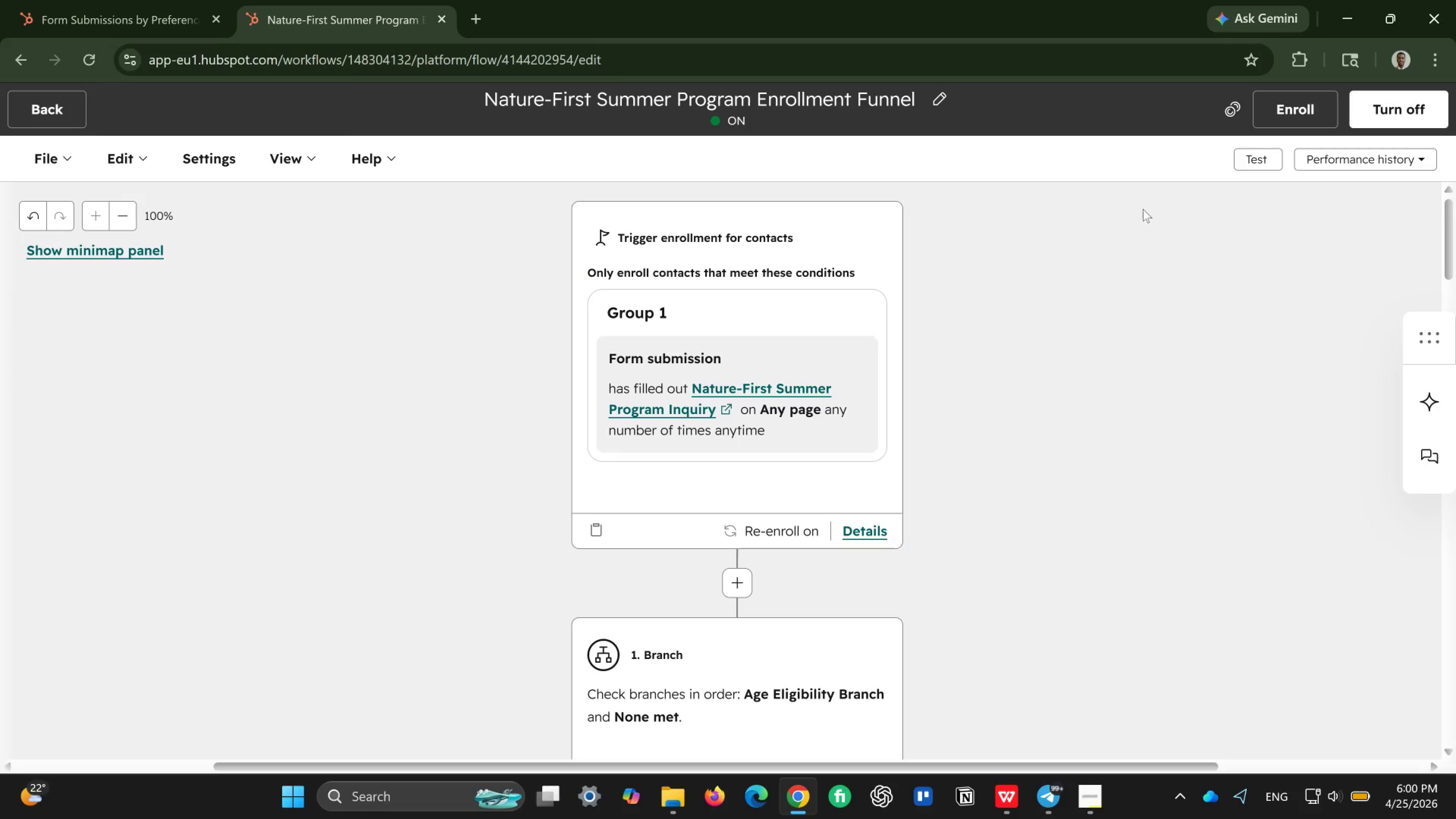 
left_click([1241, 158])
 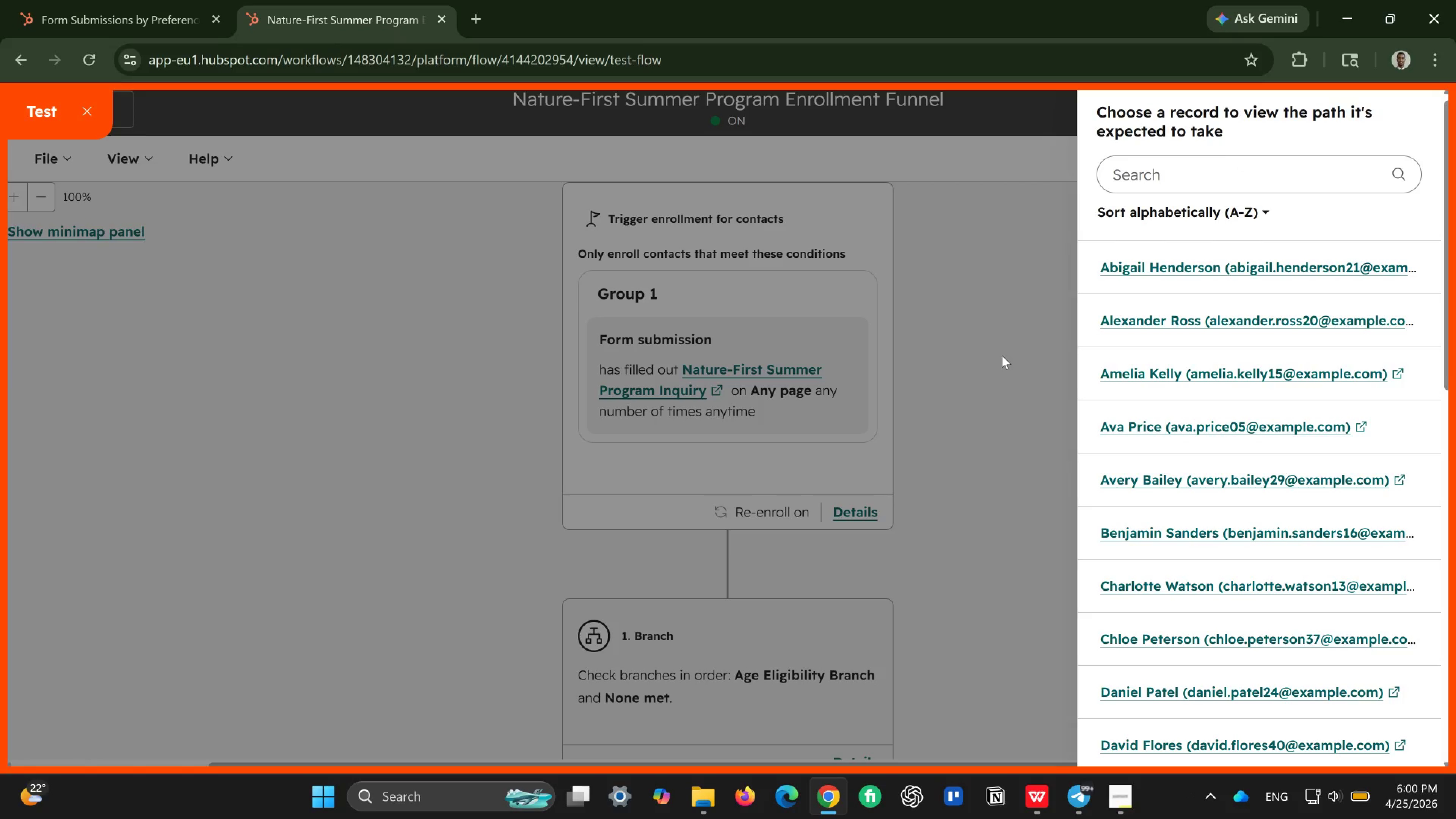 
wait(11.22)
 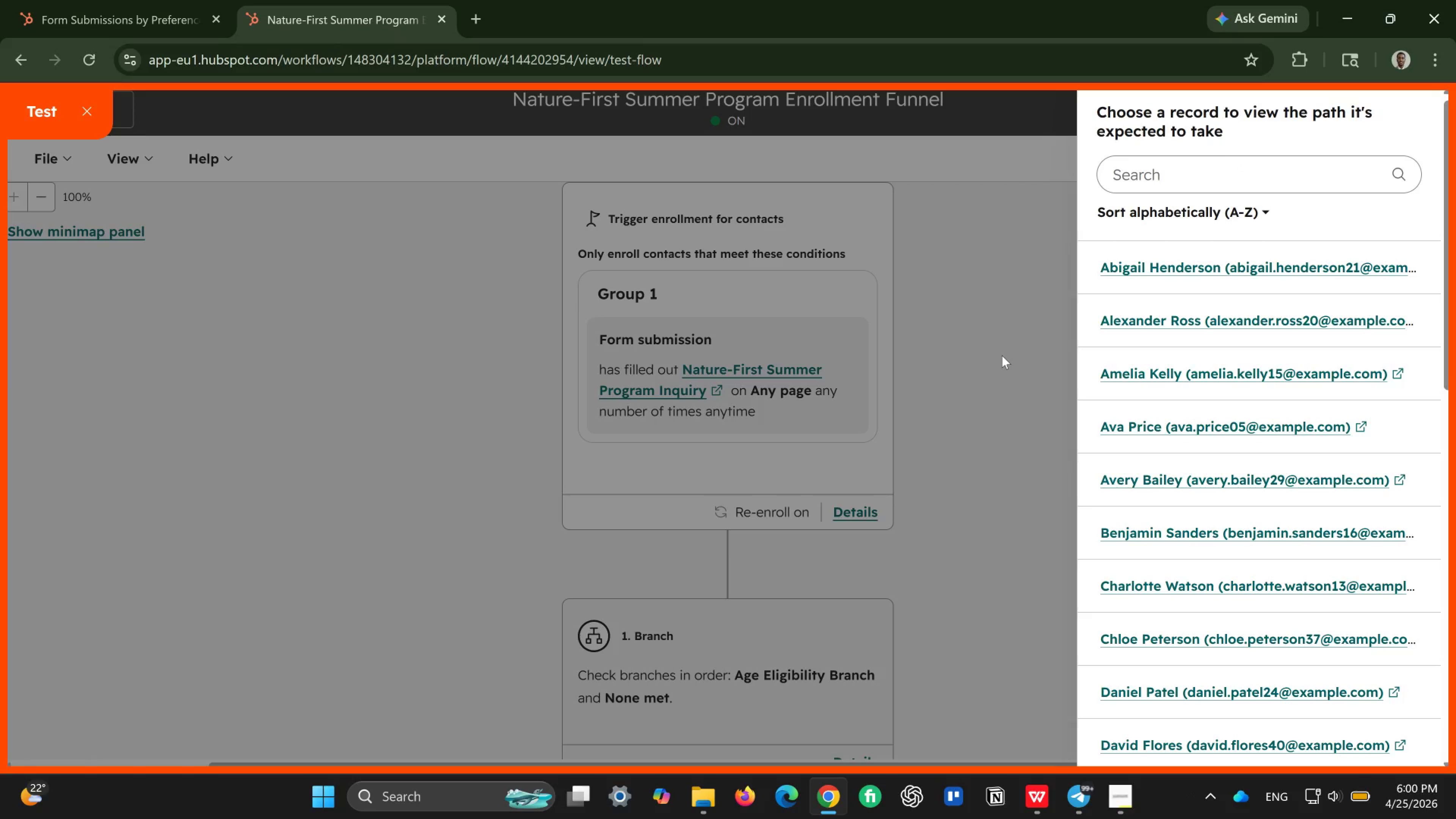 
left_click([1401, 260])
 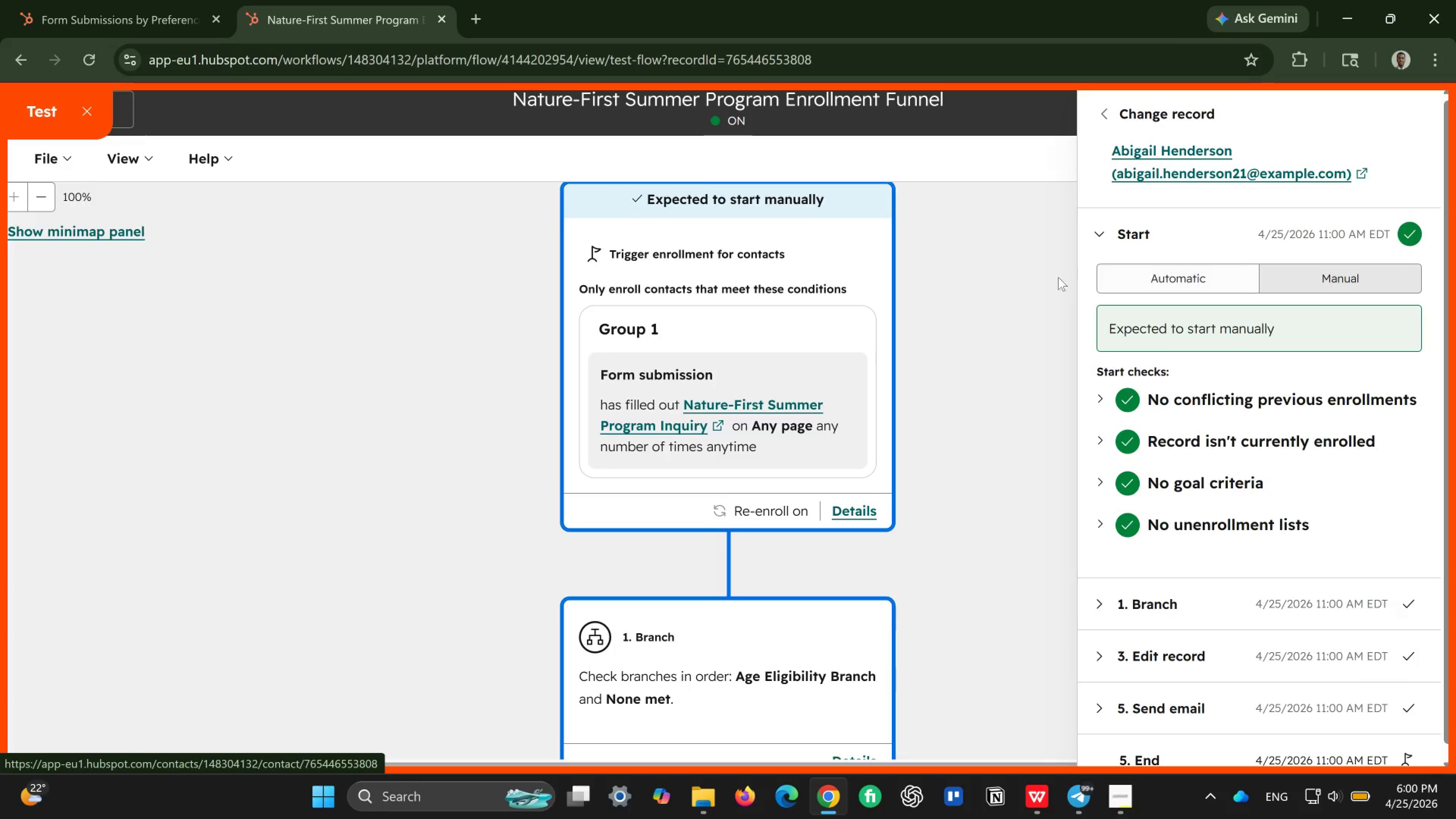 
wait(5.57)
 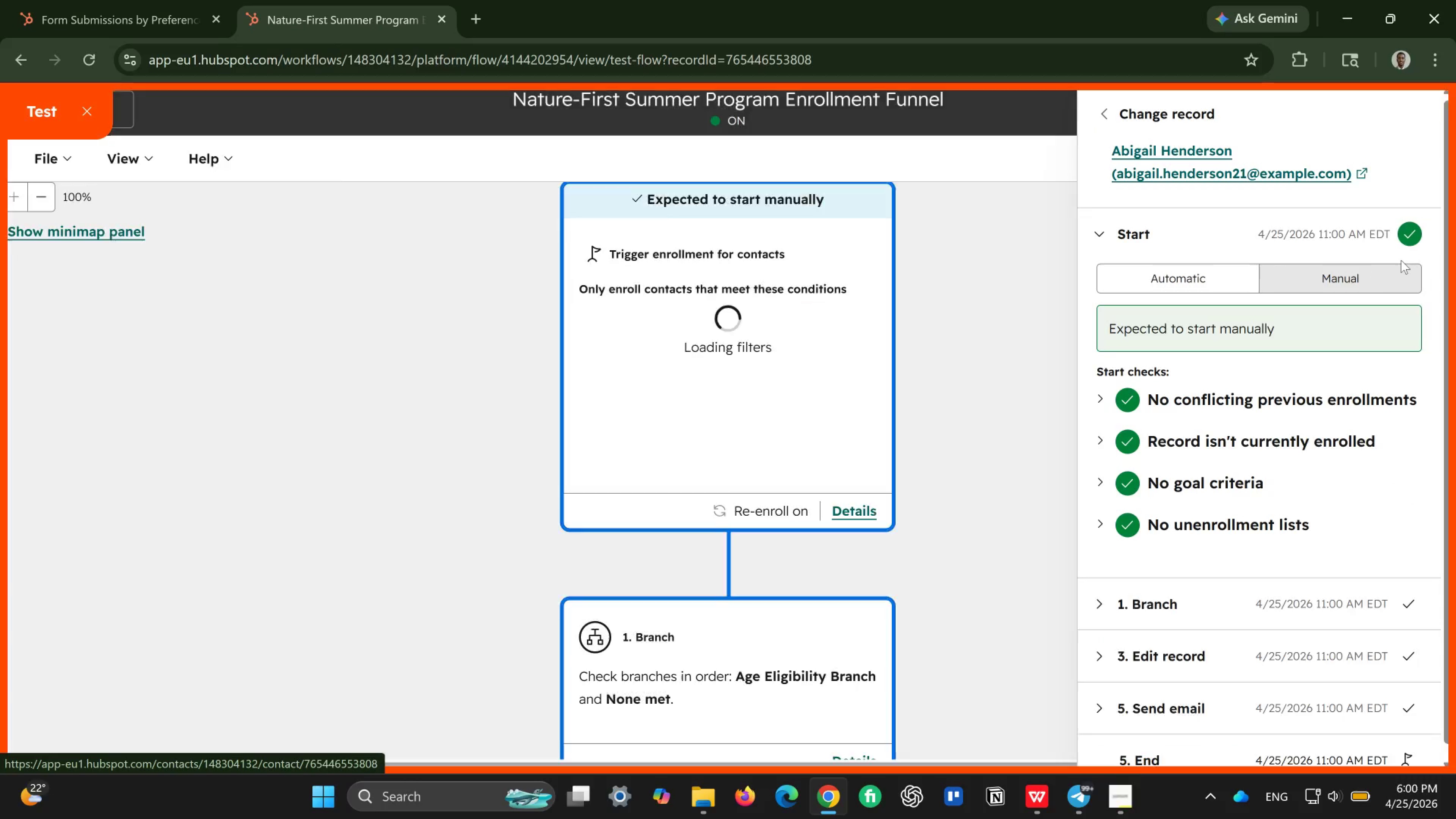 
scroll: coordinate [1160, 587], scroll_direction: down, amount: 7.0
 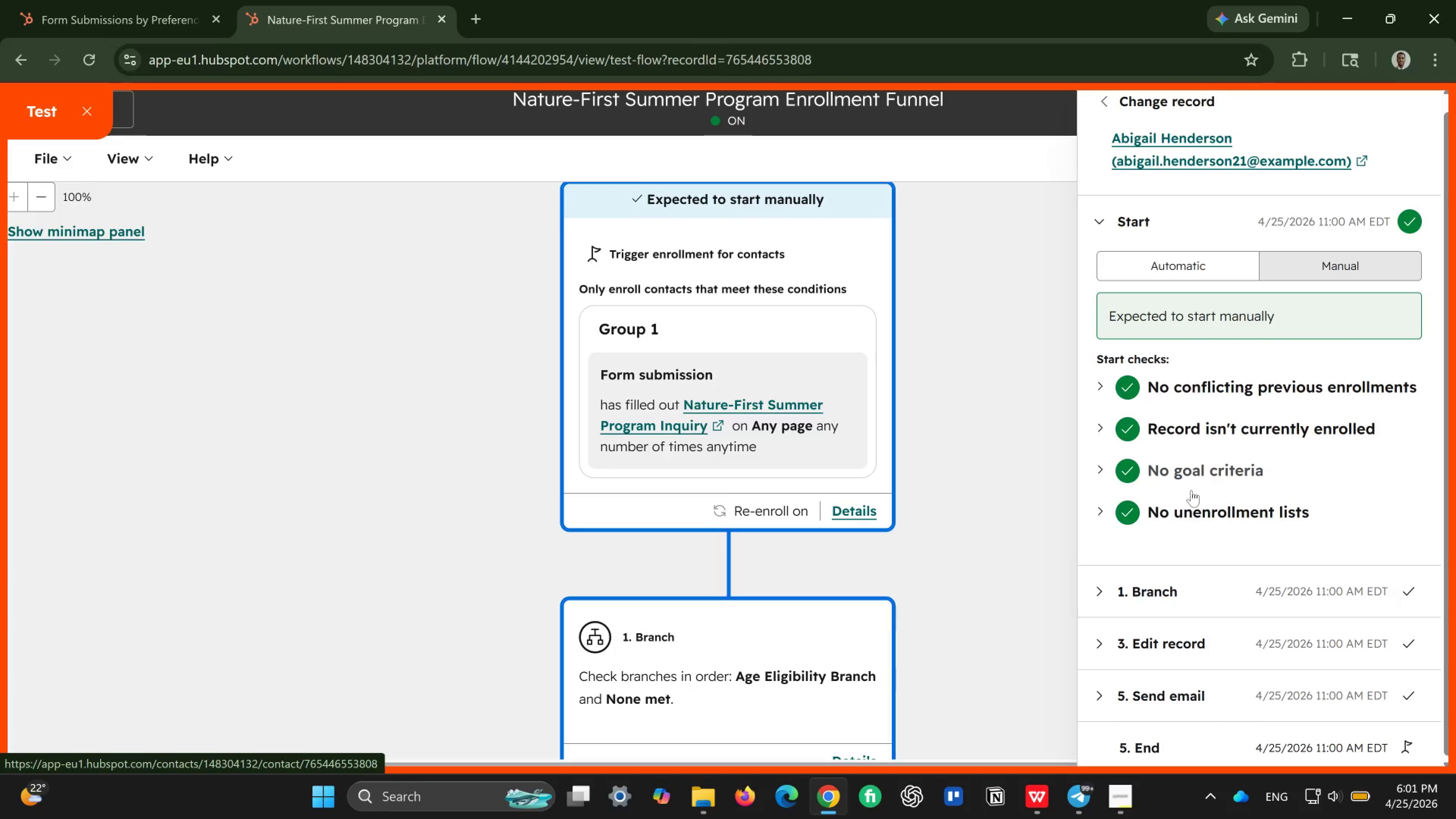 
wait(15.53)
 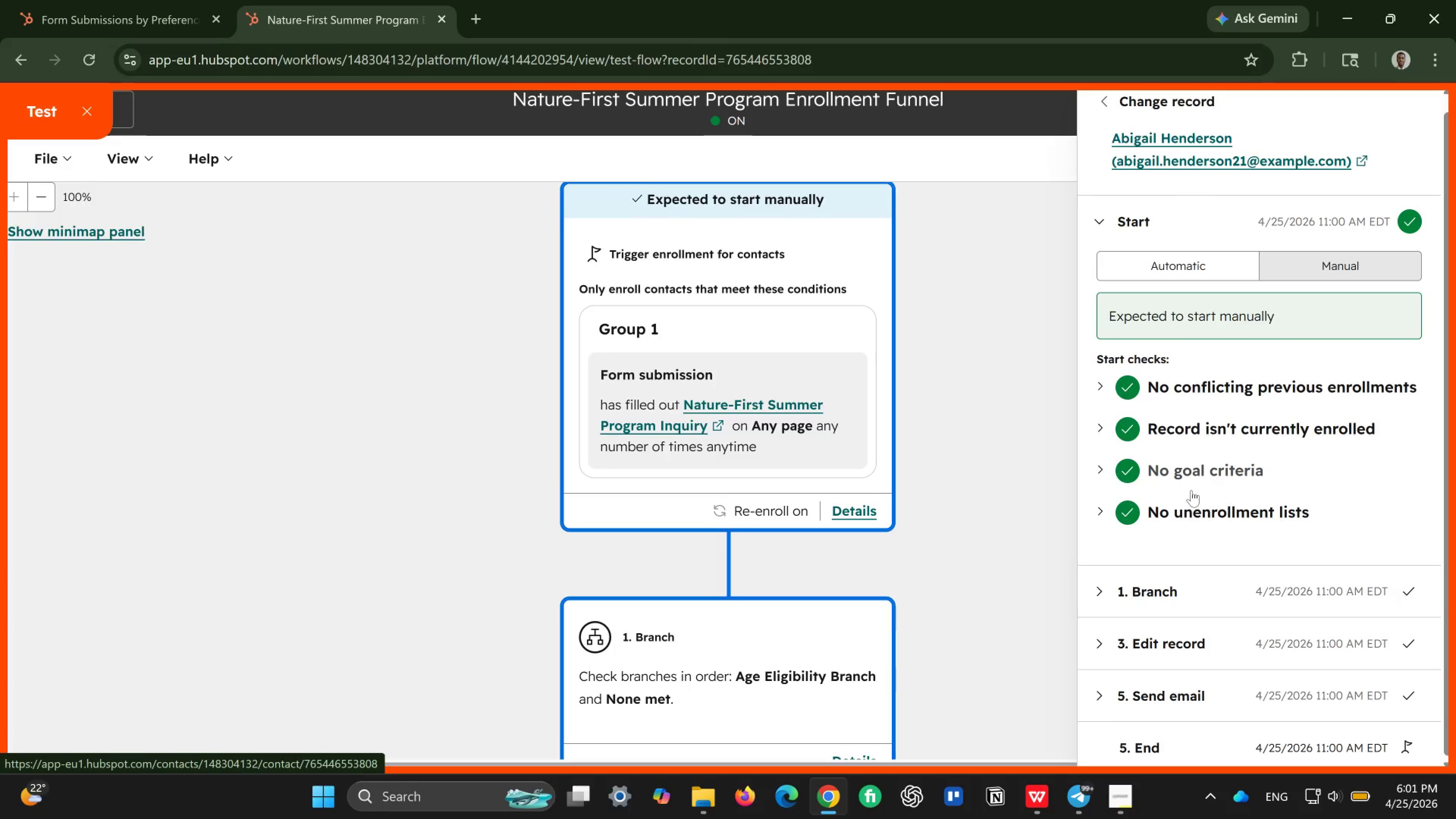 
scroll: coordinate [1195, 488], scroll_direction: up, amount: 3.0
 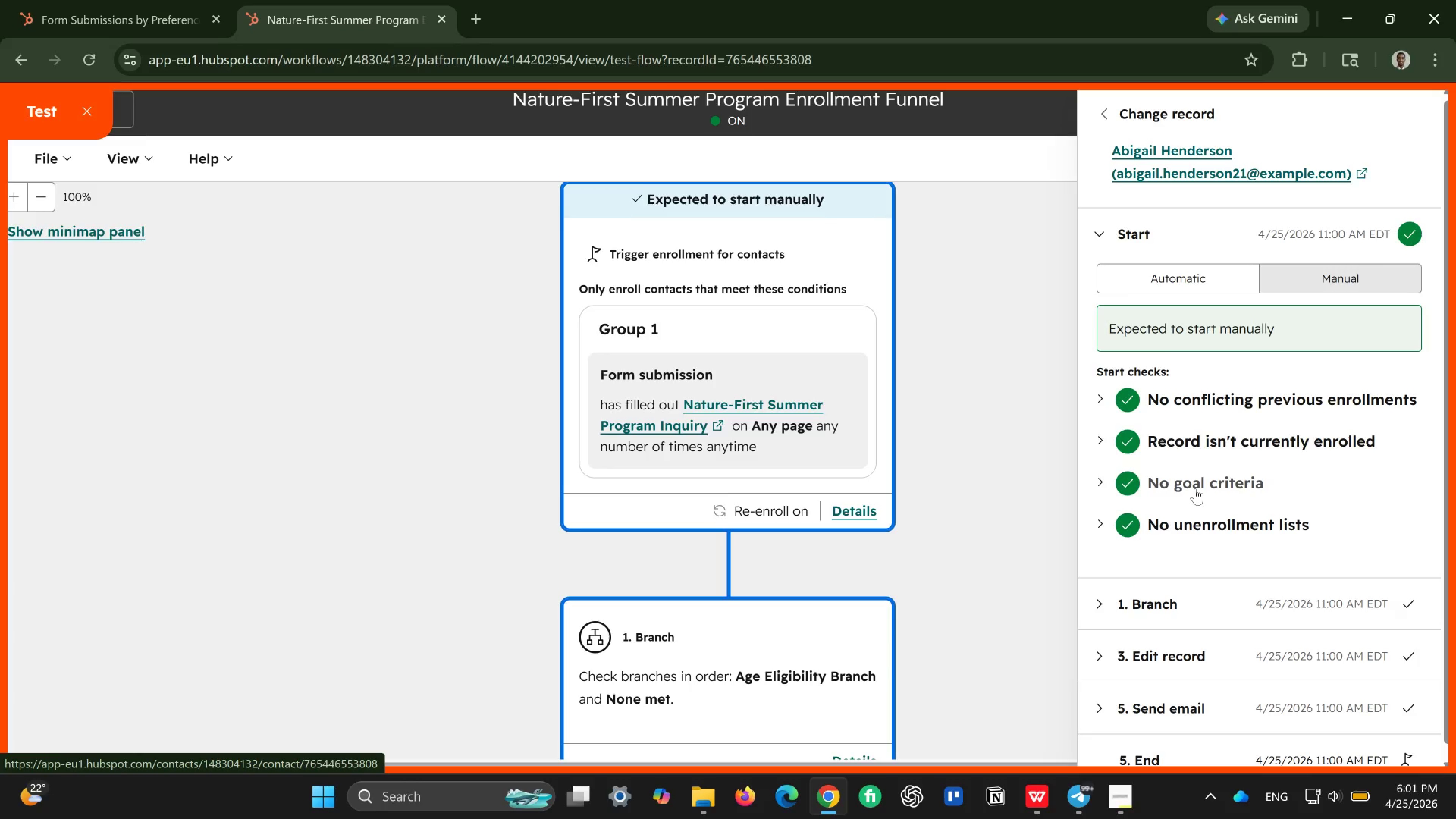 
scroll: coordinate [1195, 488], scroll_direction: down, amount: 4.0
 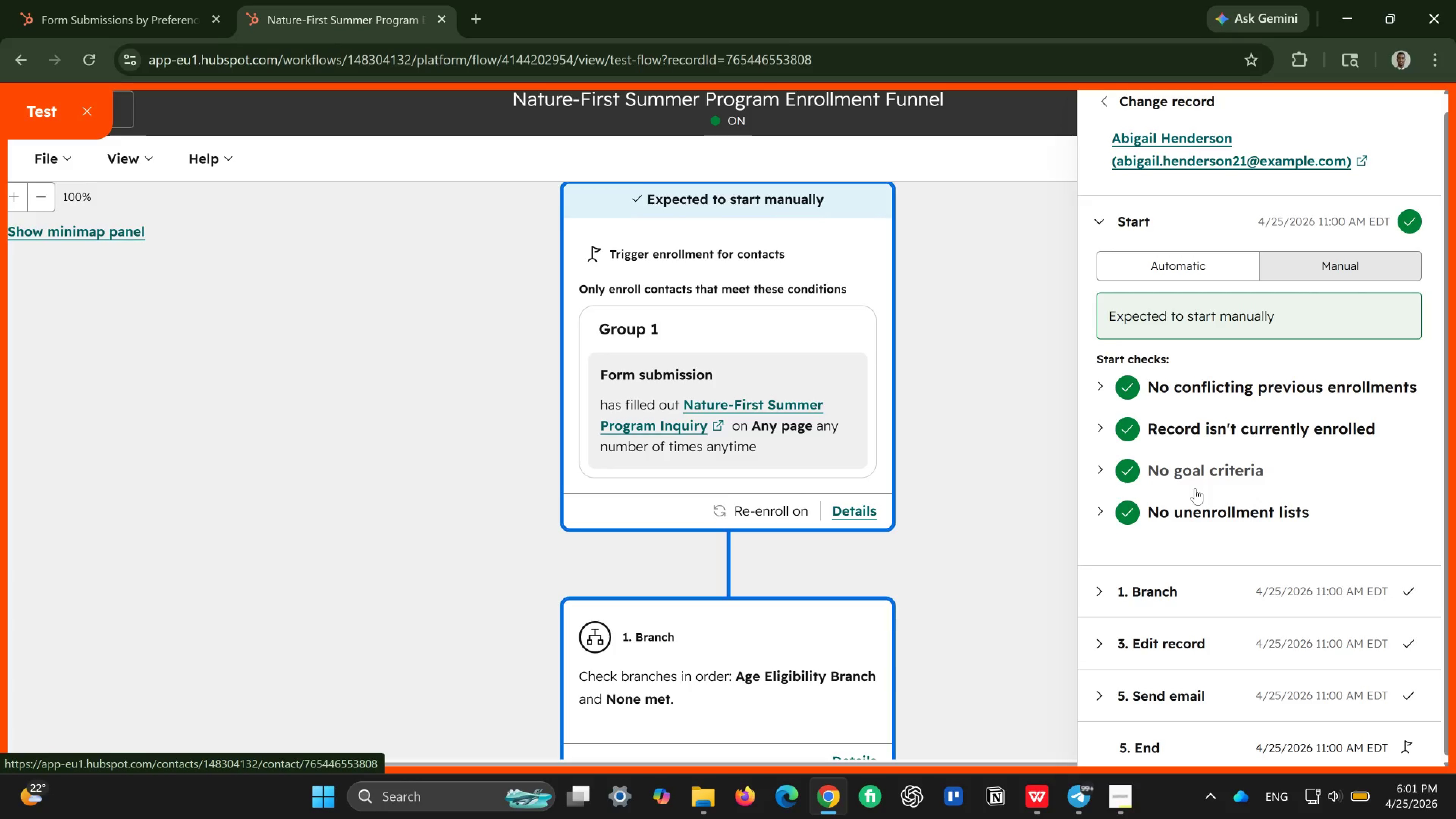 
scroll: coordinate [1195, 452], scroll_direction: up, amount: 3.0
 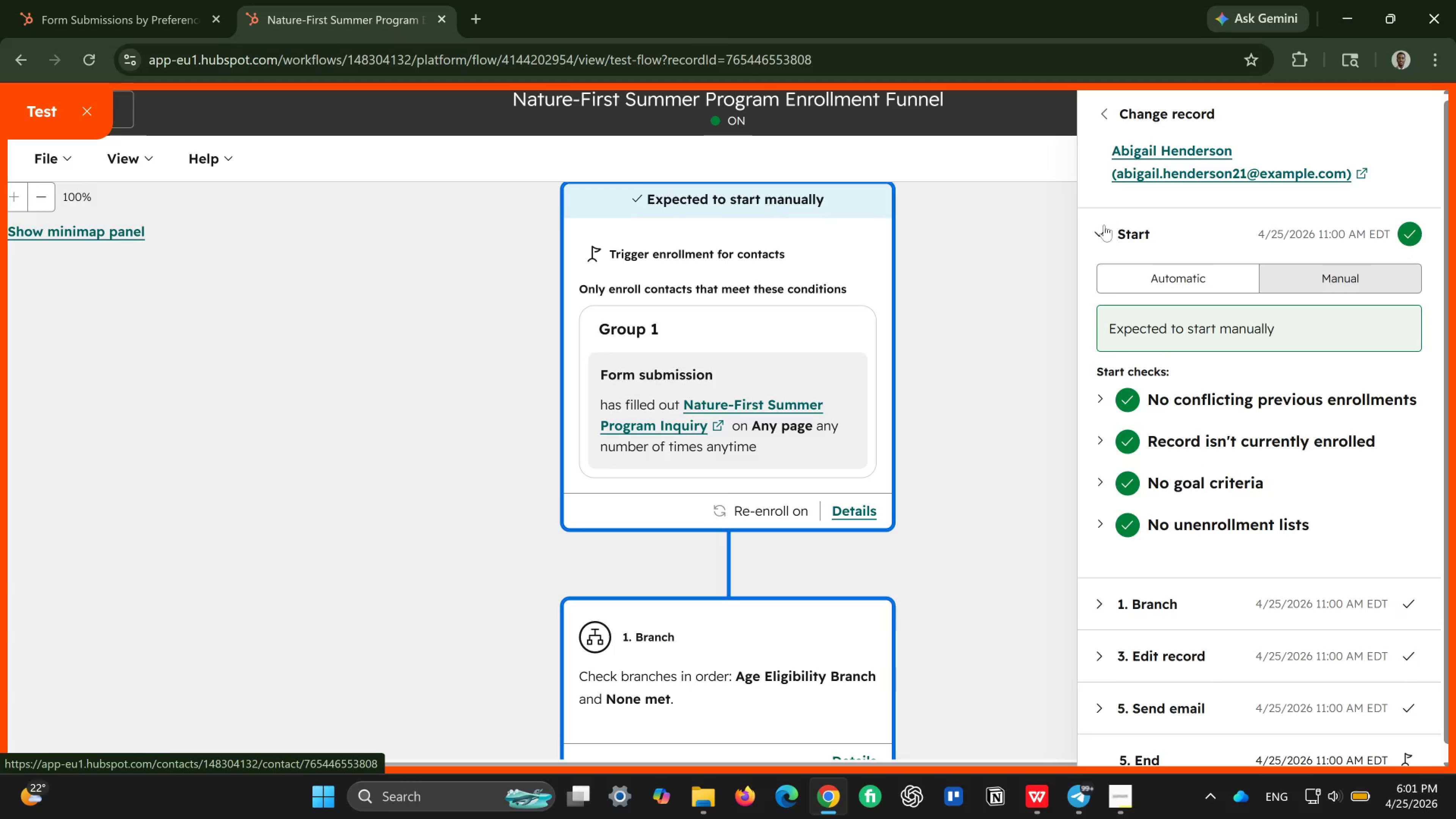 
left_click([1098, 226])
 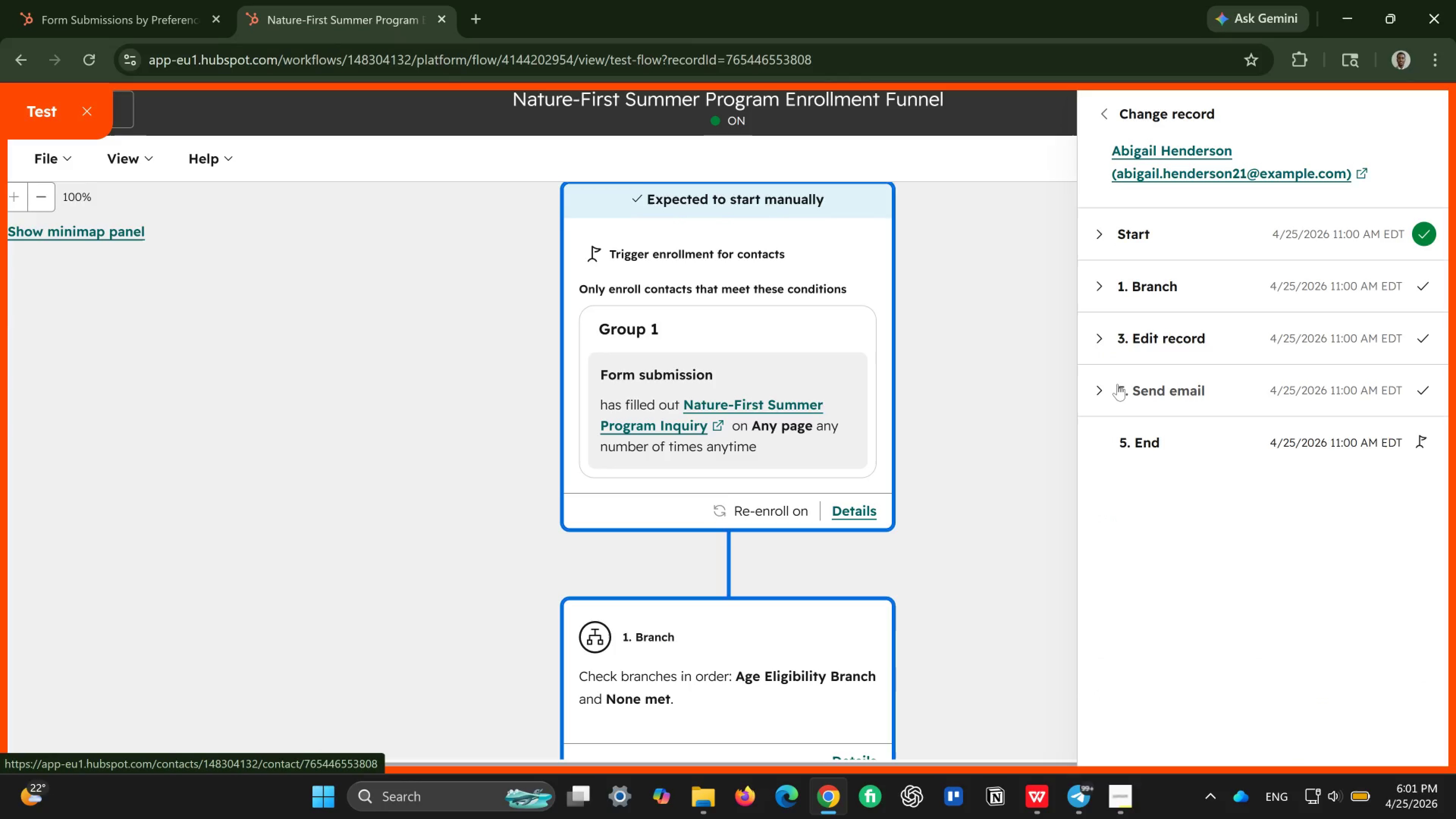 
left_click([1117, 384])
 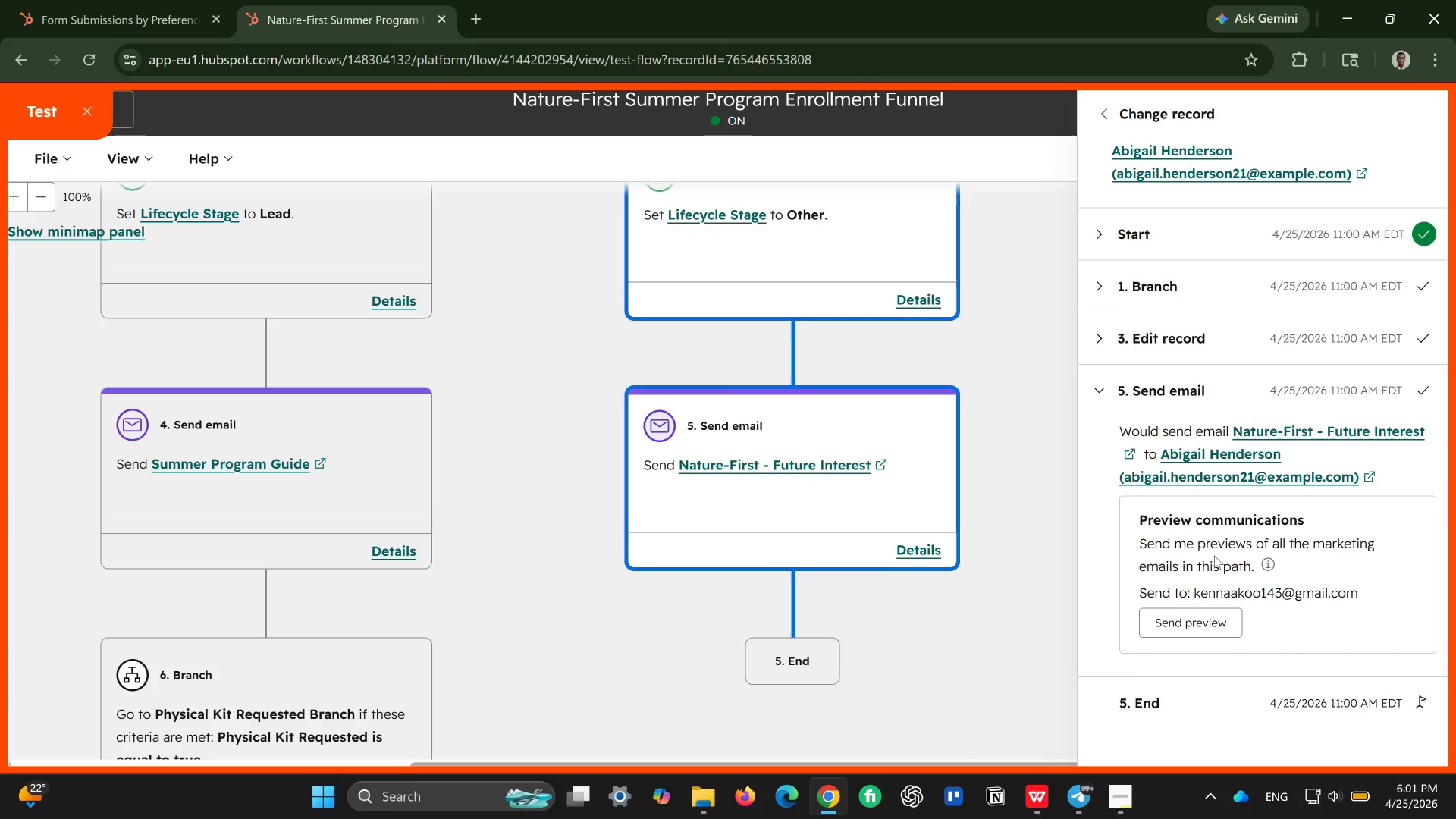 
wait(13.83)
 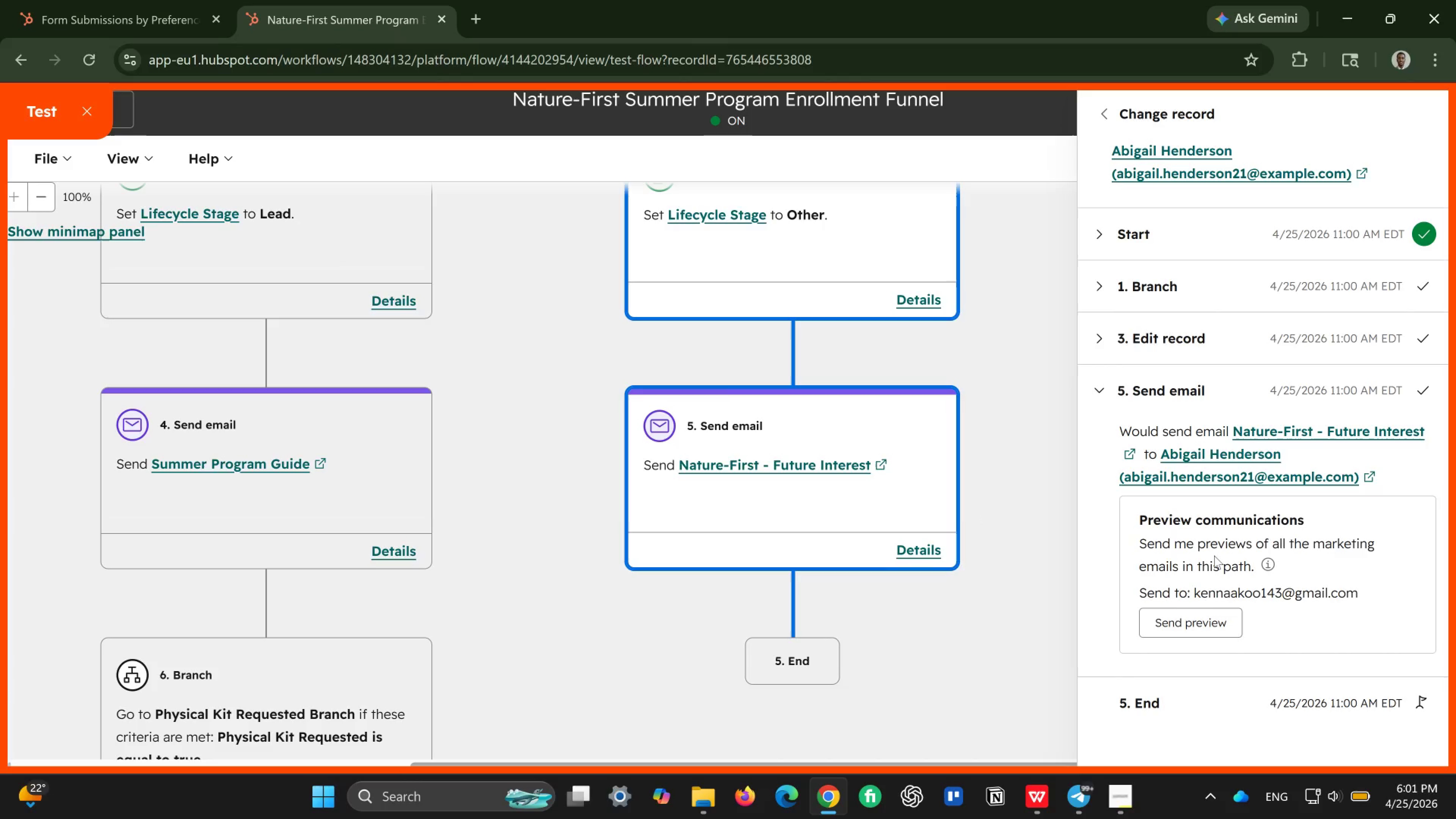 
left_click([1185, 617])
 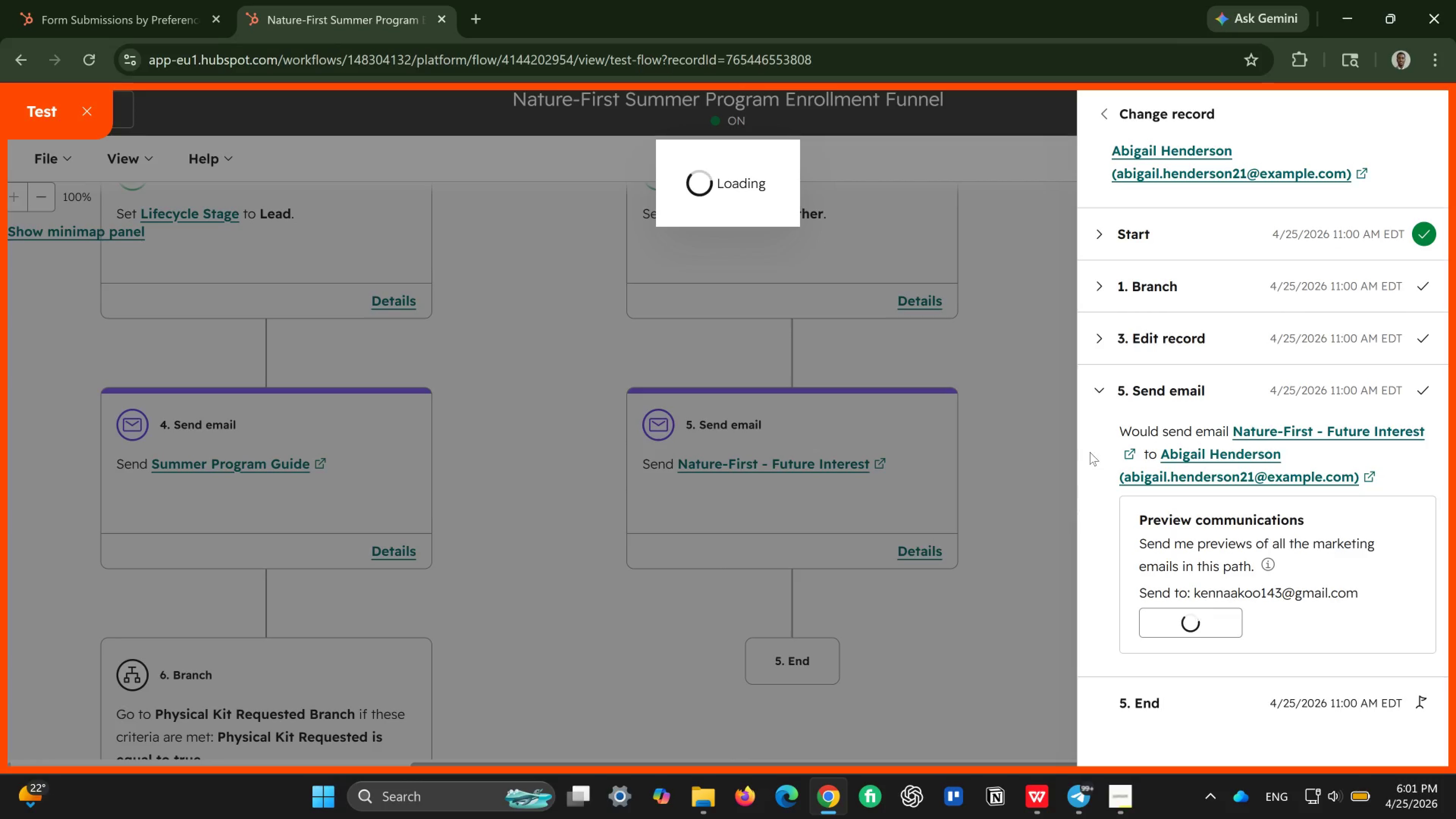 
mouse_move([952, 383])
 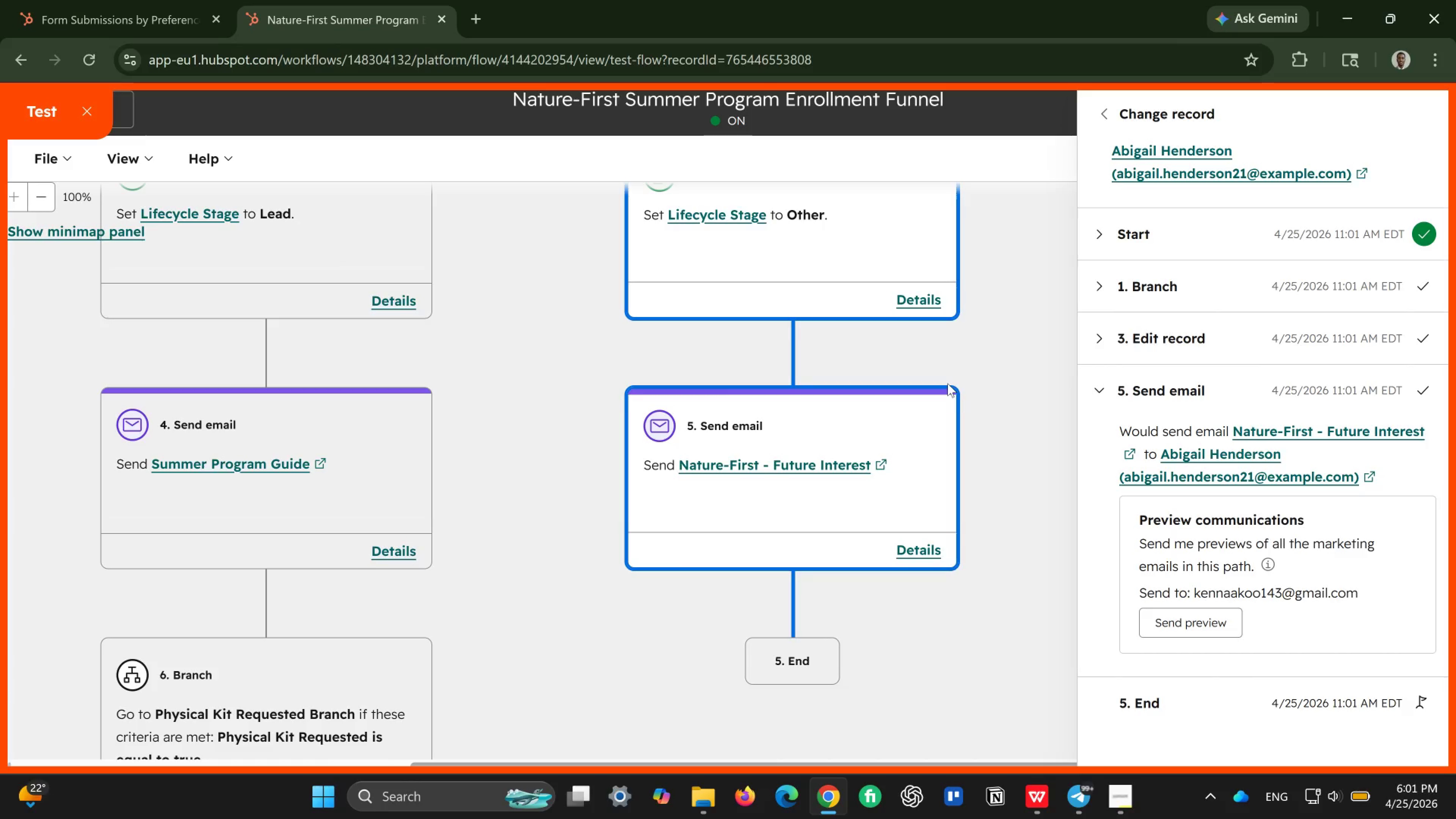 
scroll: coordinate [948, 383], scroll_direction: up, amount: 15.0
 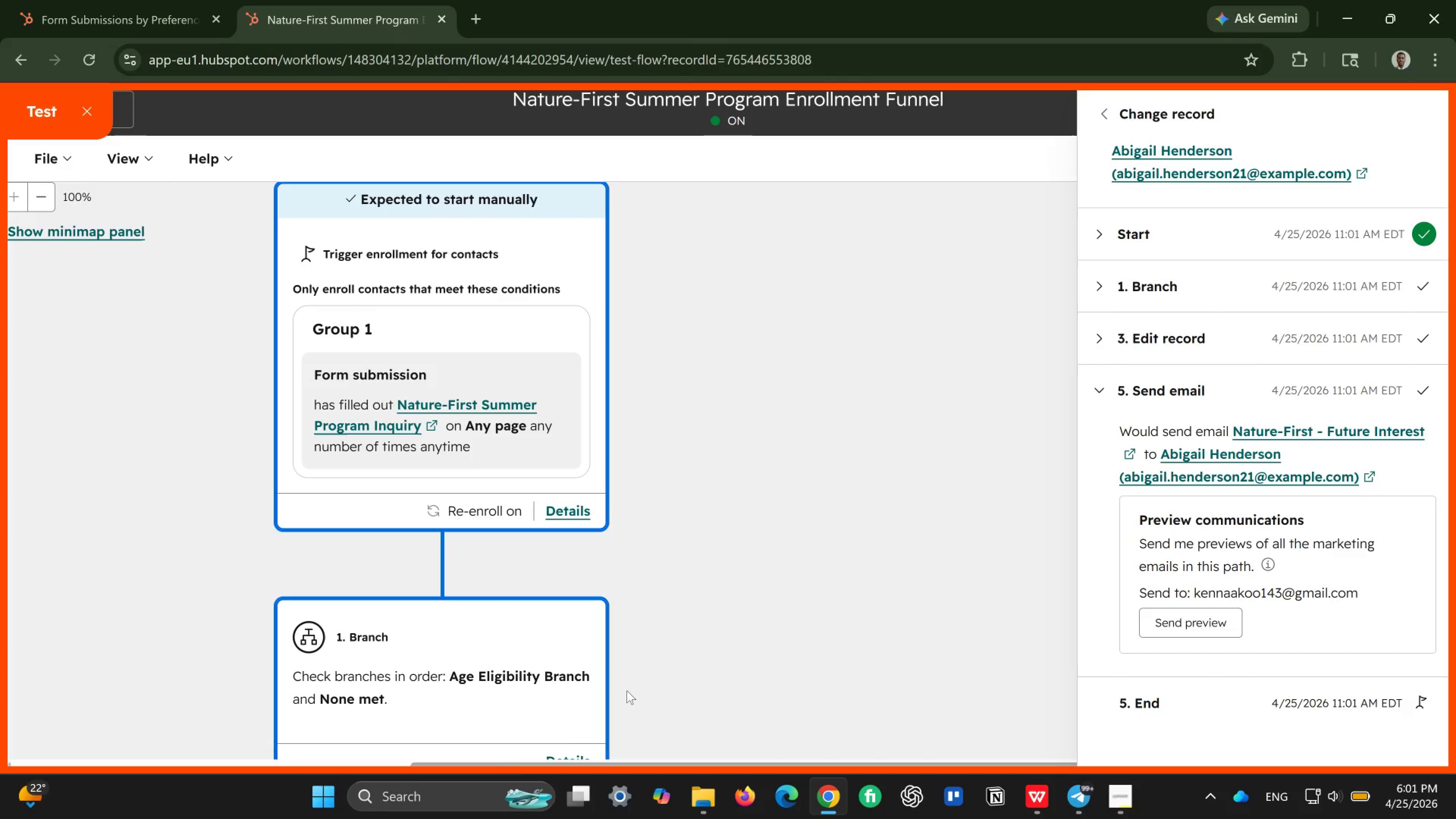 
left_click([443, 802])
 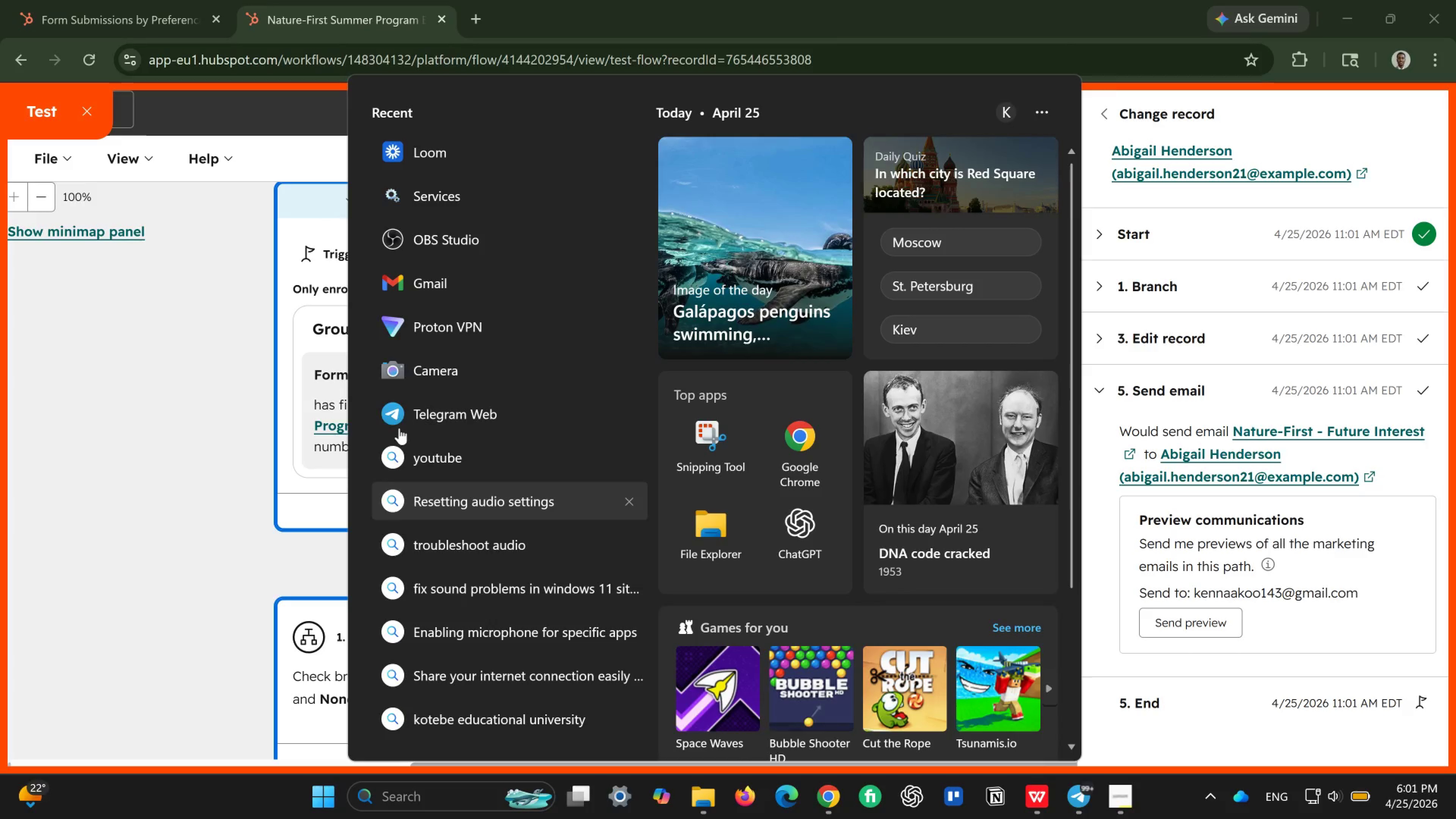 
left_click([463, 293])
 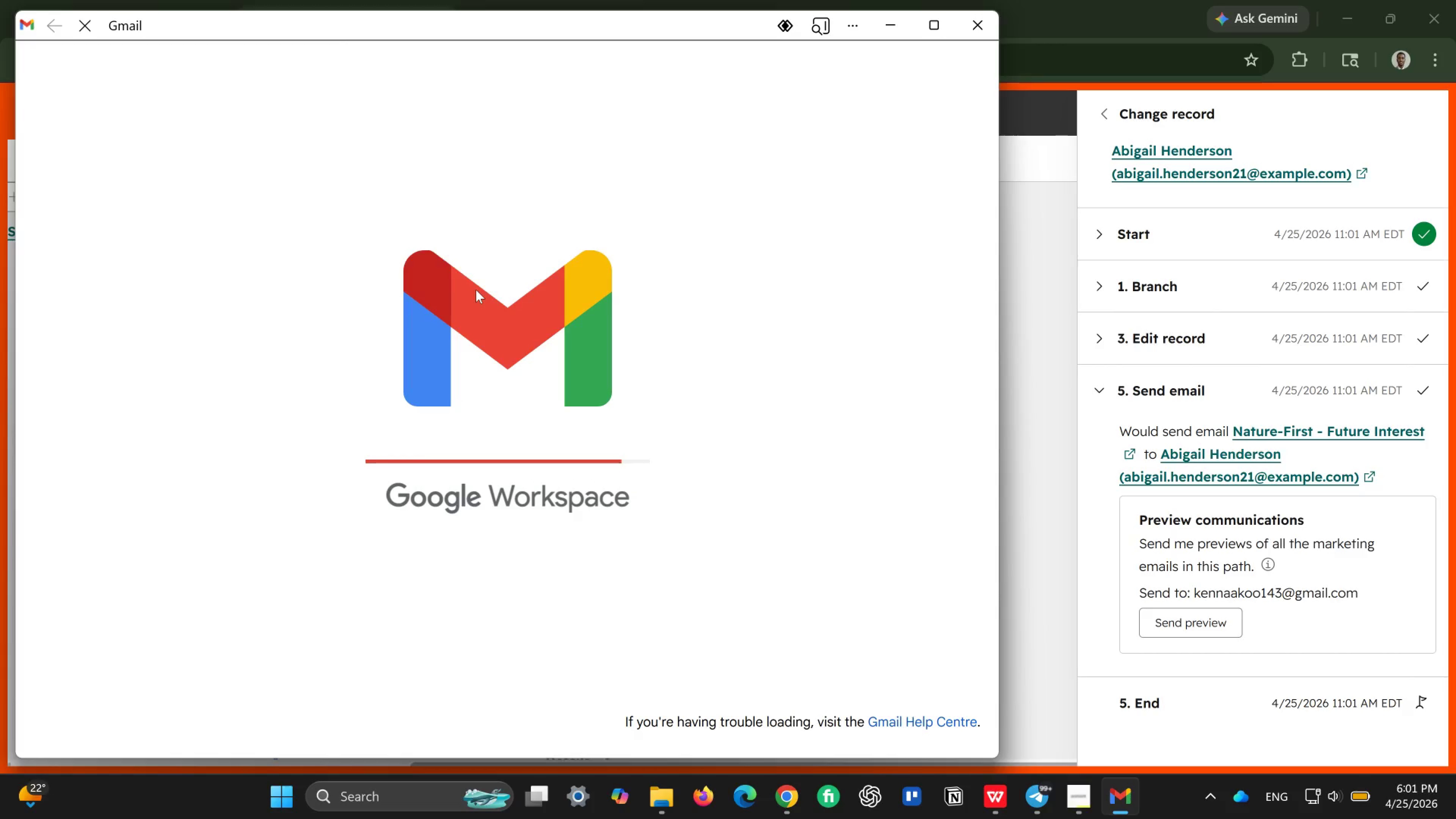 
wait(14.72)
 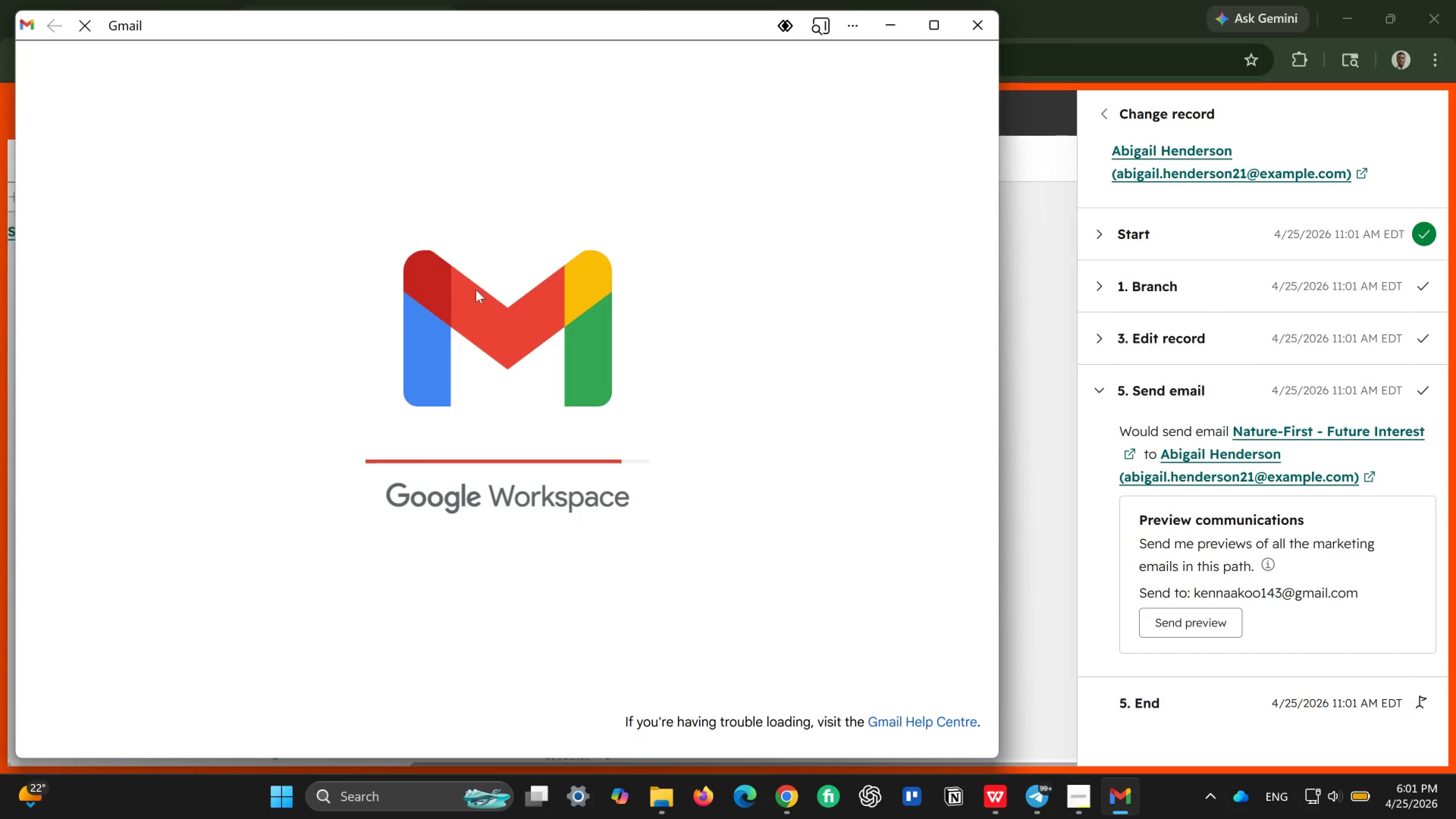 
left_click([501, 162])
 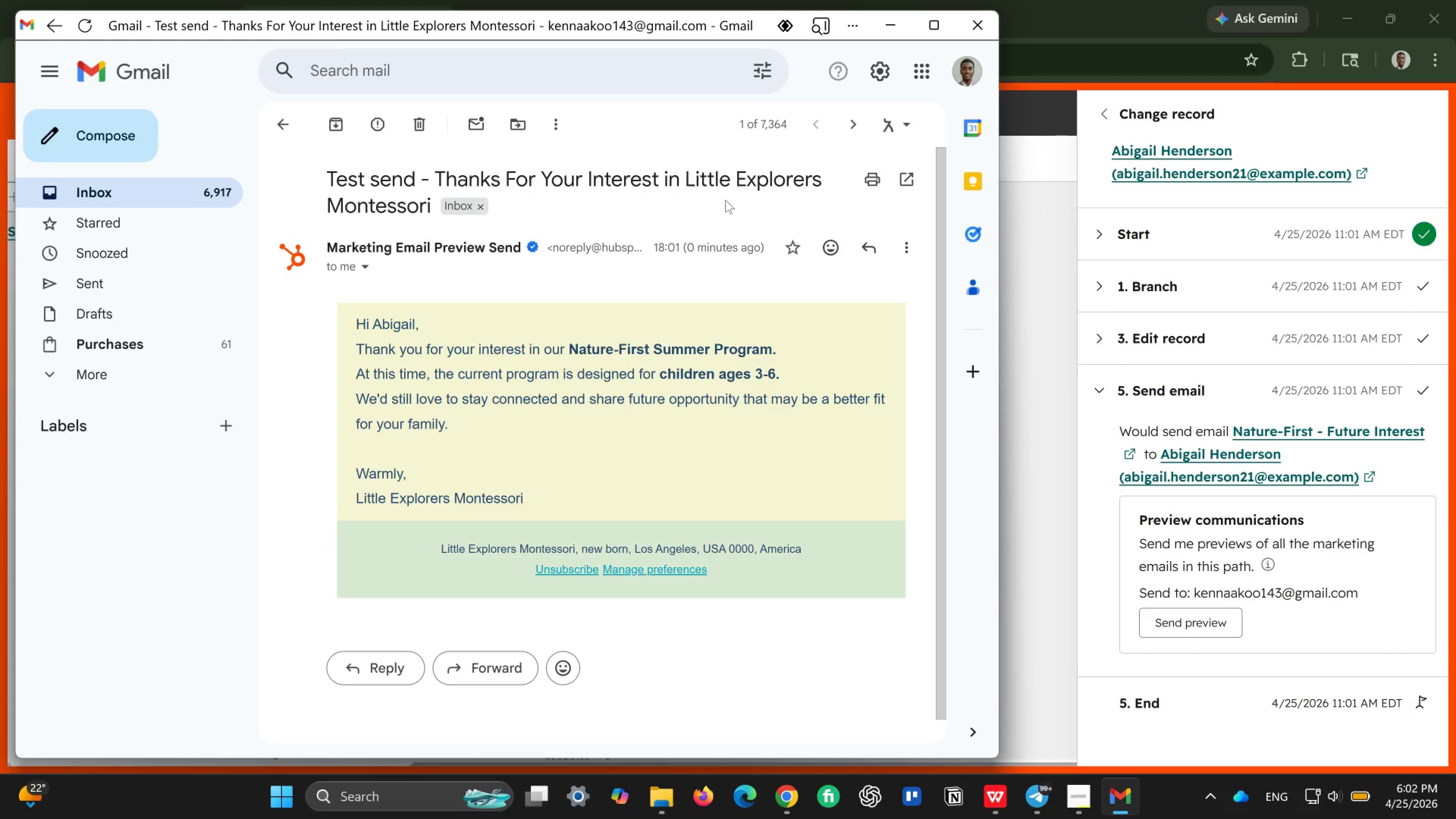 
wait(7.19)
 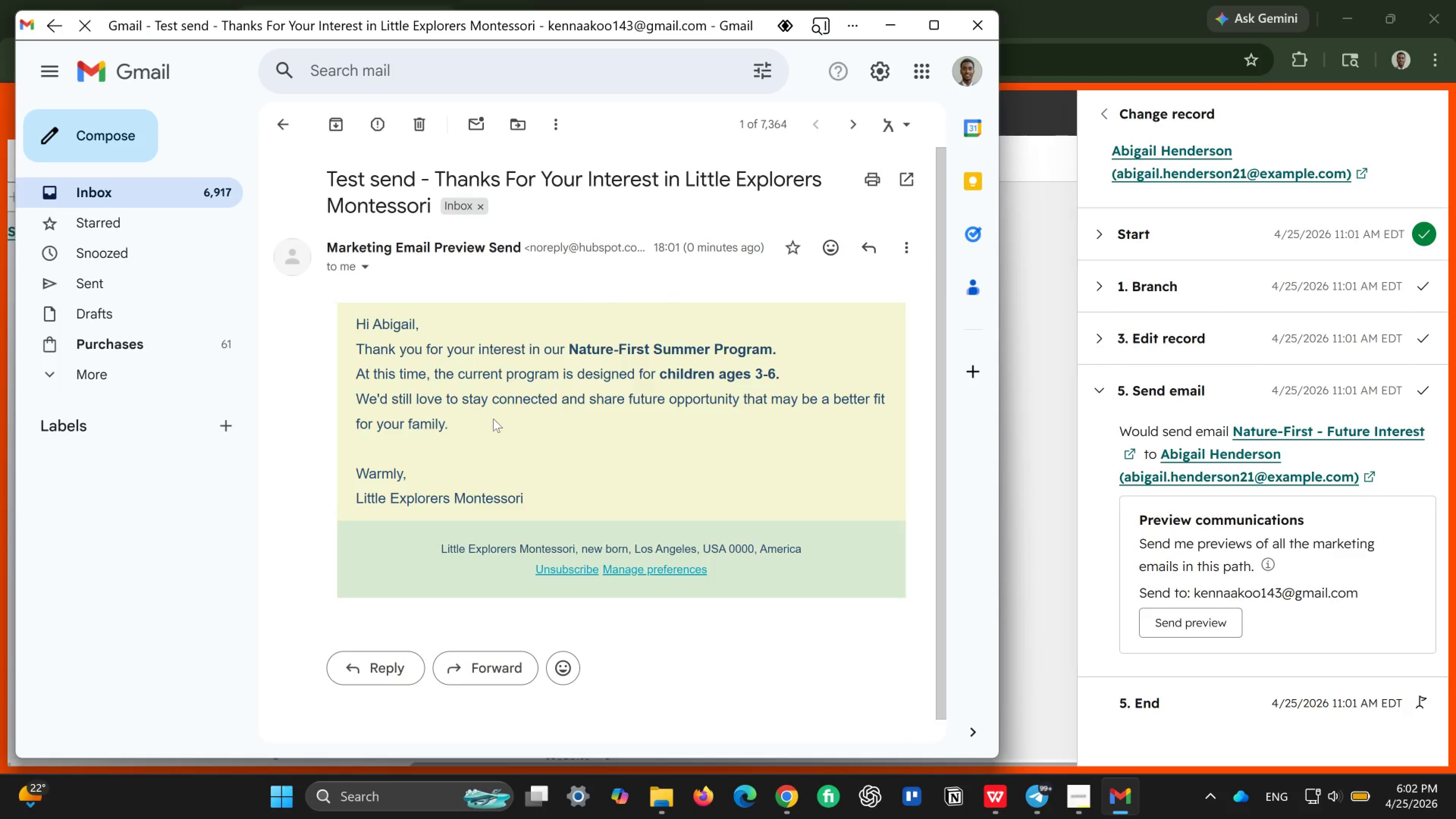 
scroll: coordinate [427, 380], scroll_direction: down, amount: 1.0
 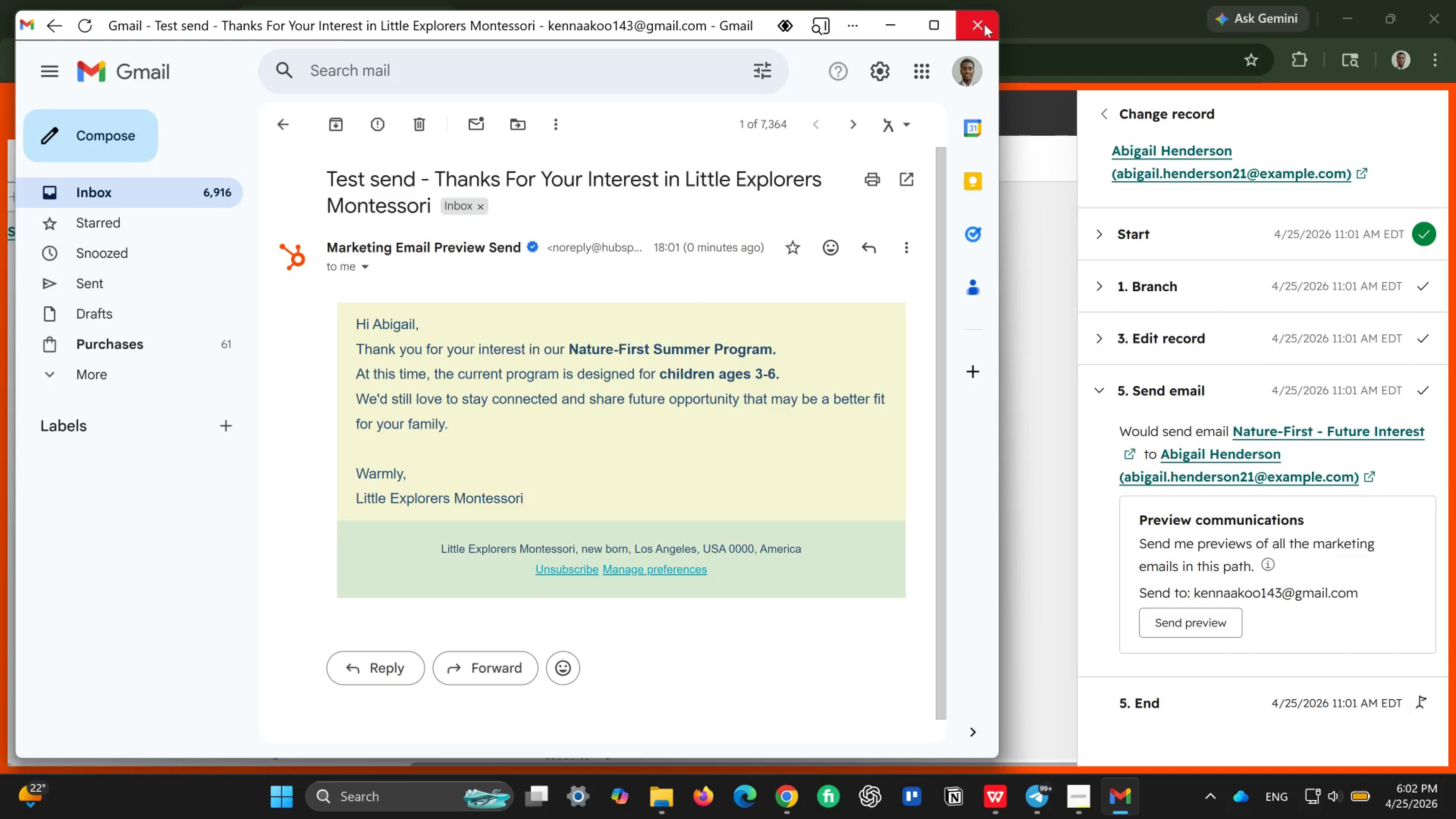 
left_click([984, 24])
 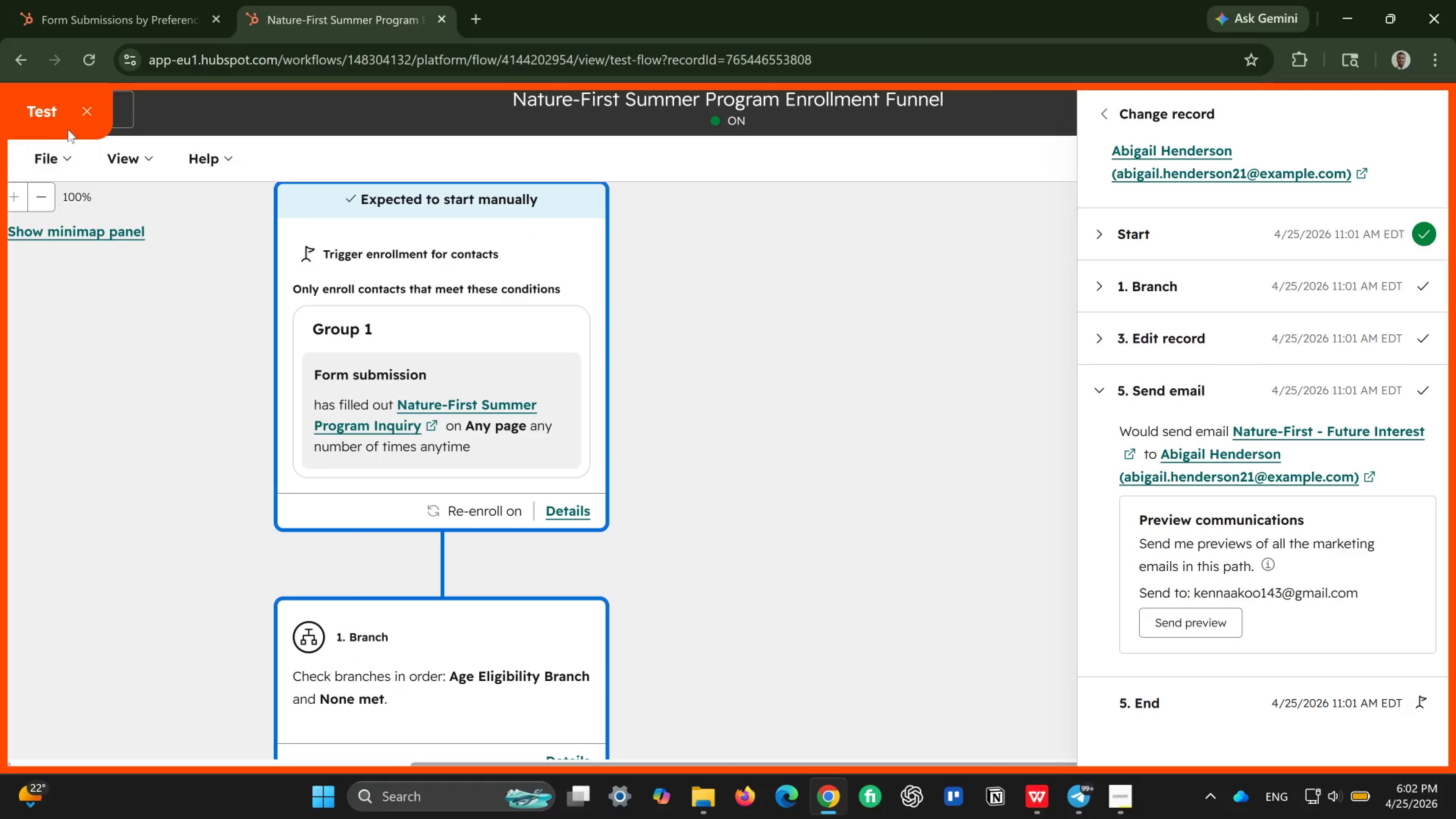 
left_click([85, 105])
 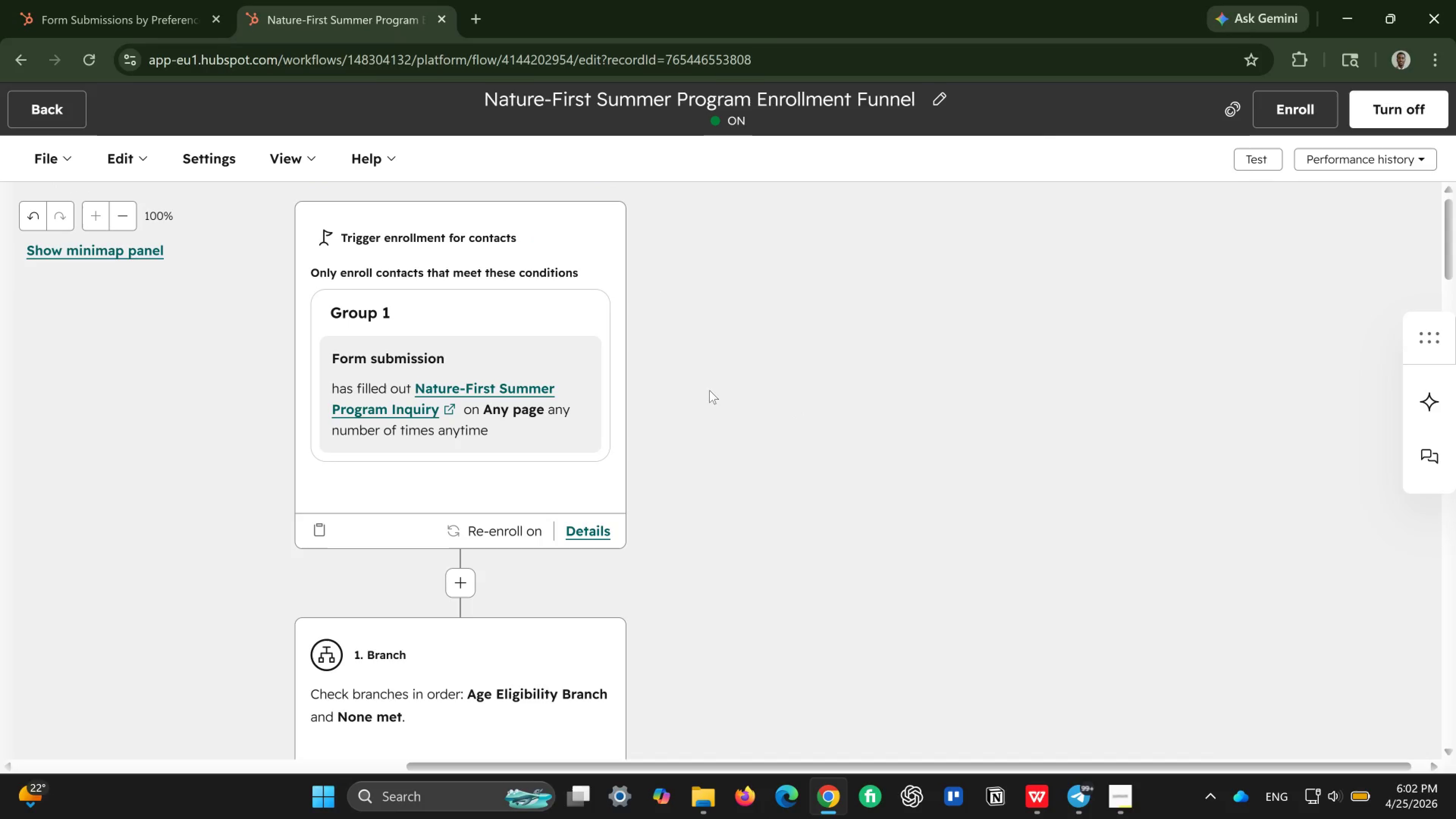 
scroll: coordinate [709, 405], scroll_direction: down, amount: 31.0
 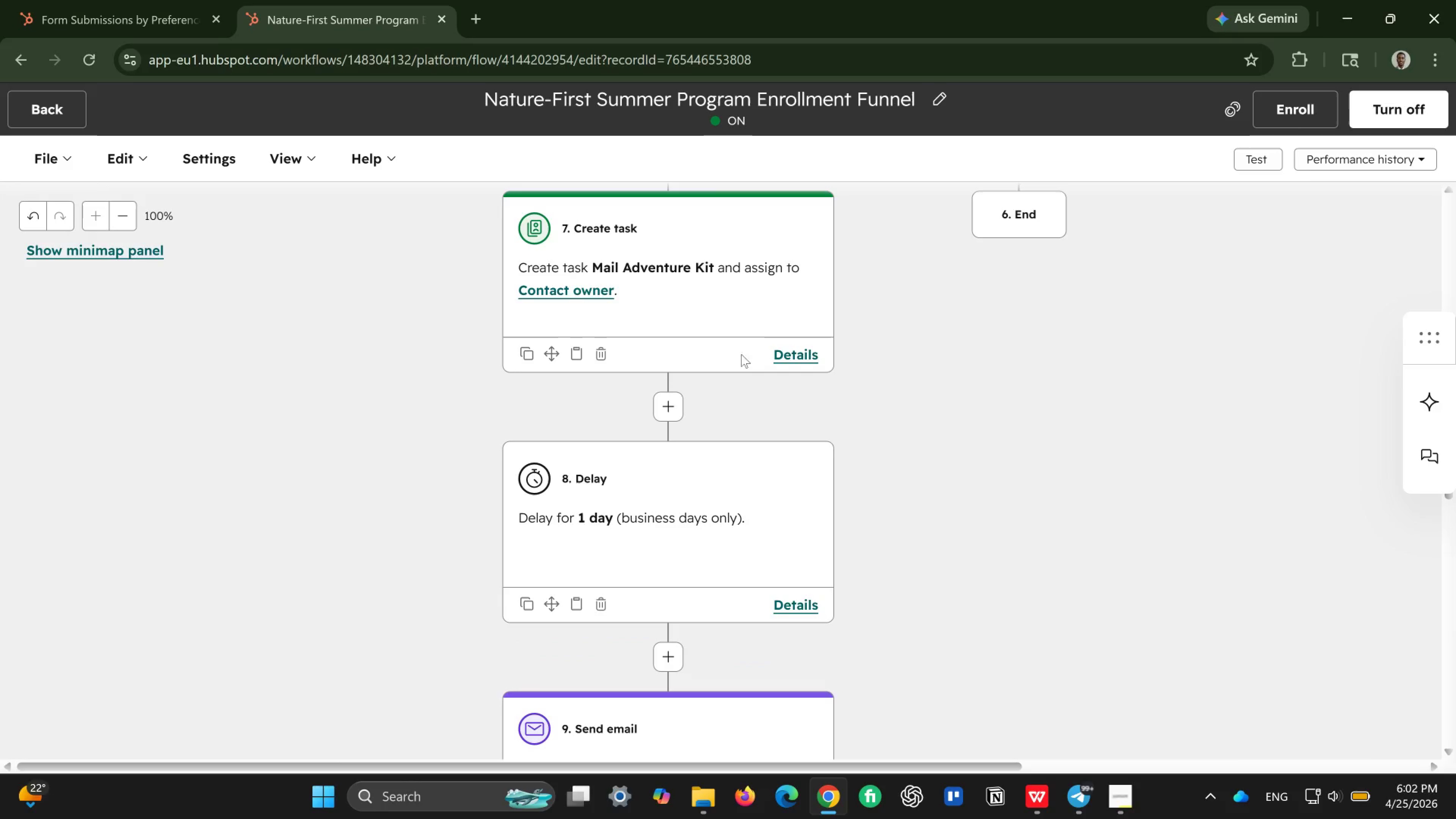 
wait(6.04)
 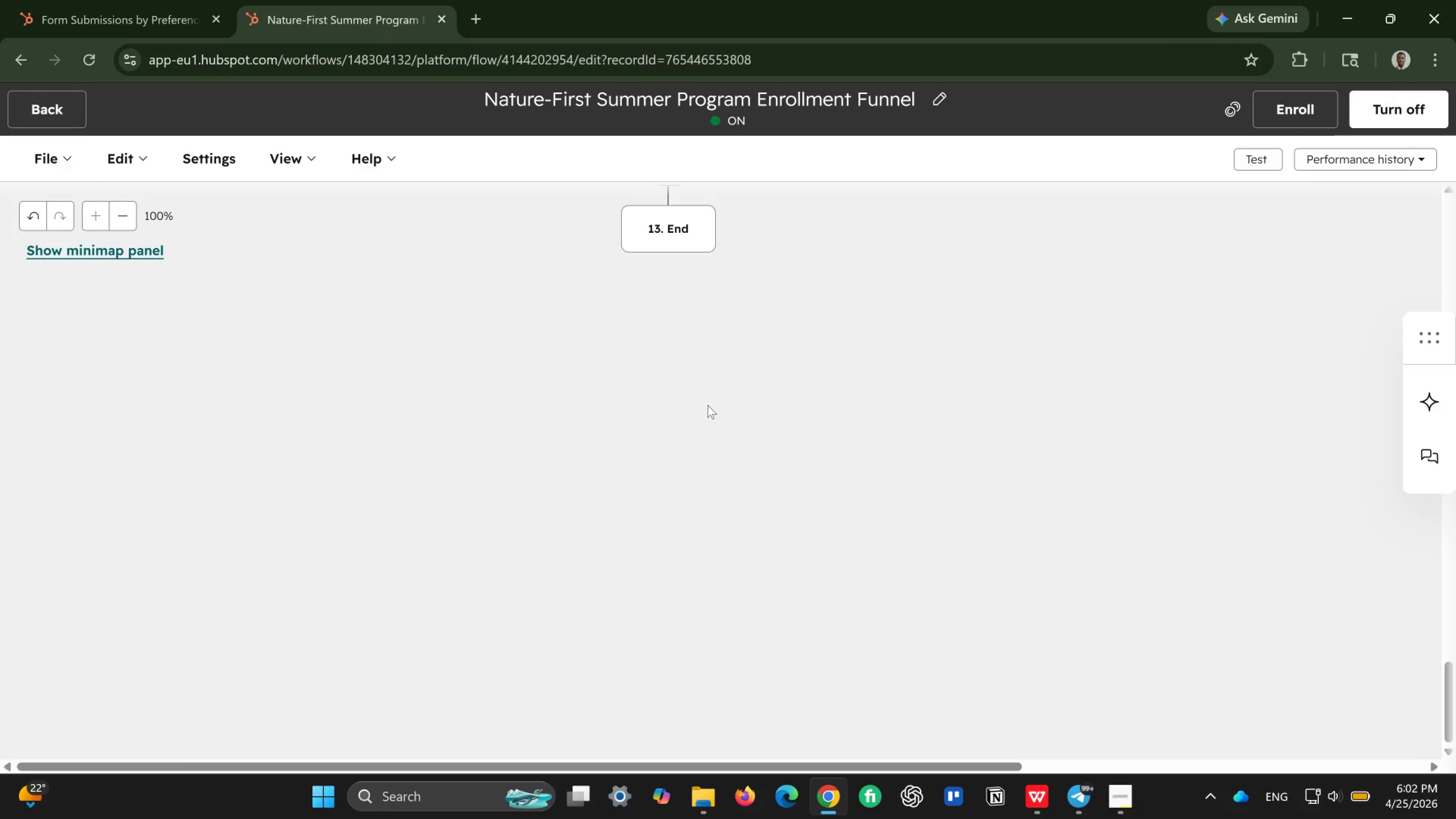 
left_click([1256, 160])
 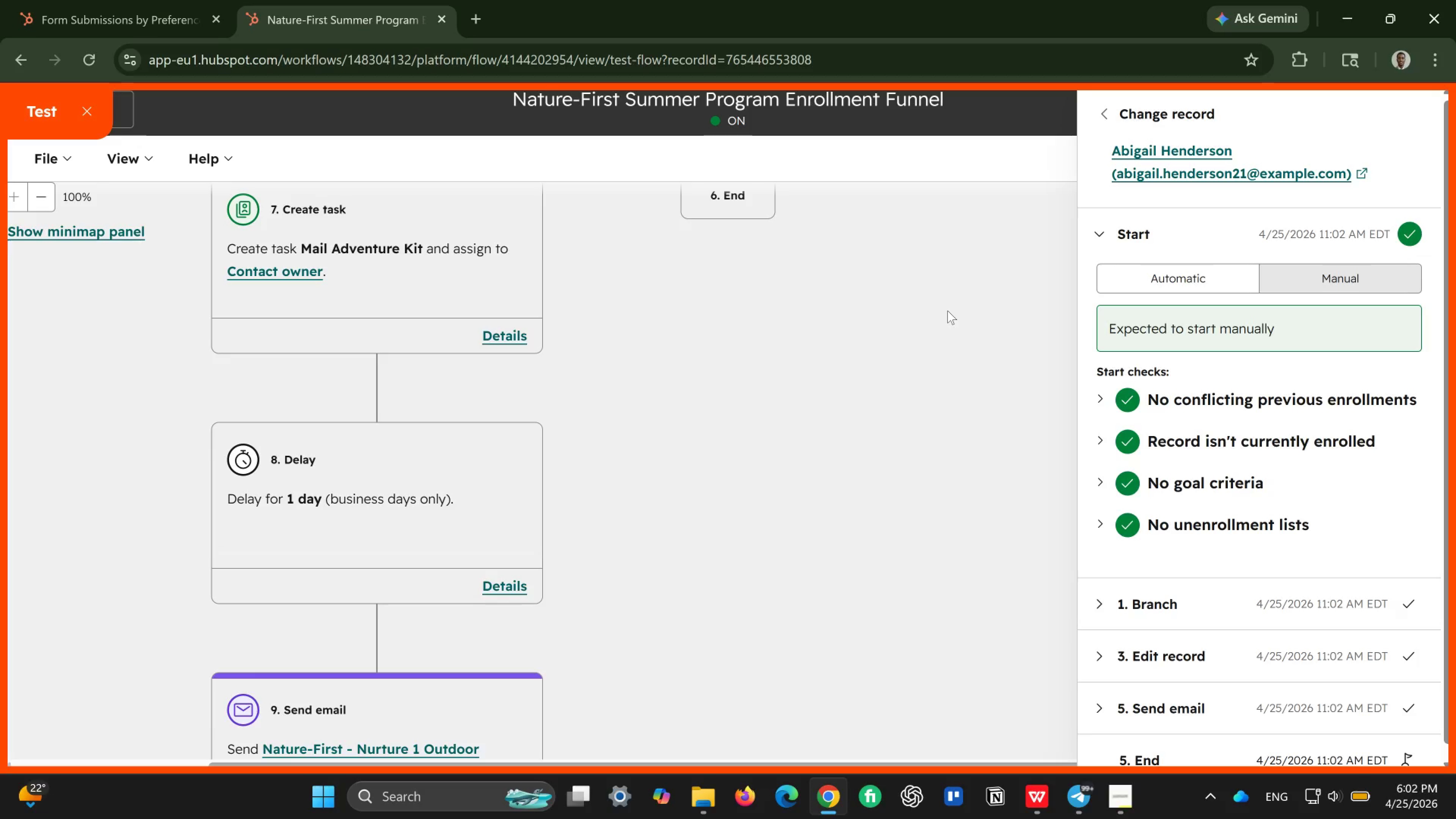 
wait(5.11)
 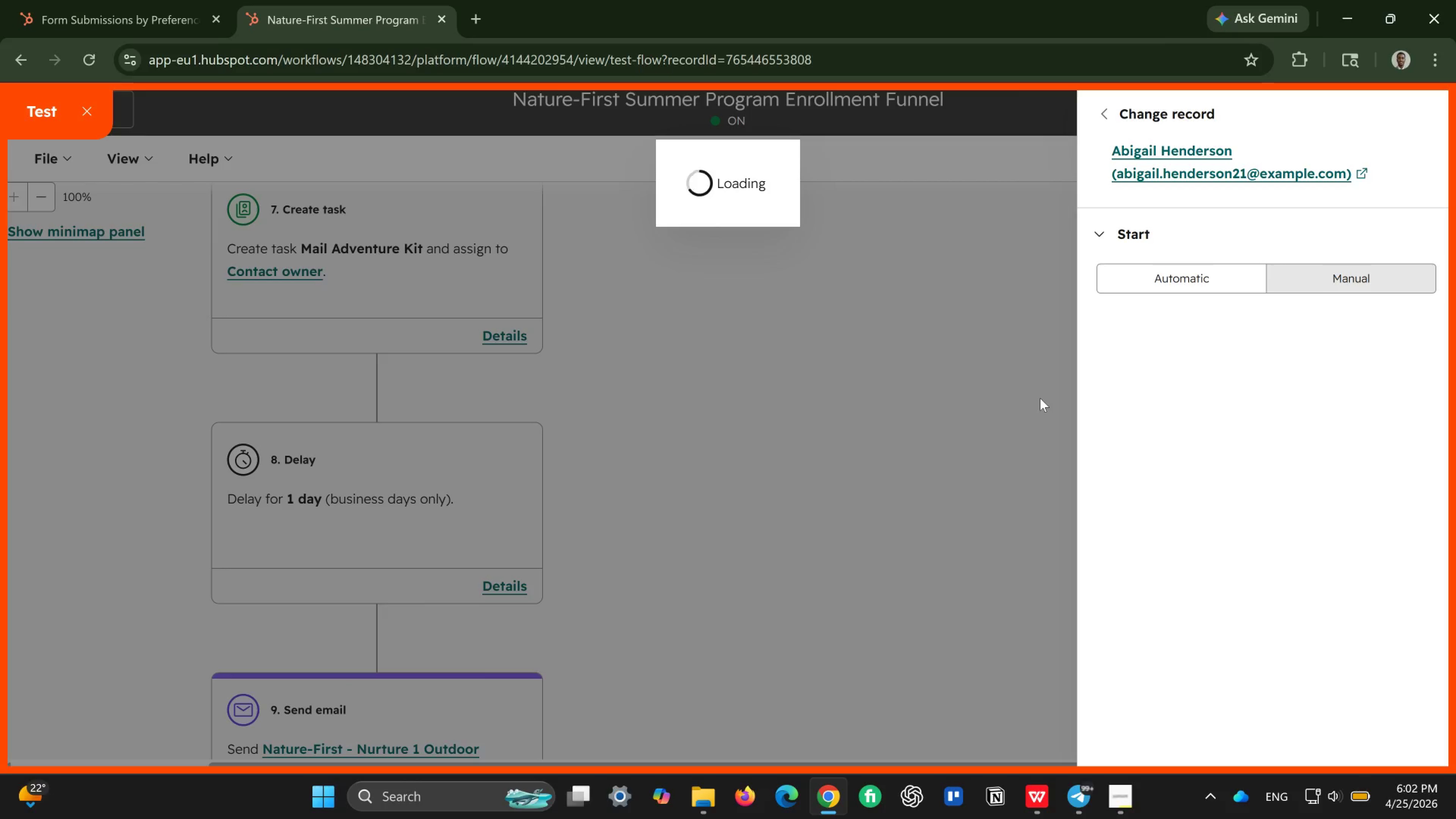 
scroll: coordinate [1228, 697], scroll_direction: down, amount: 4.0
 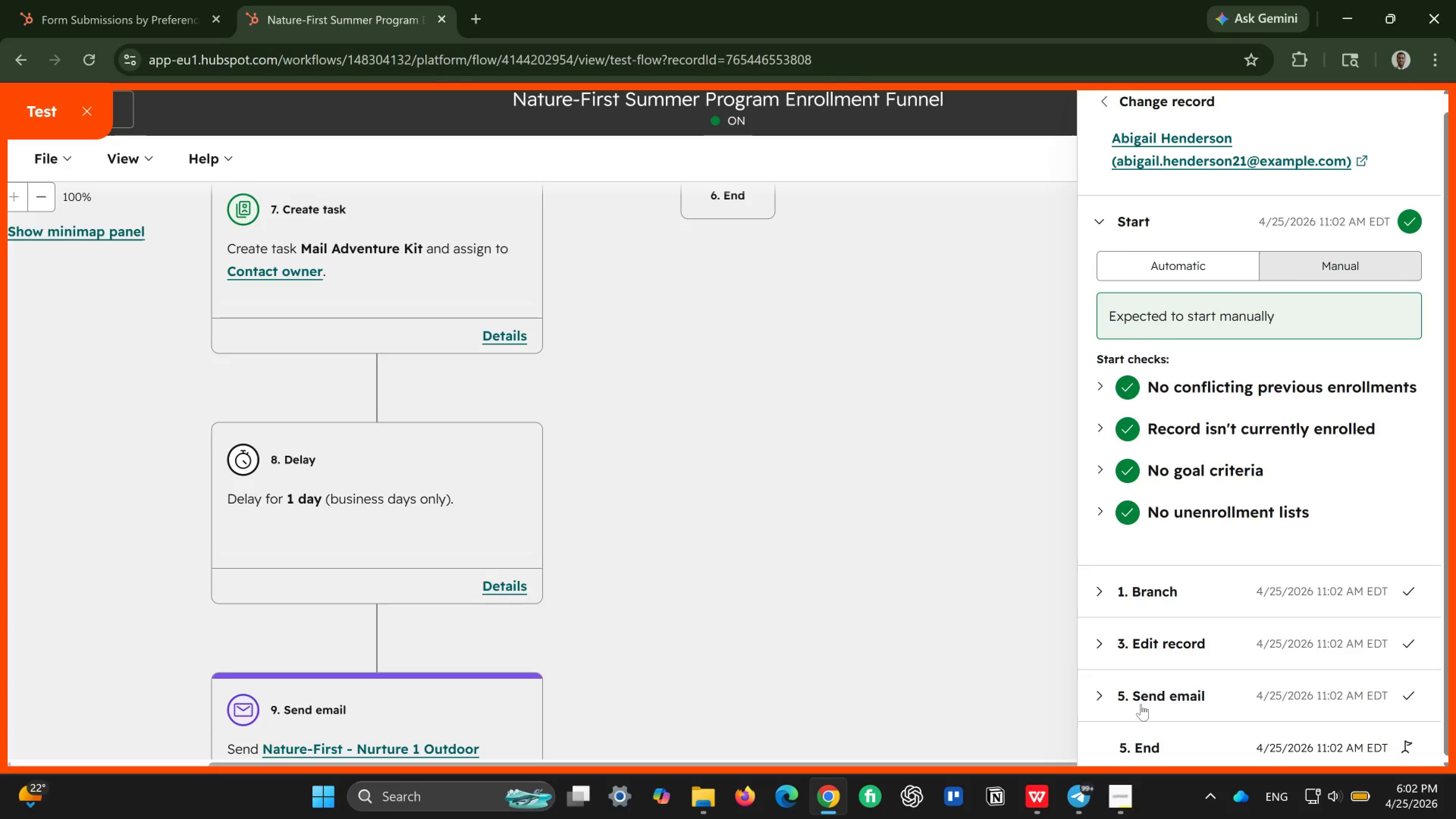 
left_click([1141, 704])
 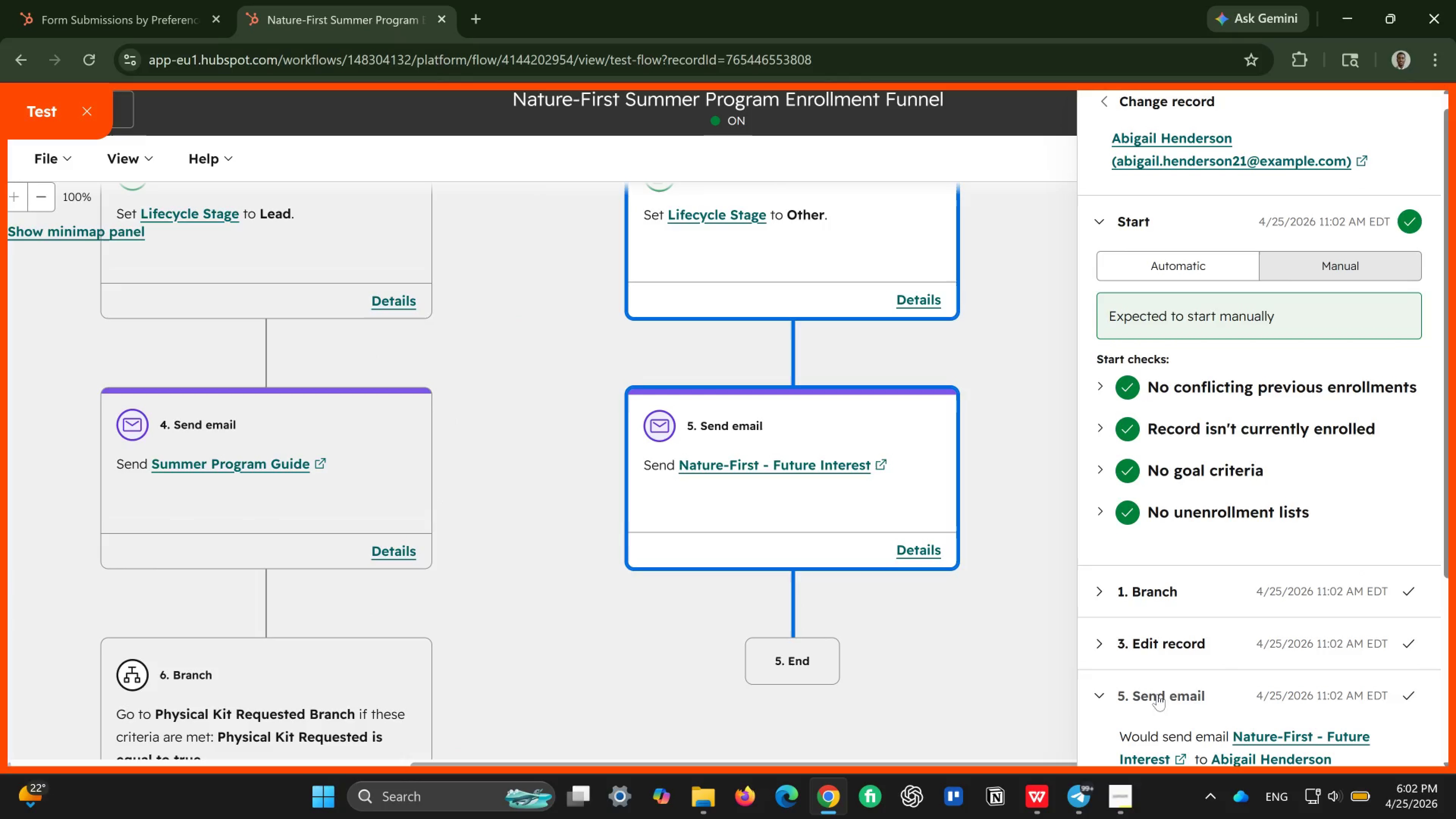 
scroll: coordinate [1181, 681], scroll_direction: down, amount: 3.0
 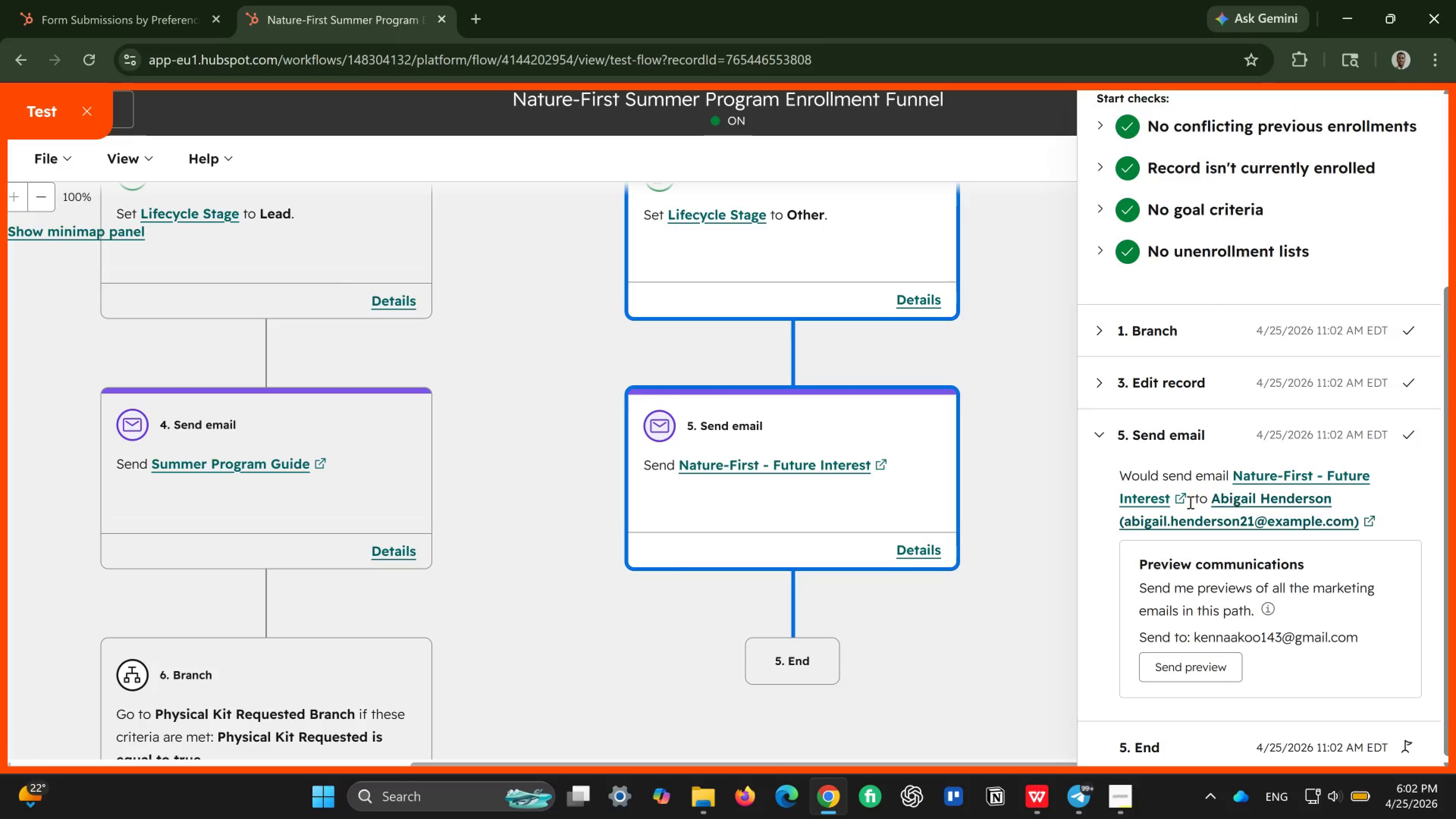 
wait(6.4)
 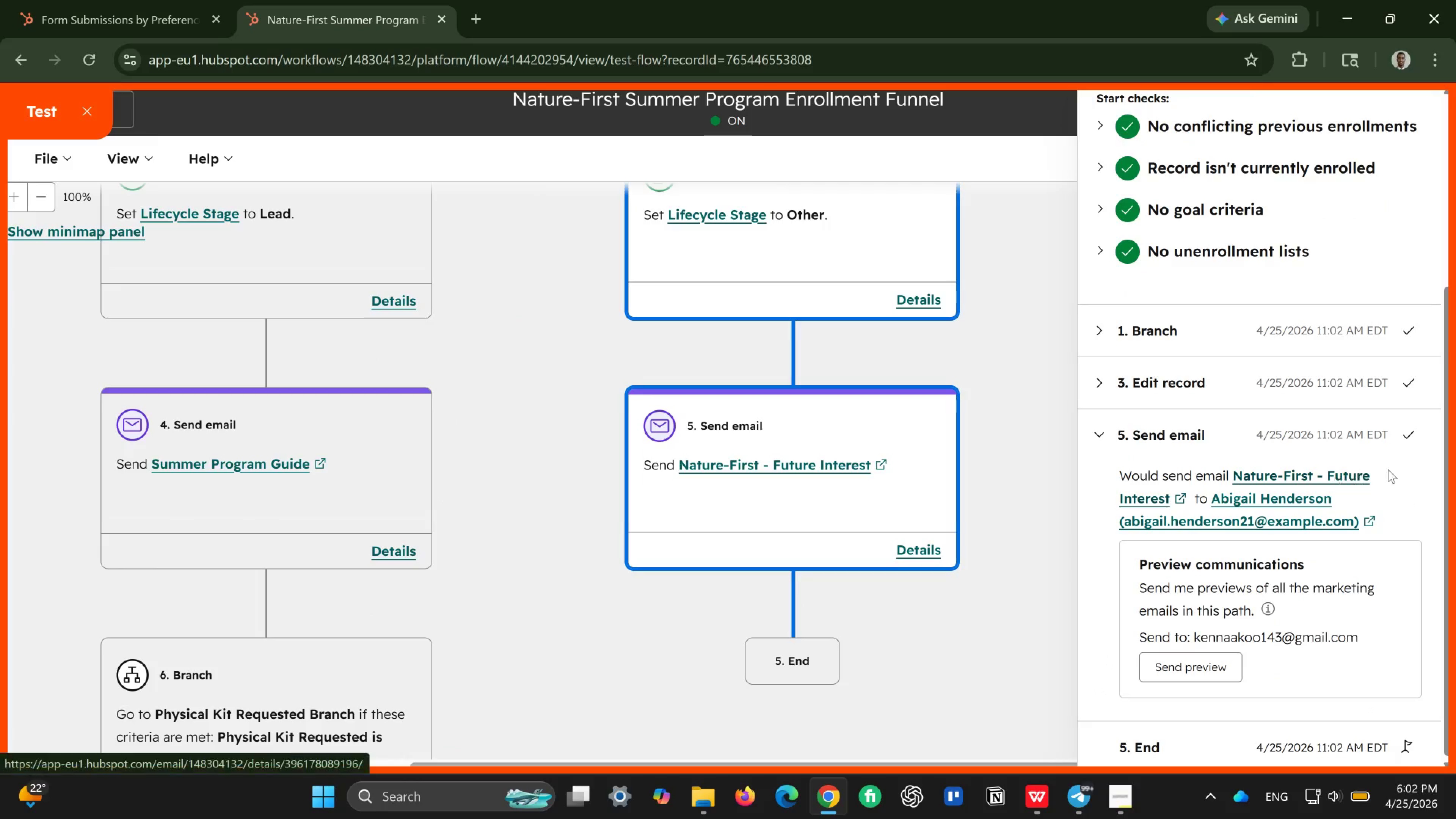 
left_click([1158, 383])
 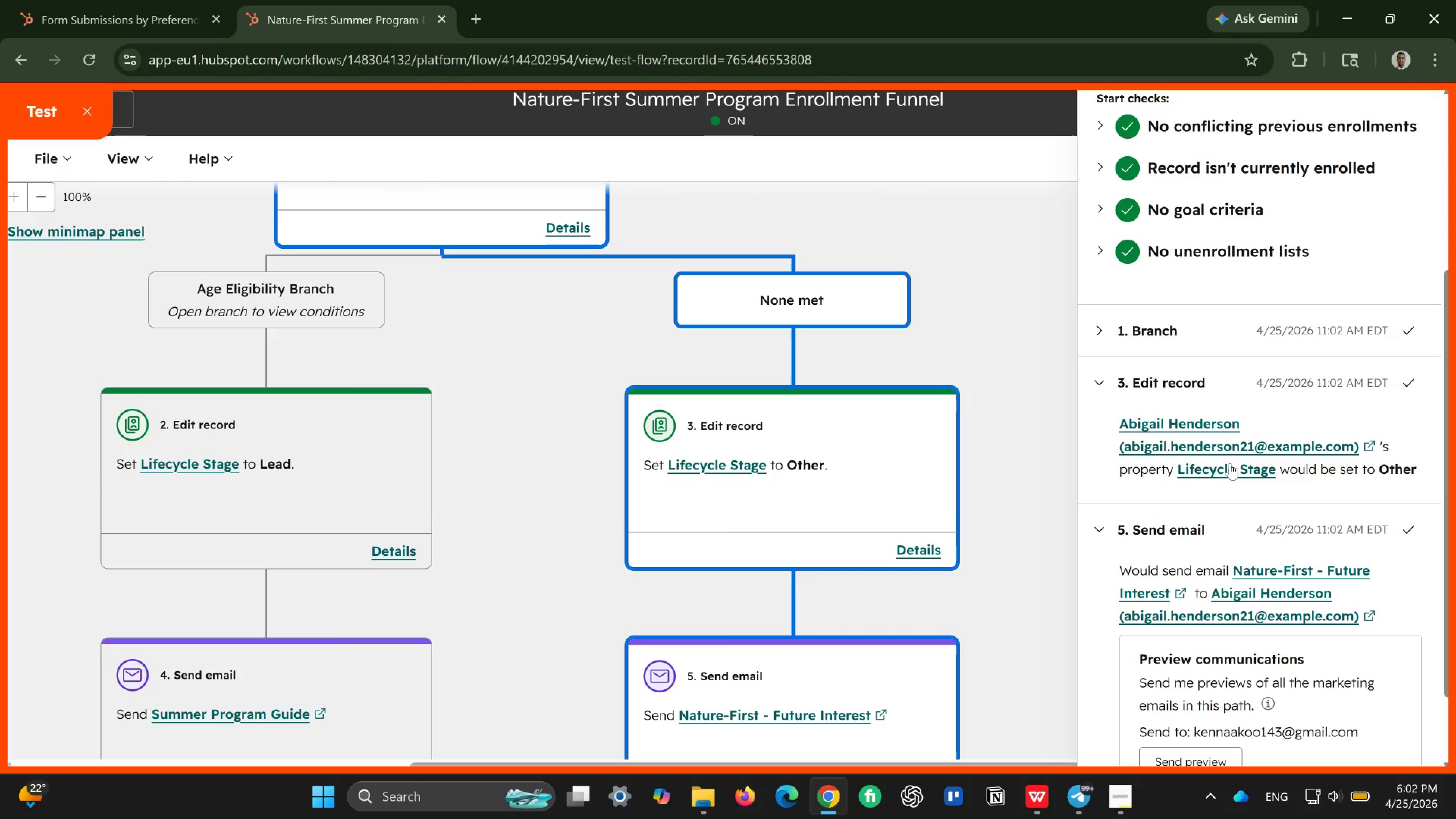 
wait(5.14)
 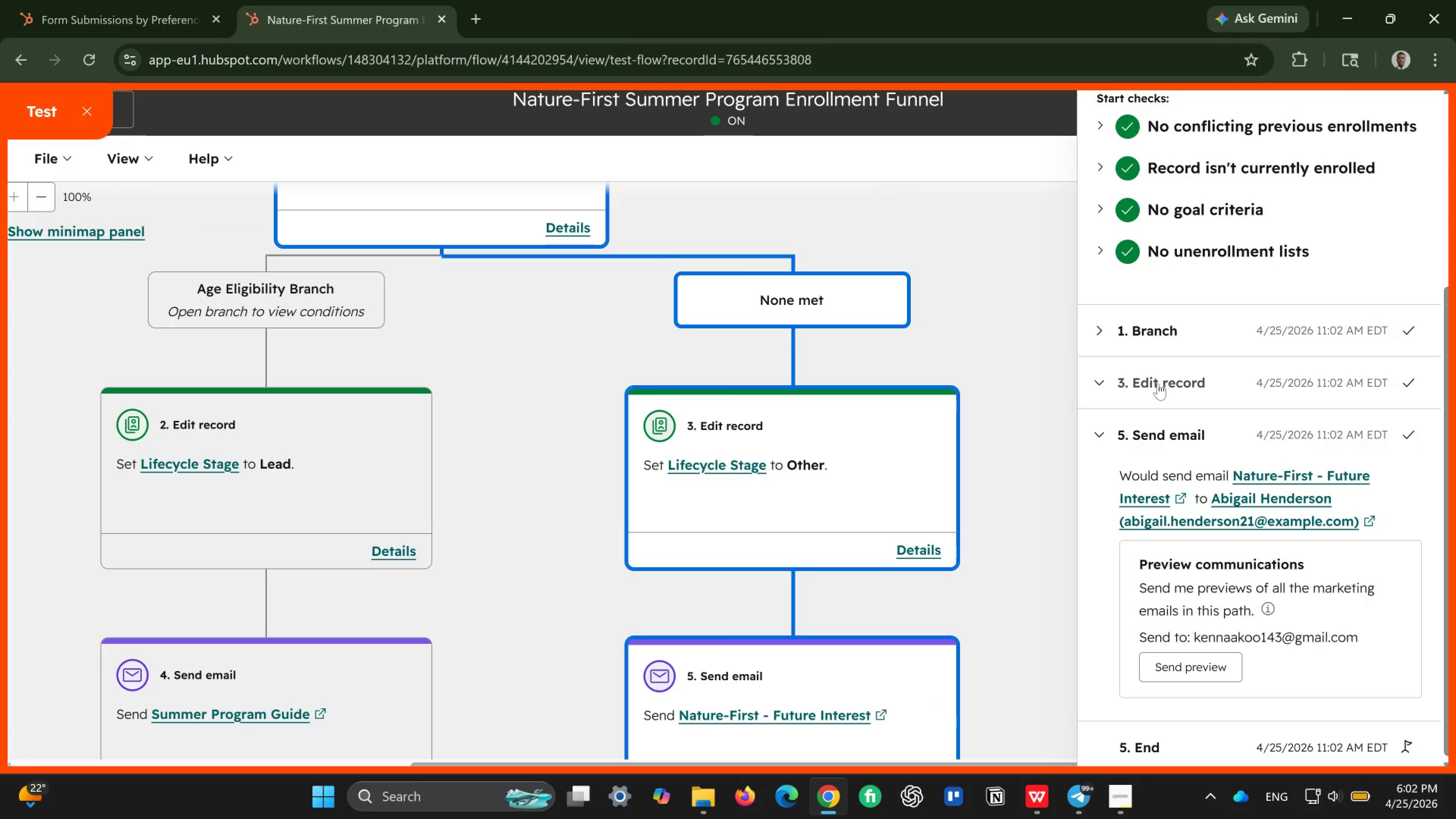 
scroll: coordinate [1181, 516], scroll_direction: down, amount: 7.0
 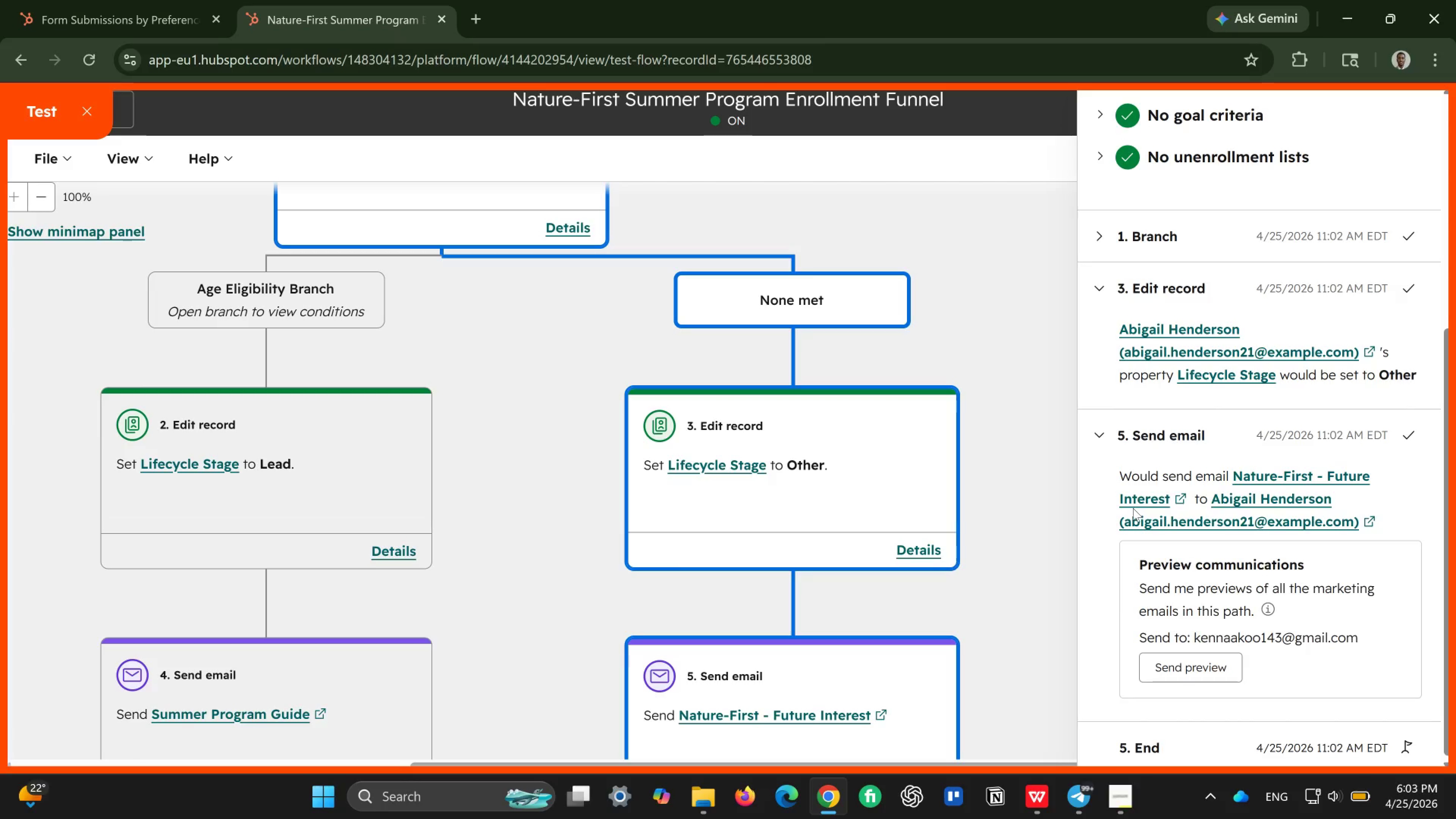 
scroll: coordinate [1169, 576], scroll_direction: up, amount: 8.0
 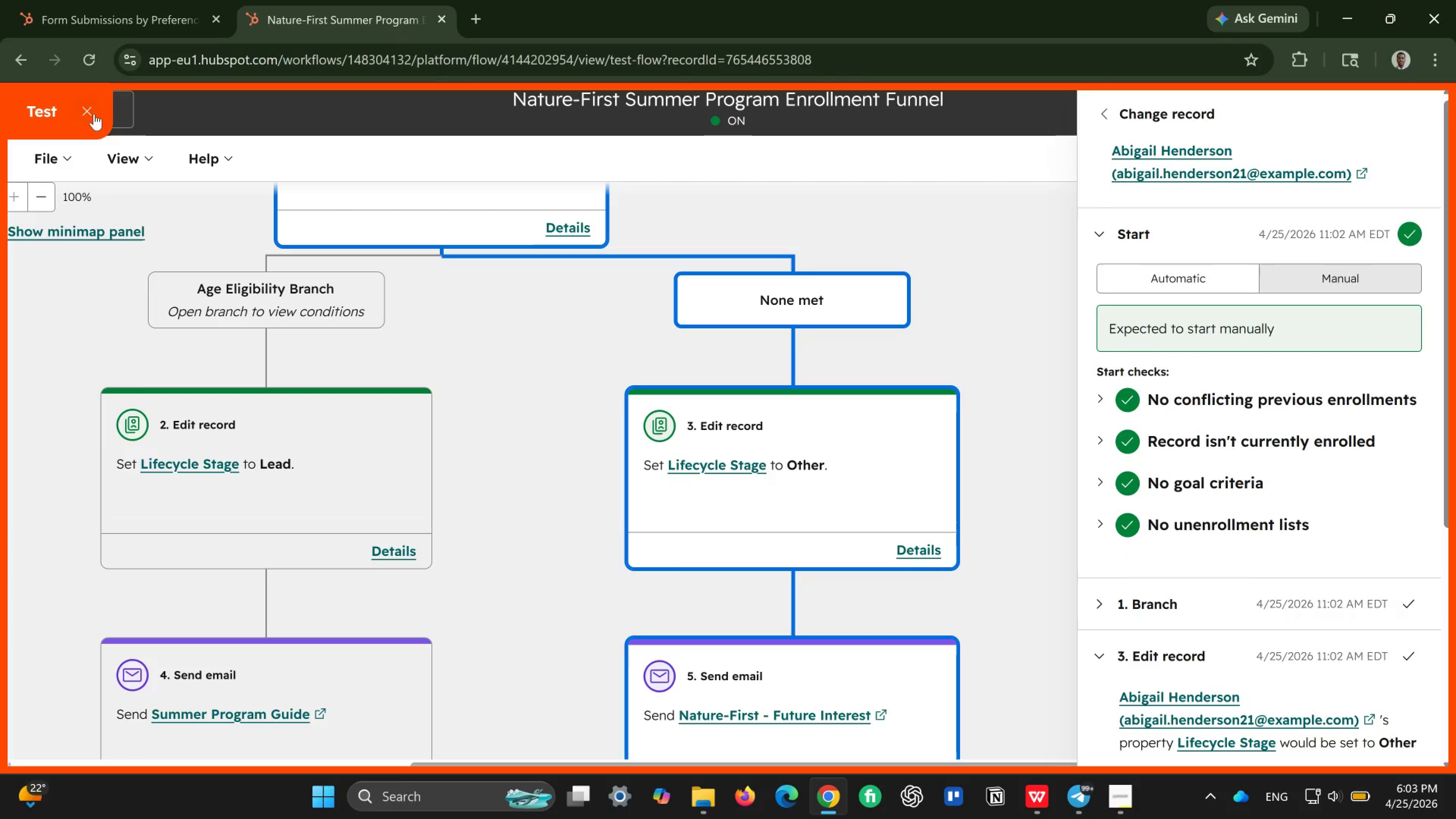 
left_click([94, 114])
 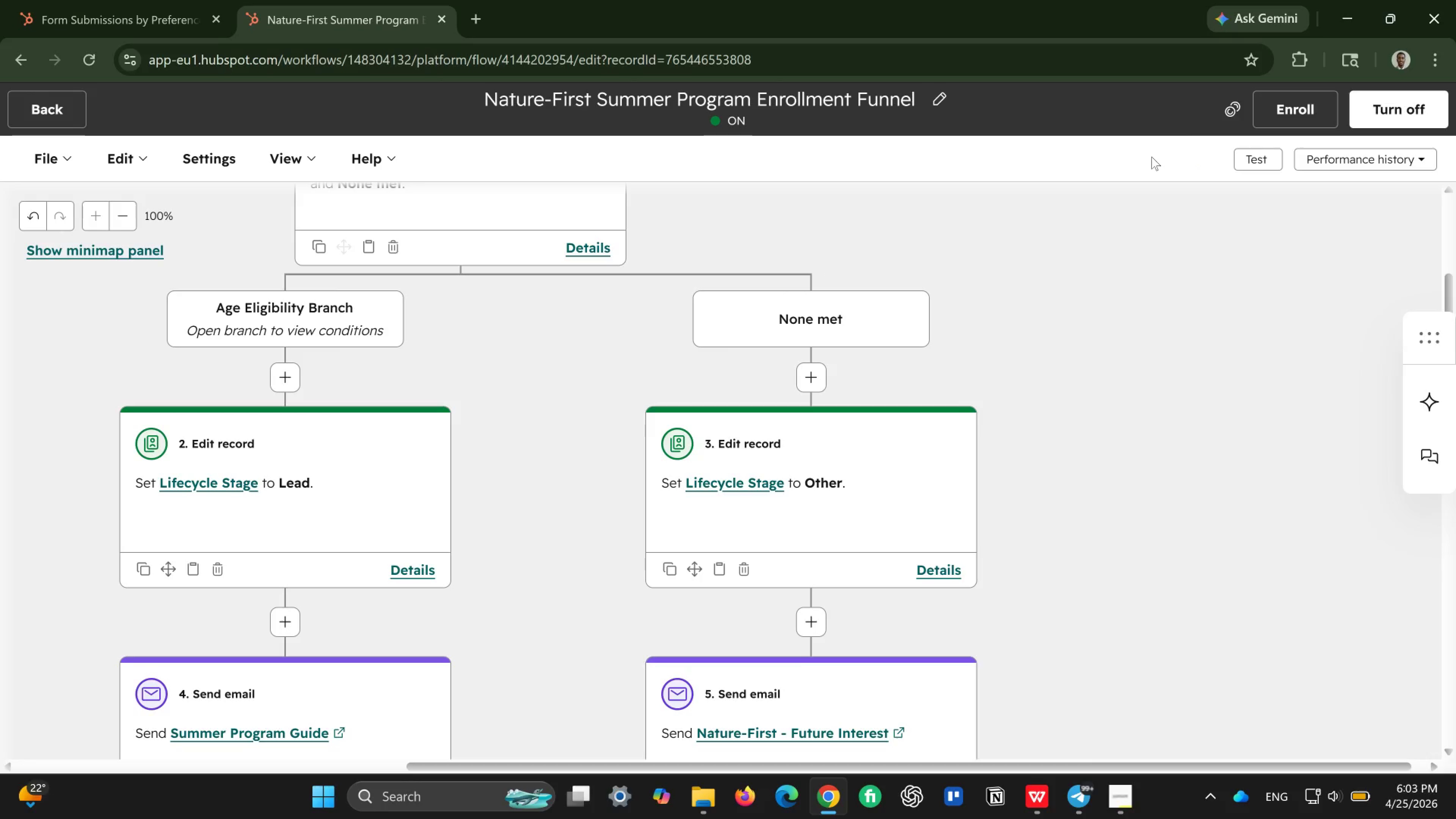 
left_click([1252, 152])
 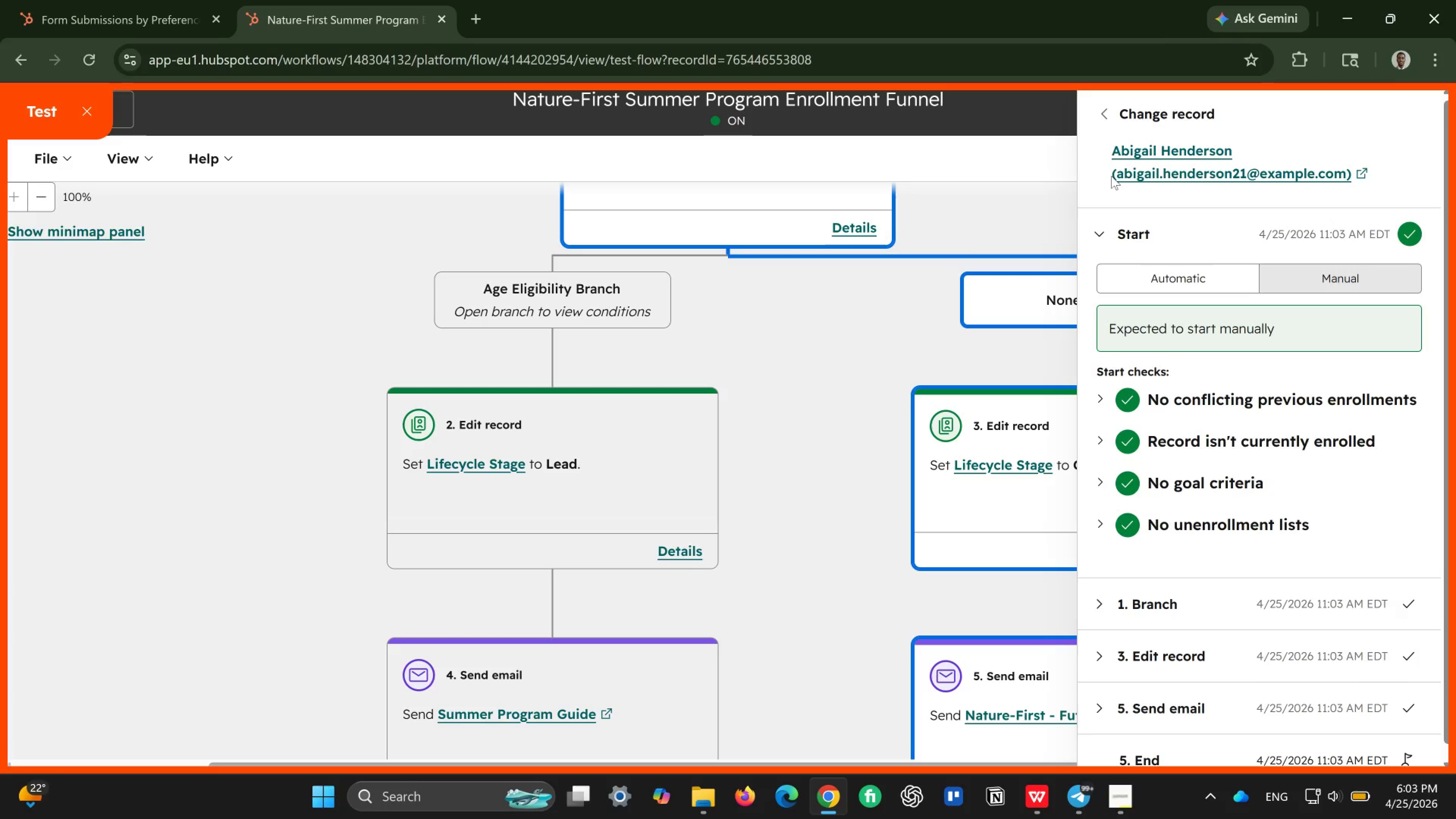 
left_click([1105, 114])
 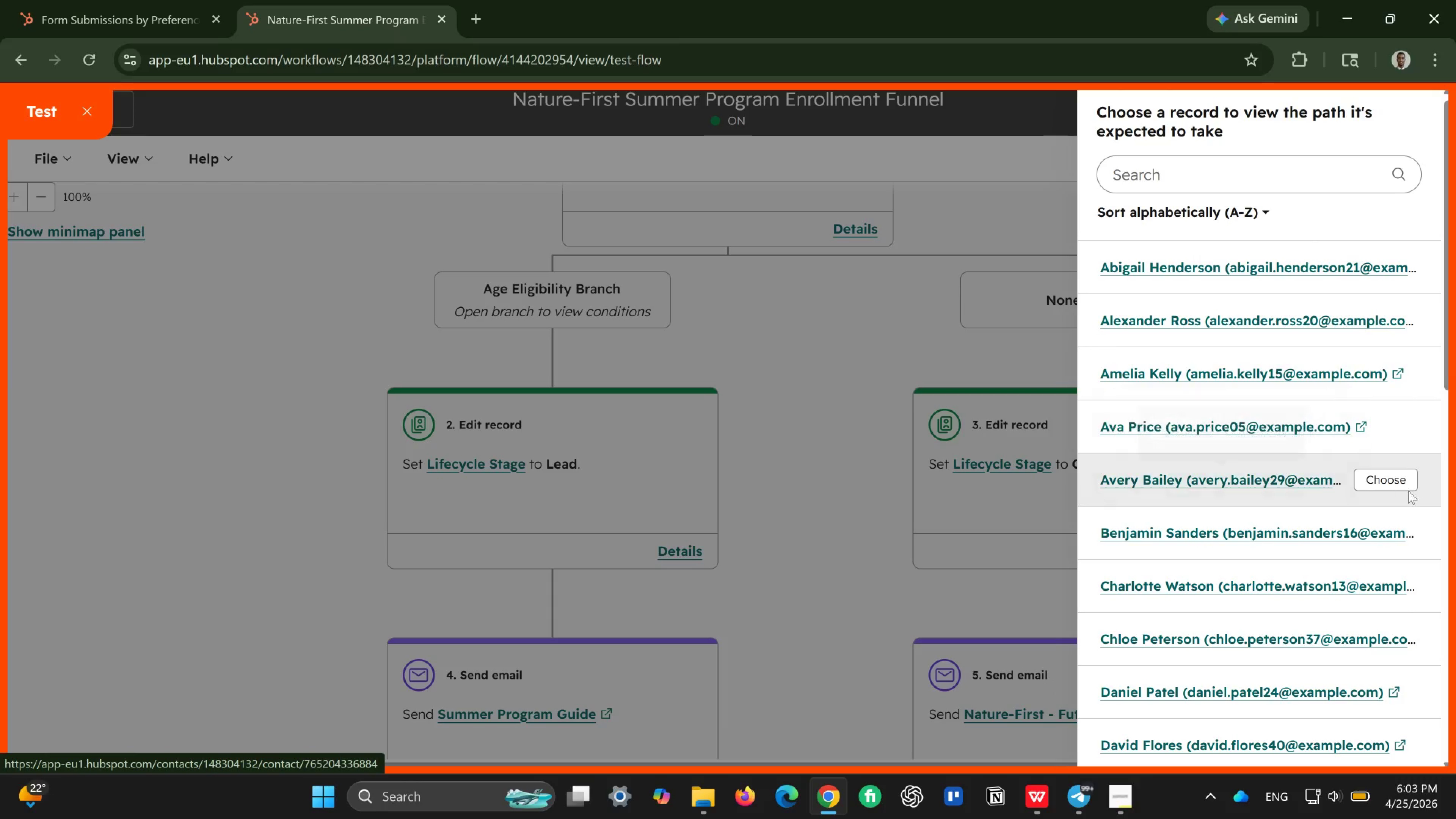 
left_click([1406, 485])
 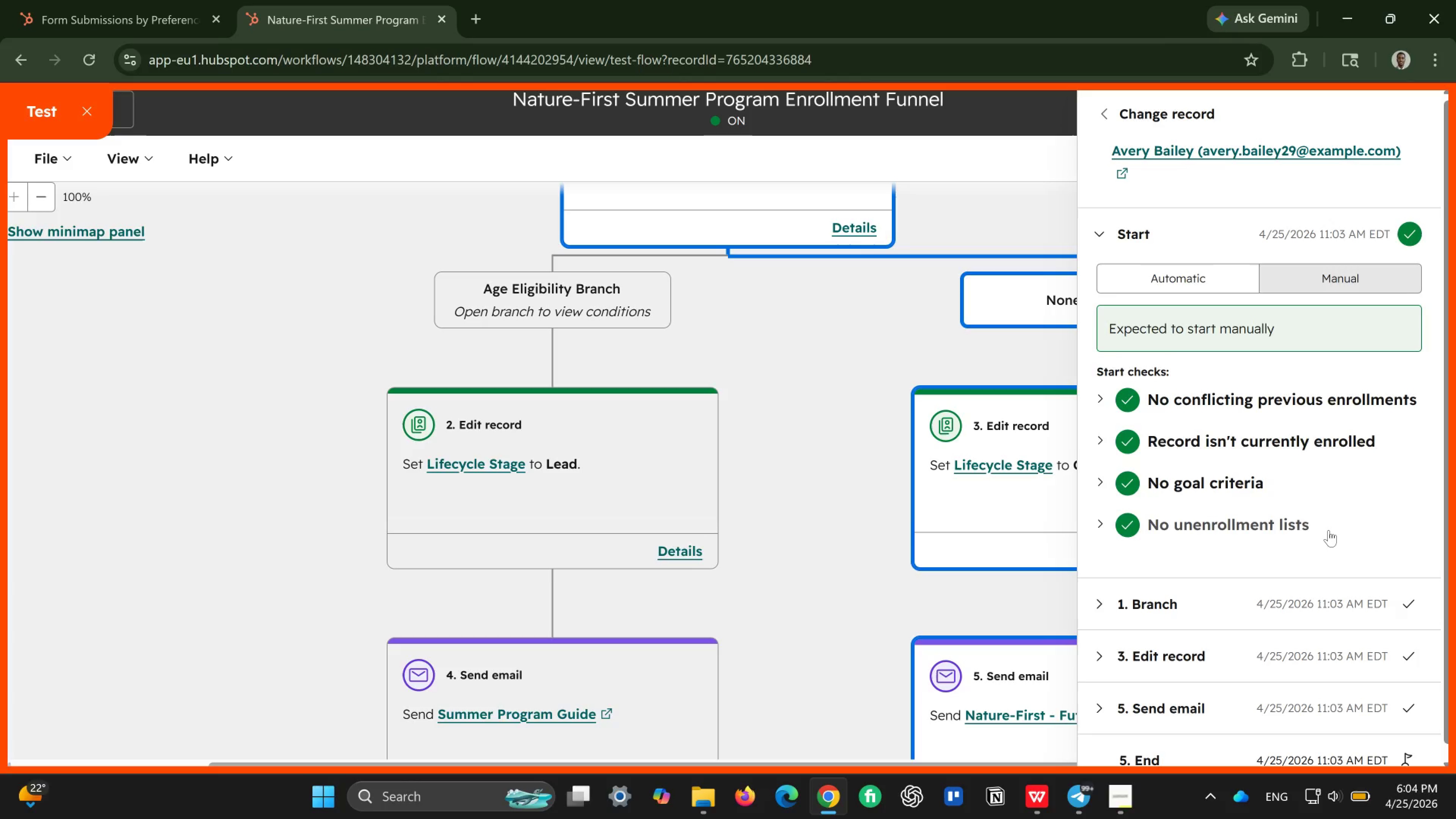 
wait(58.32)
 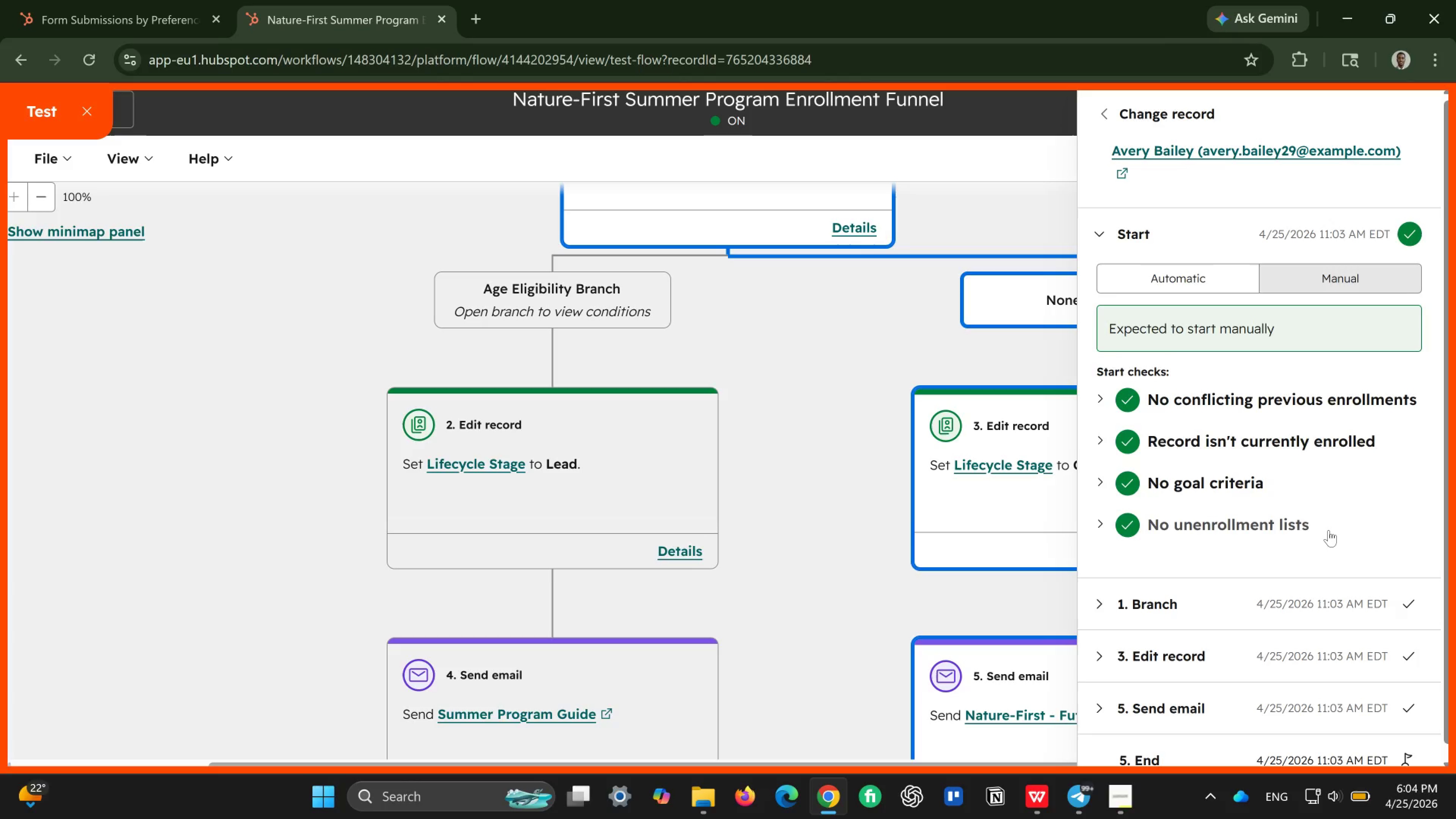 
scroll: coordinate [1329, 530], scroll_direction: none, amount: 0.0
 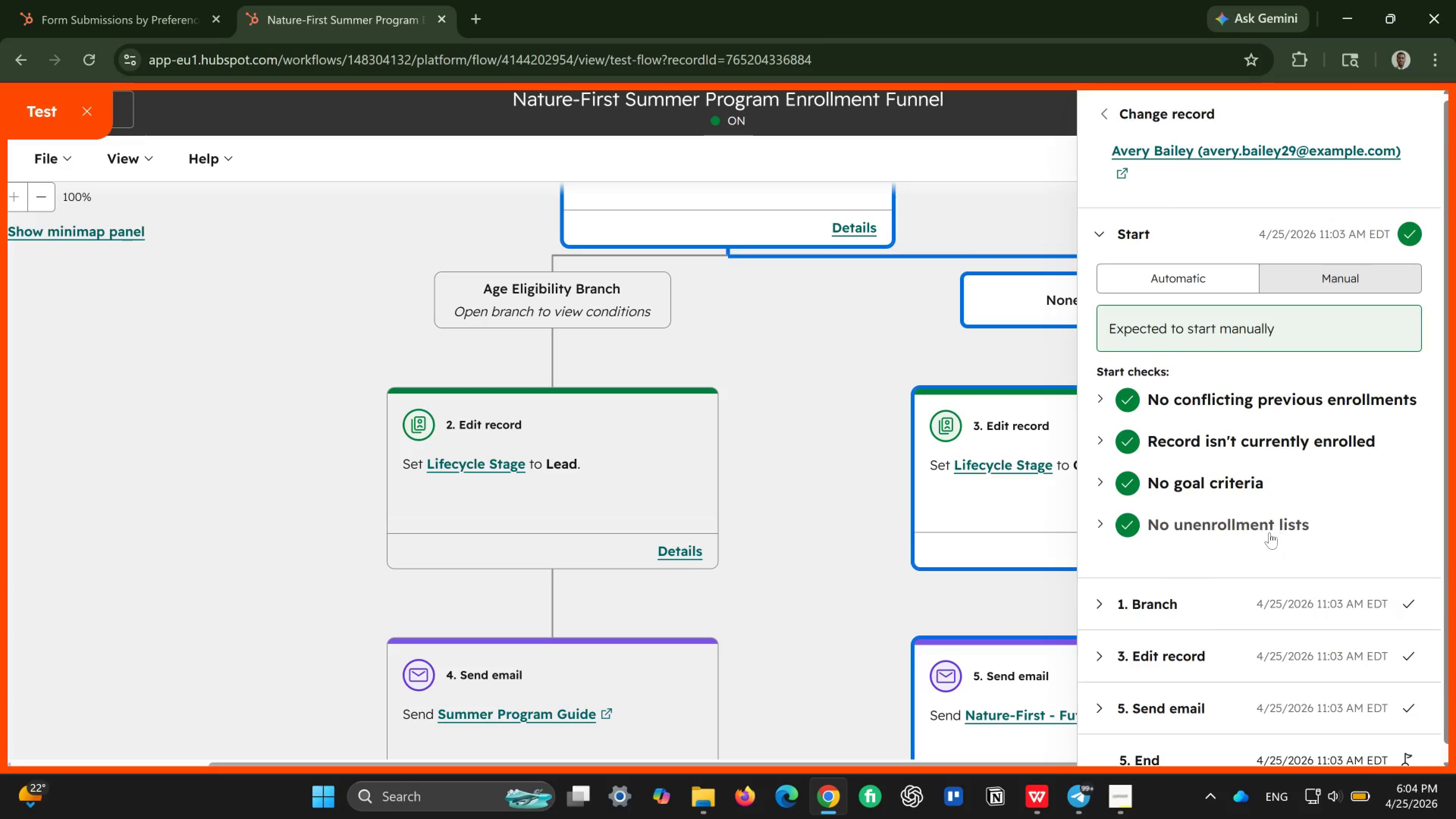 
scroll: coordinate [1176, 678], scroll_direction: down, amount: 8.0
 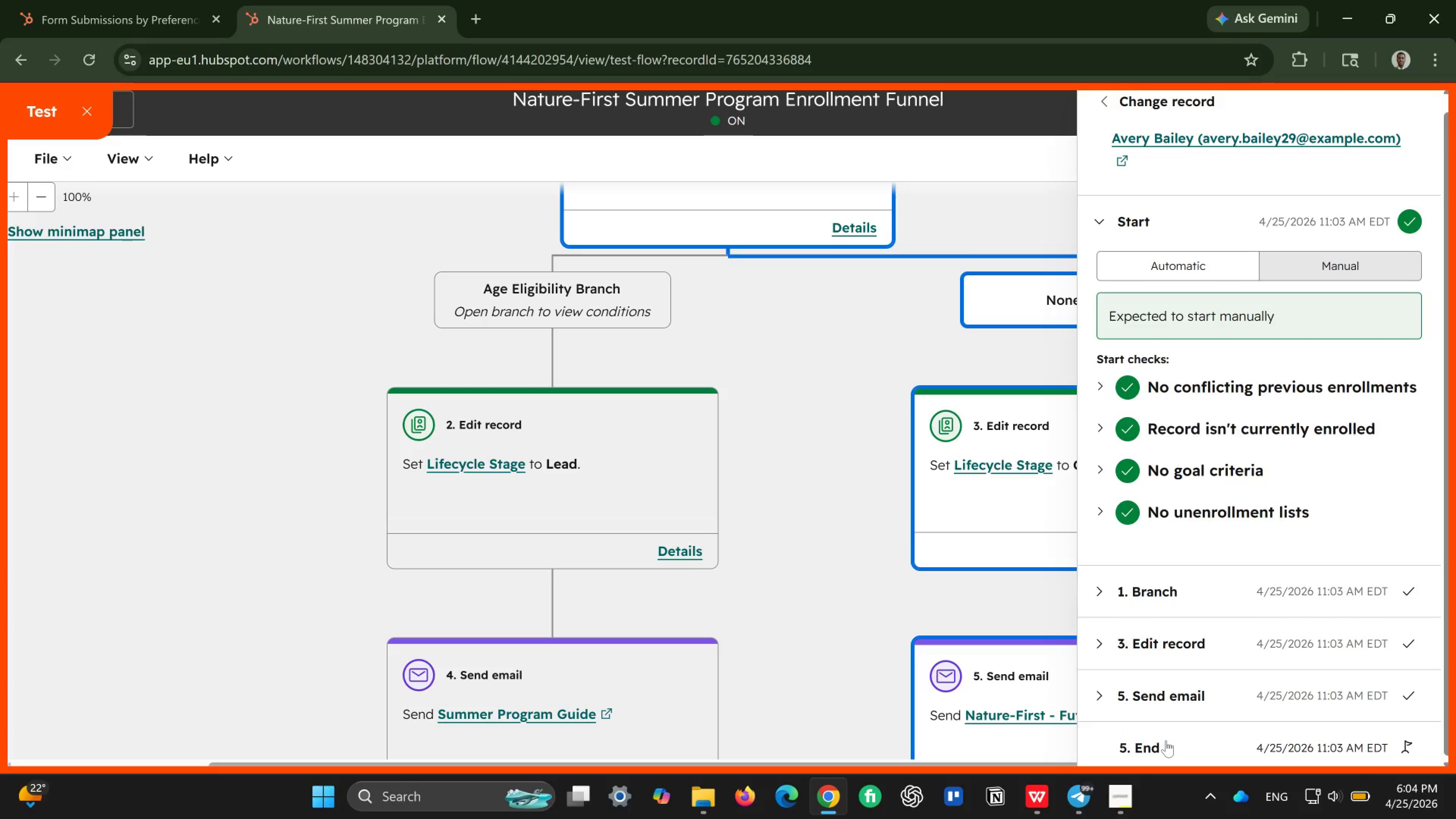 
left_click([1166, 741])
 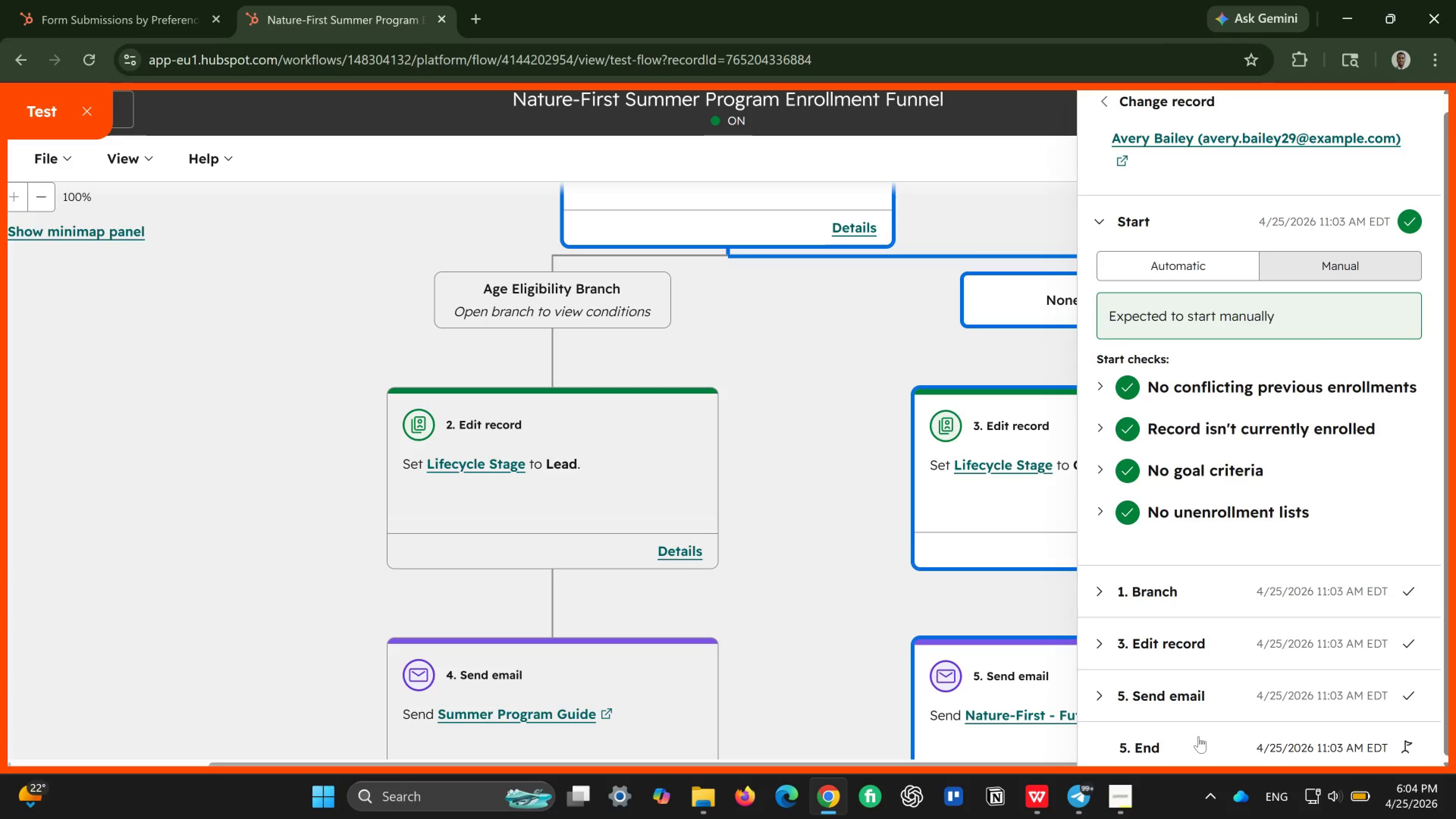 
left_click([1199, 736])
 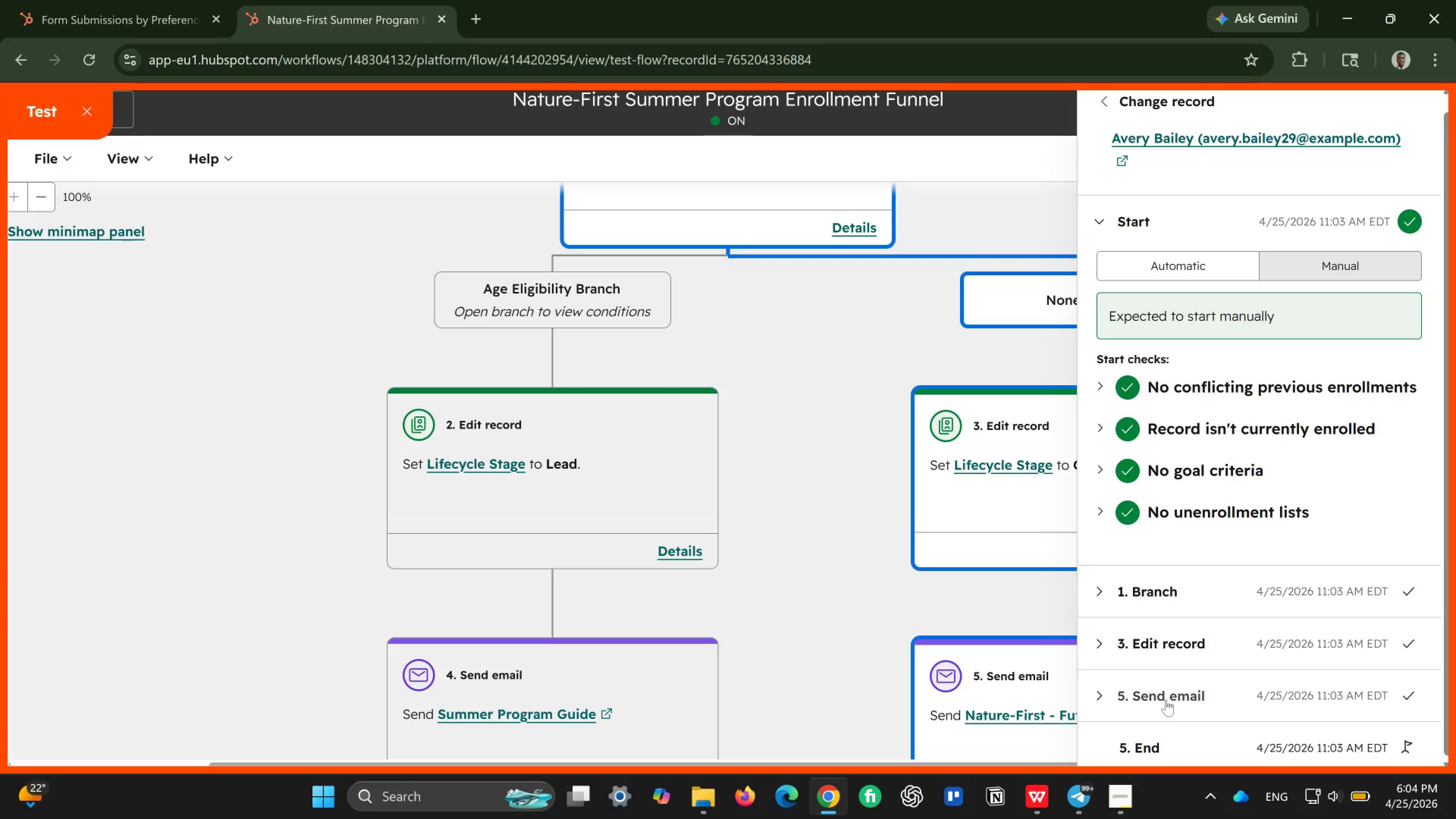 
left_click([1166, 700])
 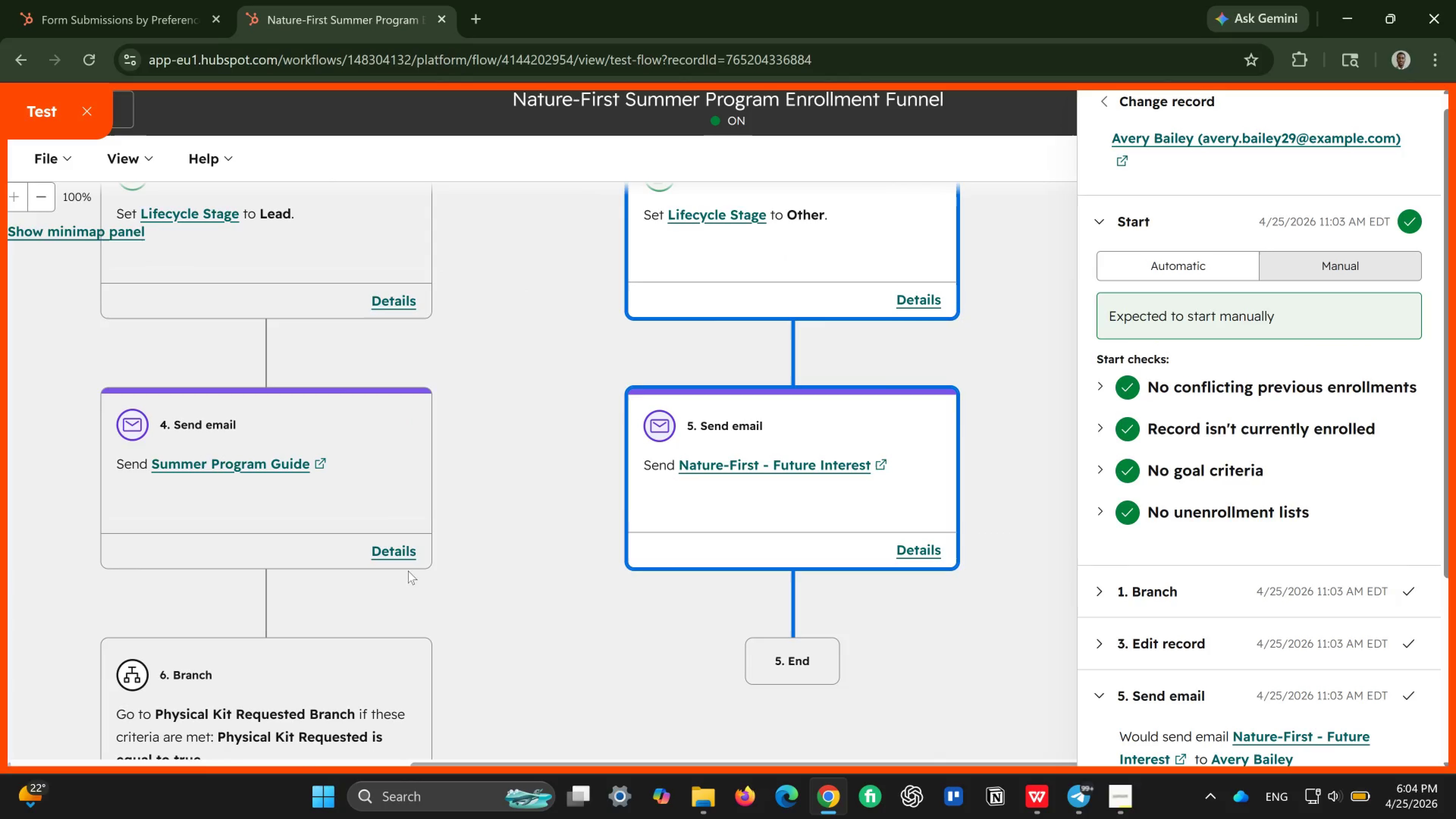 
wait(5.41)
 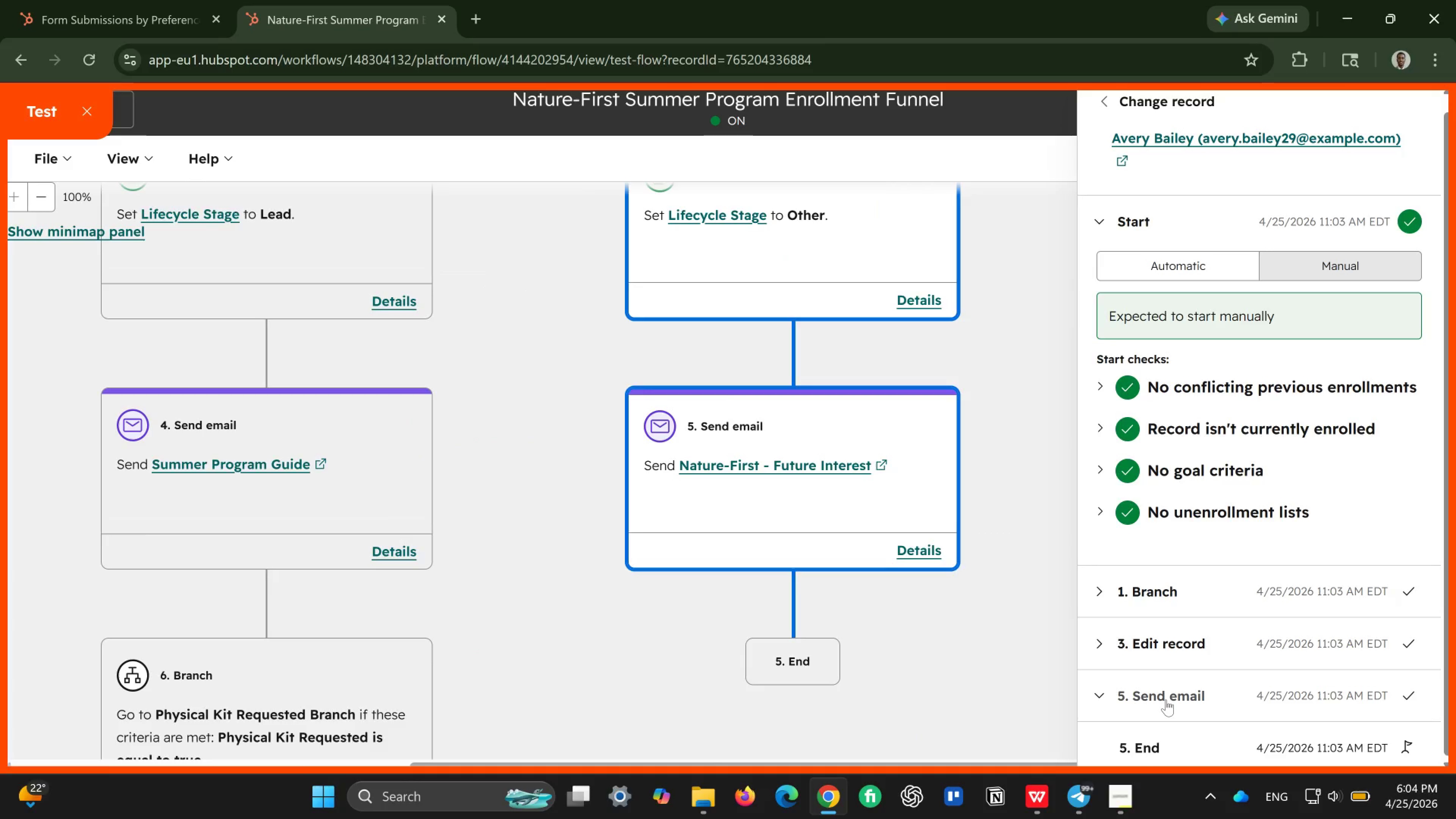 
scroll: coordinate [311, 640], scroll_direction: down, amount: 8.0
 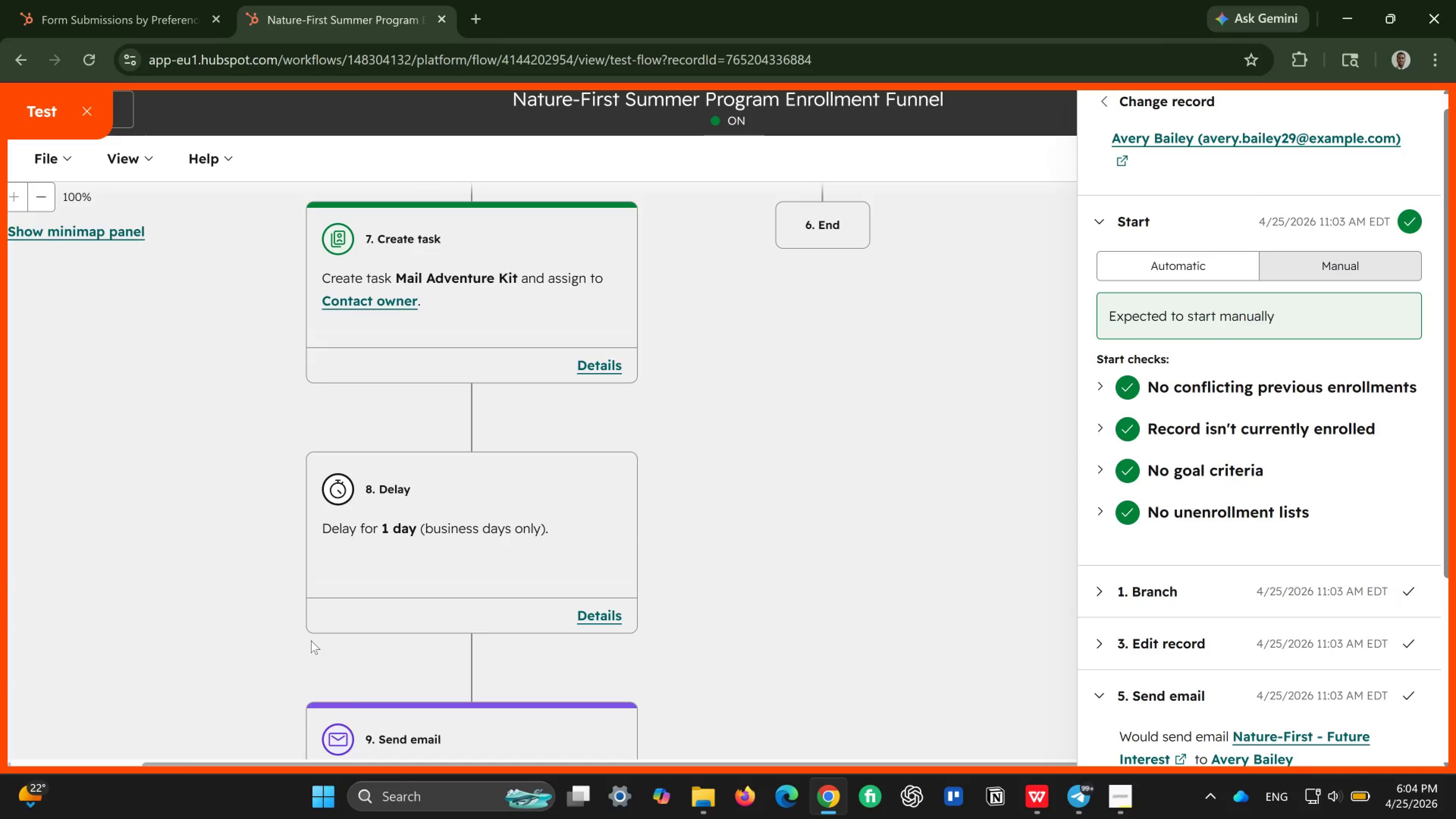 
wait(8.55)
 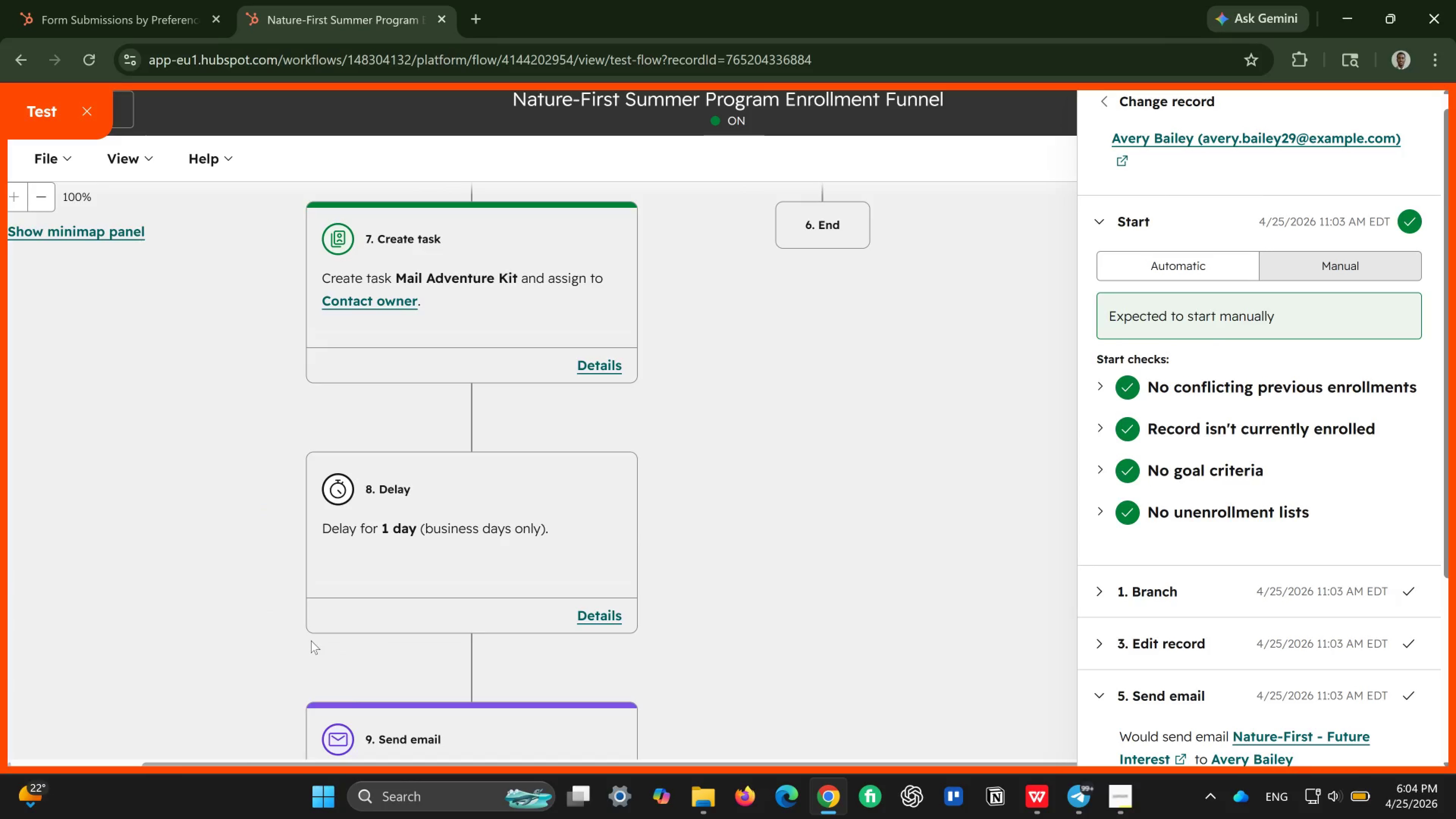 
scroll: coordinate [903, 537], scroll_direction: down, amount: 2.0
 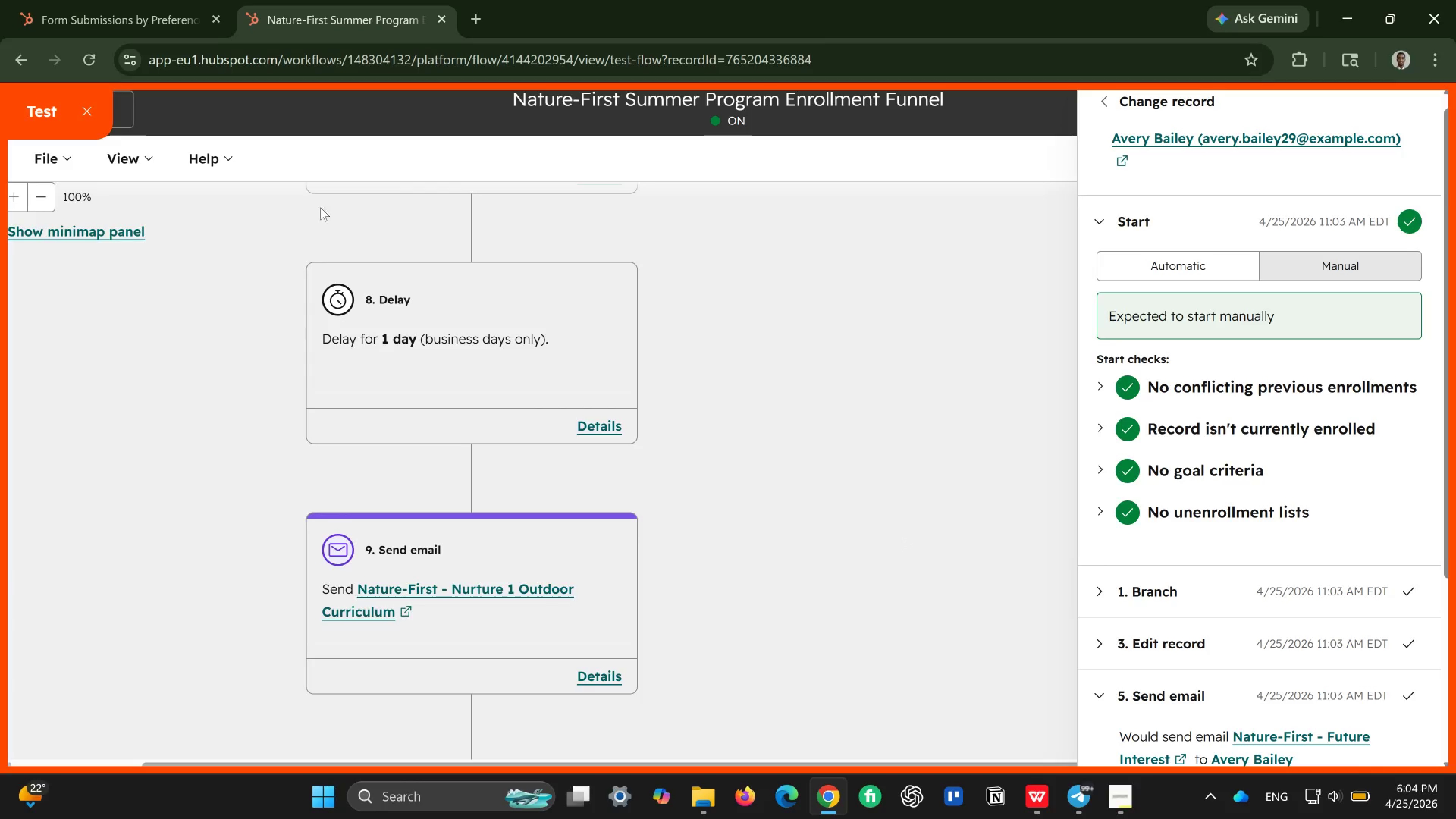 
wait(5.5)
 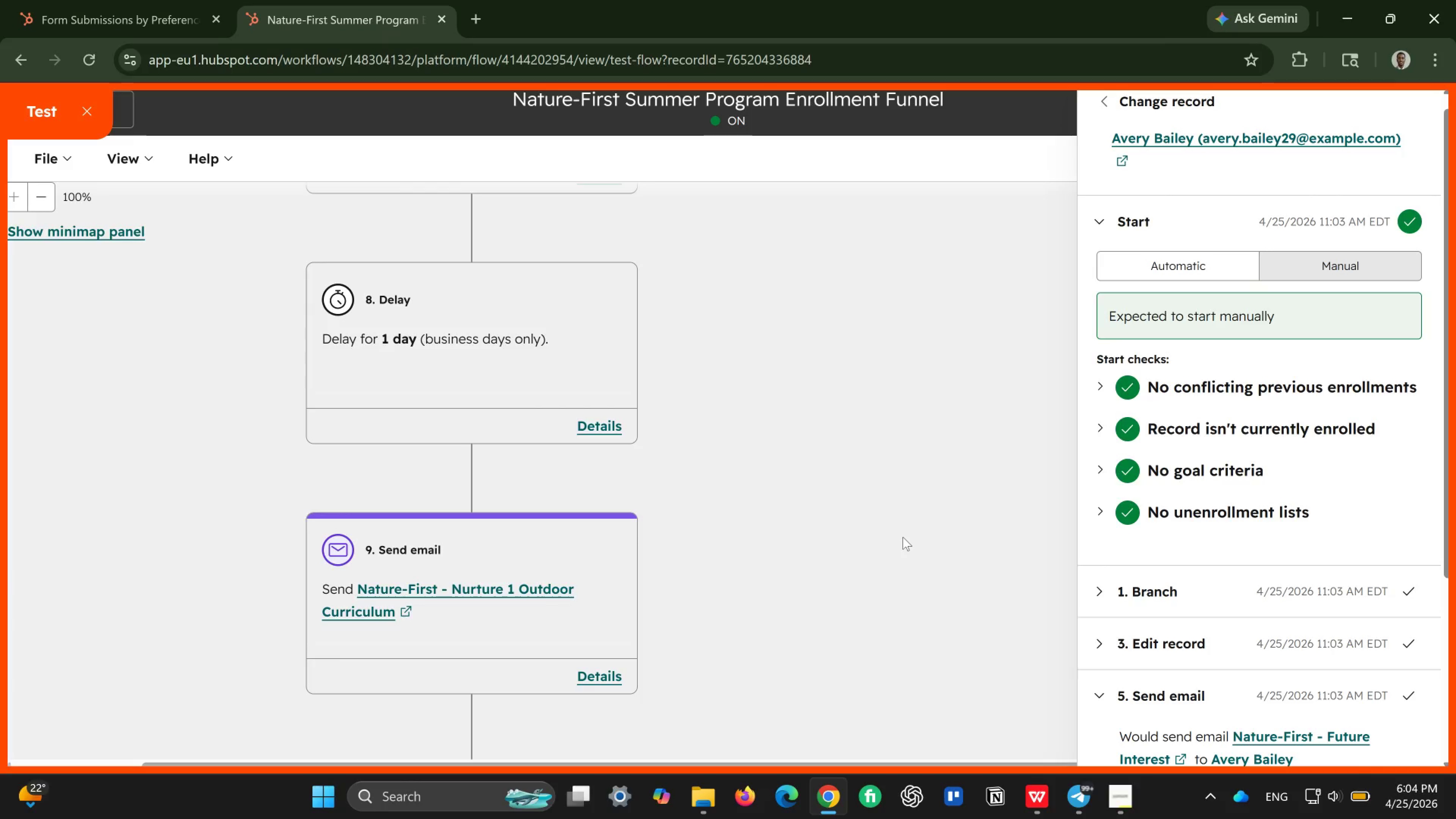 
left_click([94, 113])
 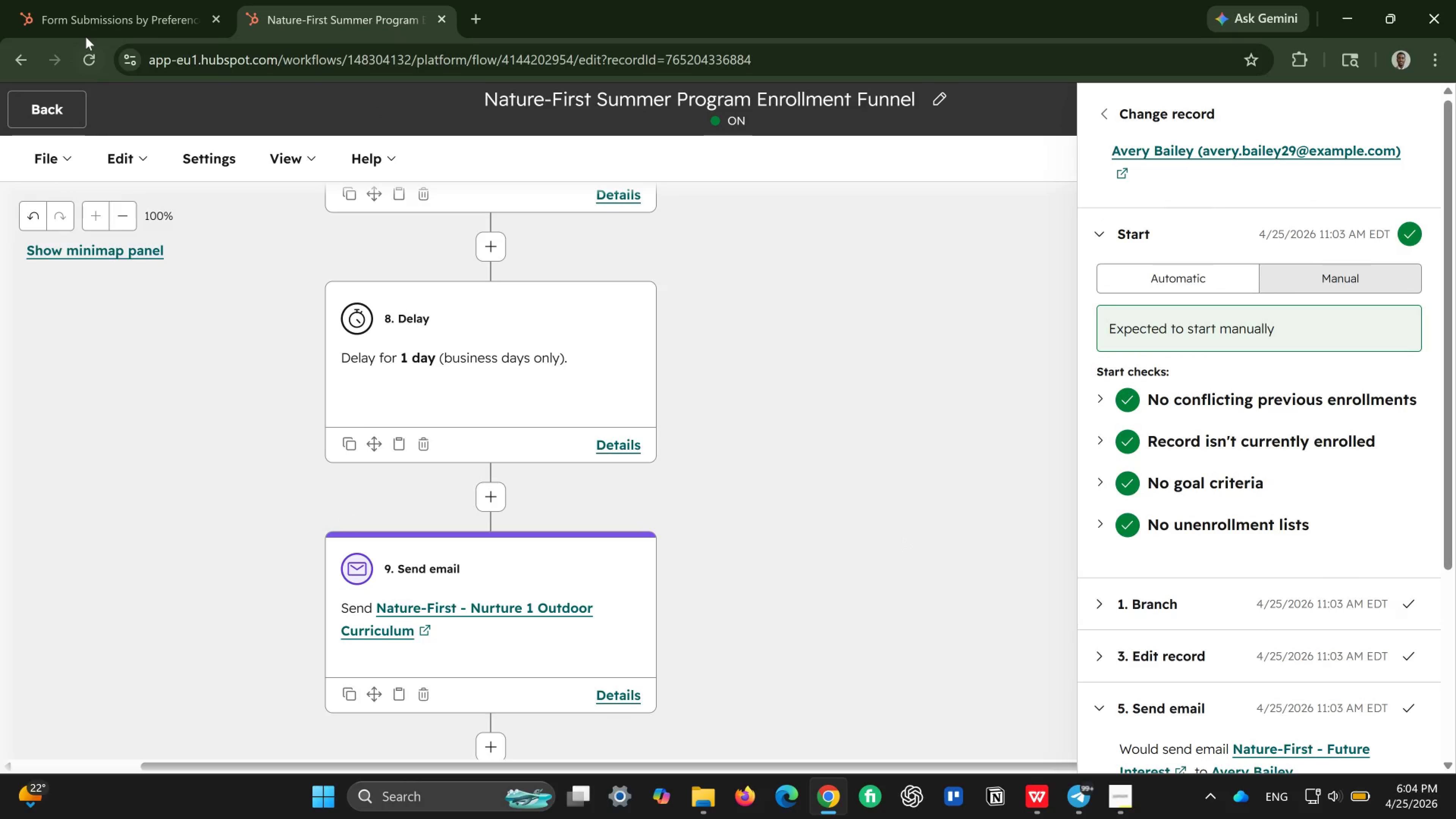 
left_click([91, 24])
 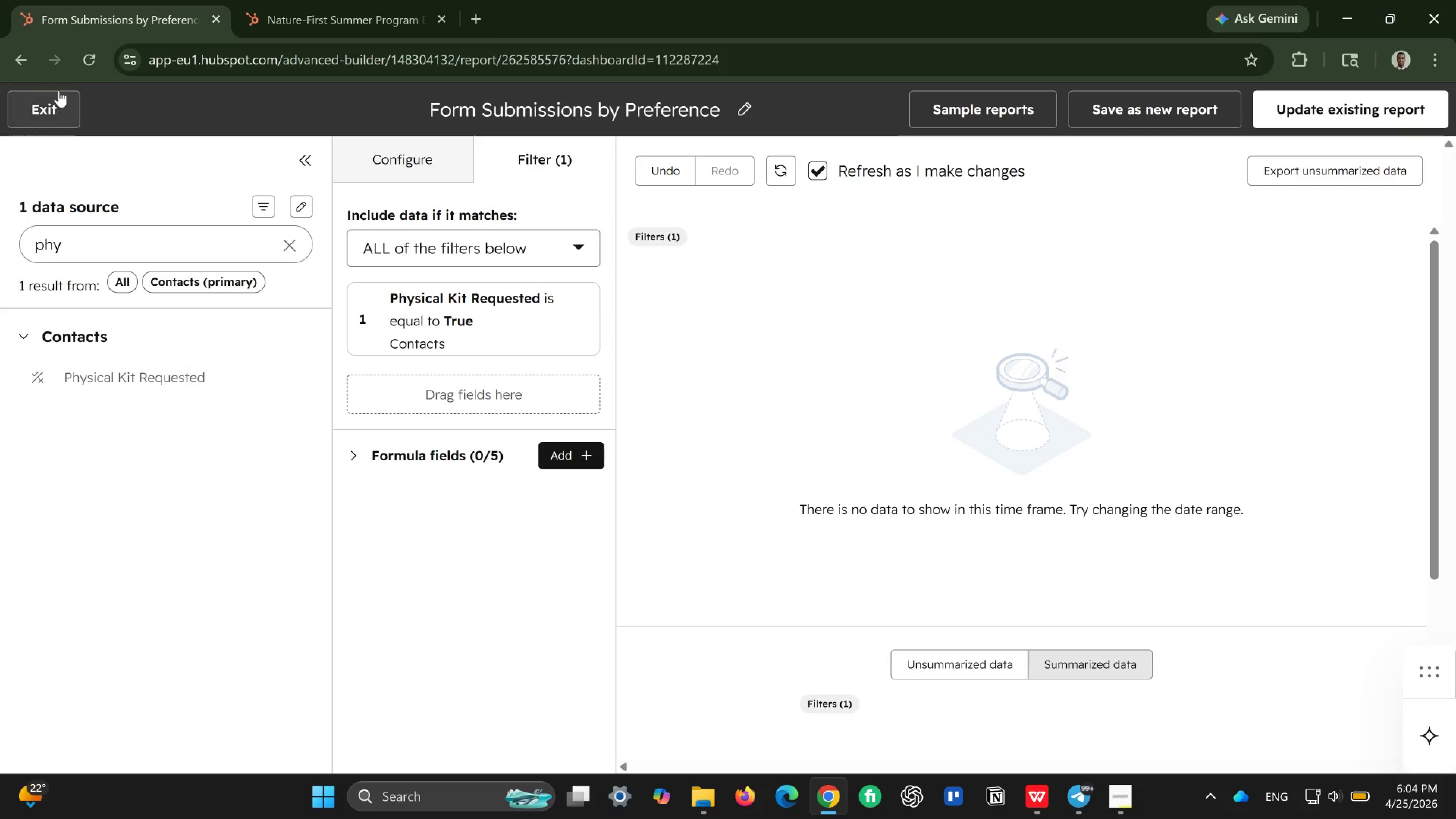 
left_click([51, 105])
 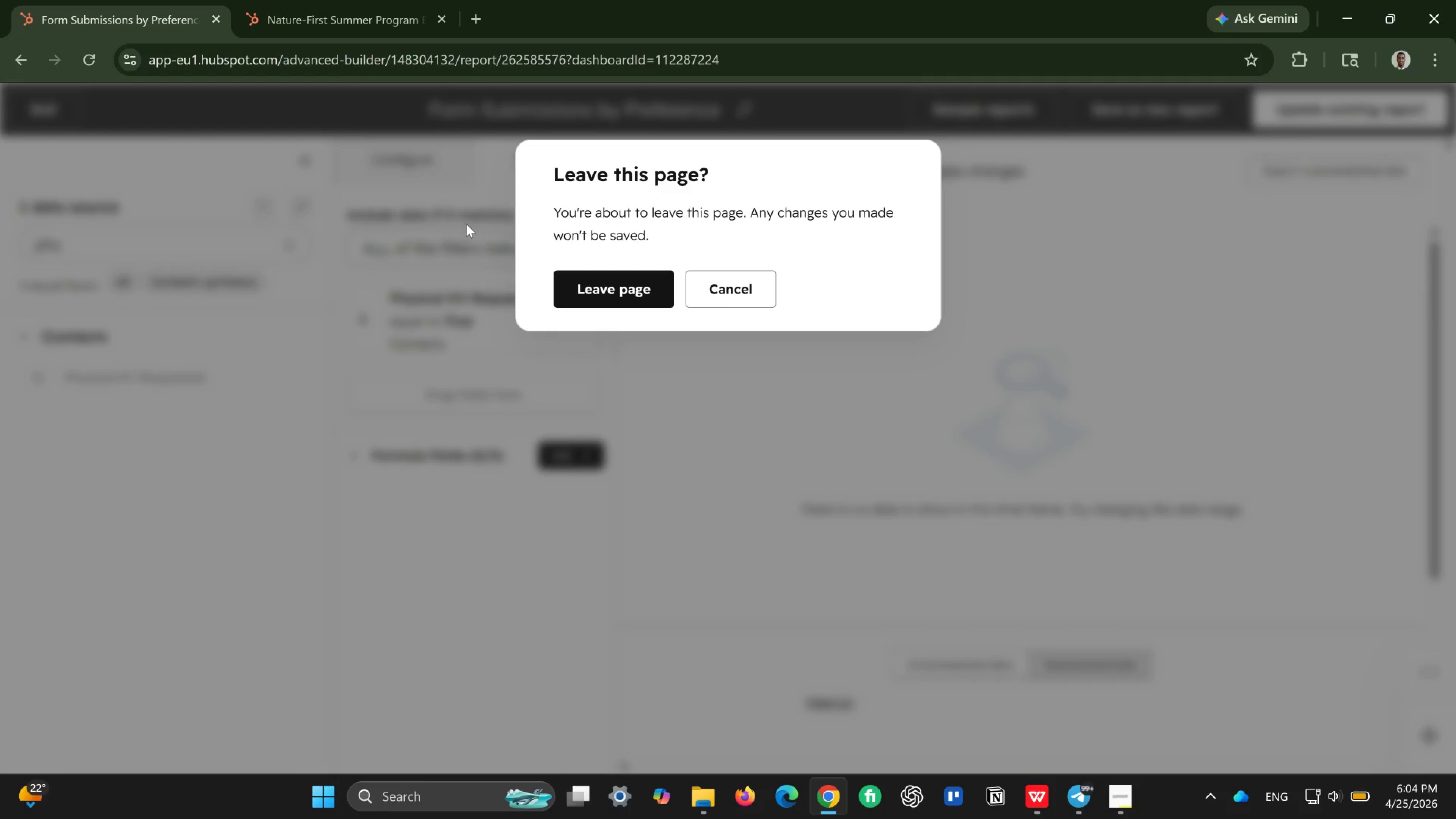 
left_click([590, 286])
 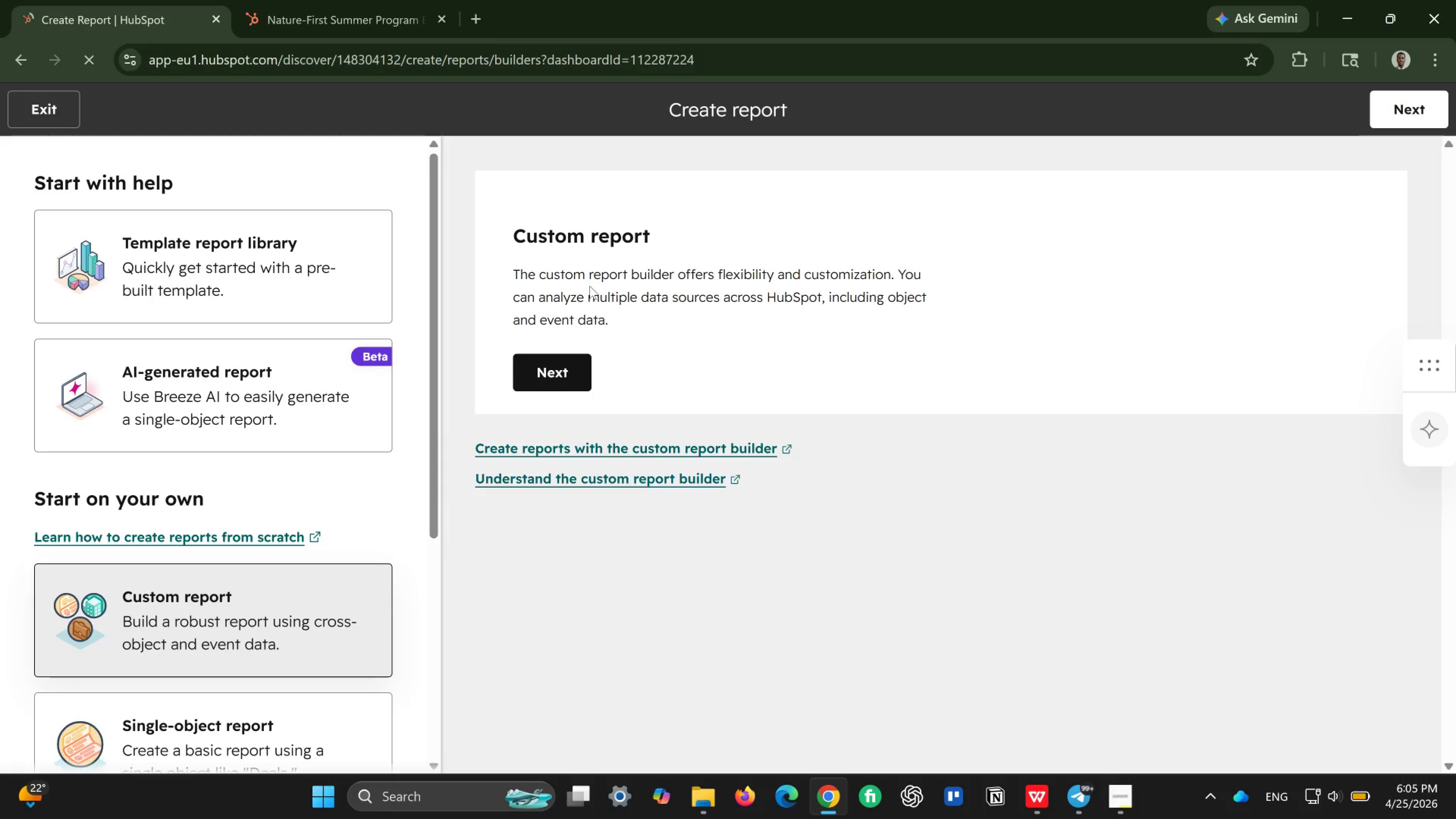 
wait(12.2)
 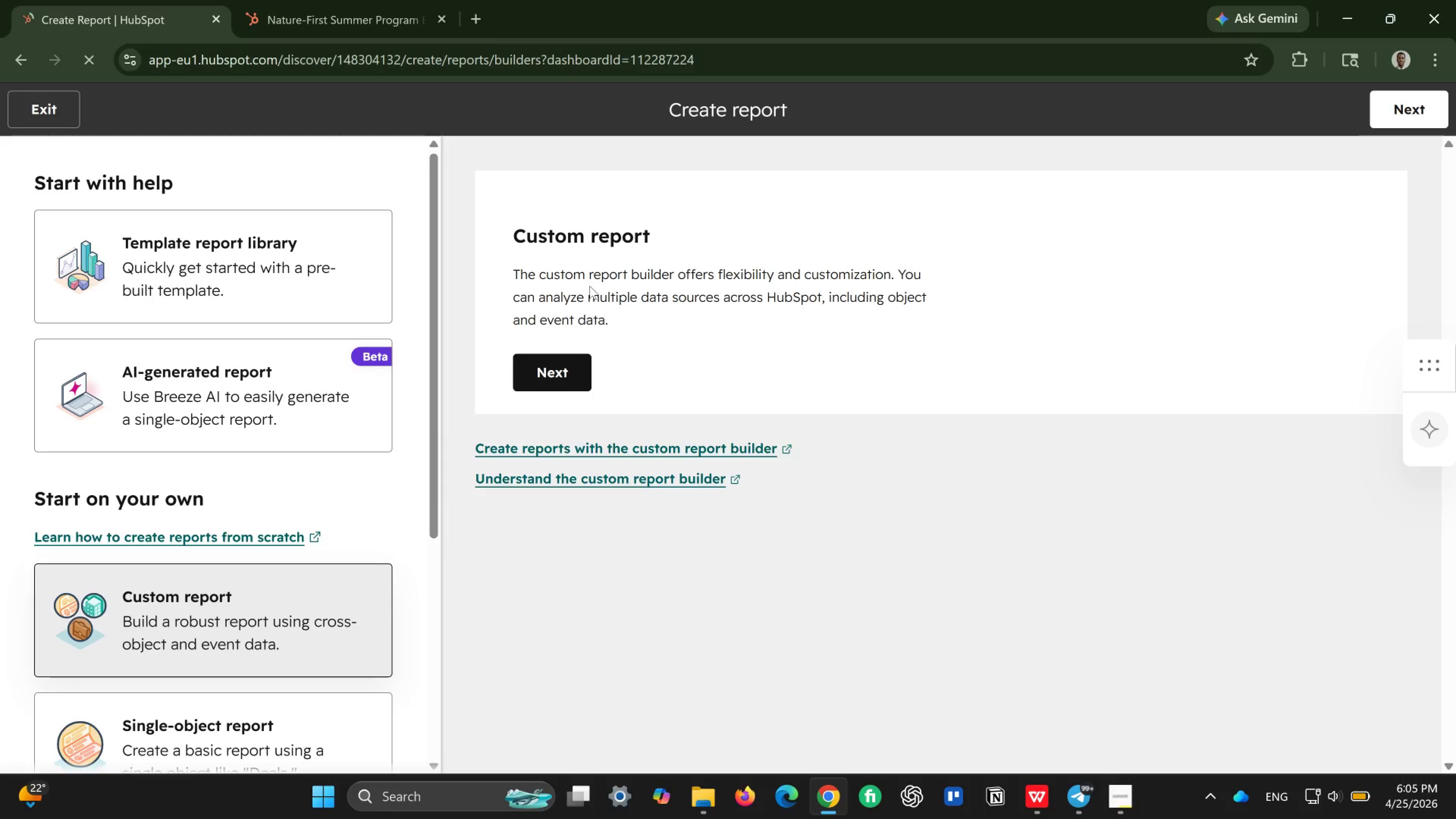 
left_click([71, 121])
 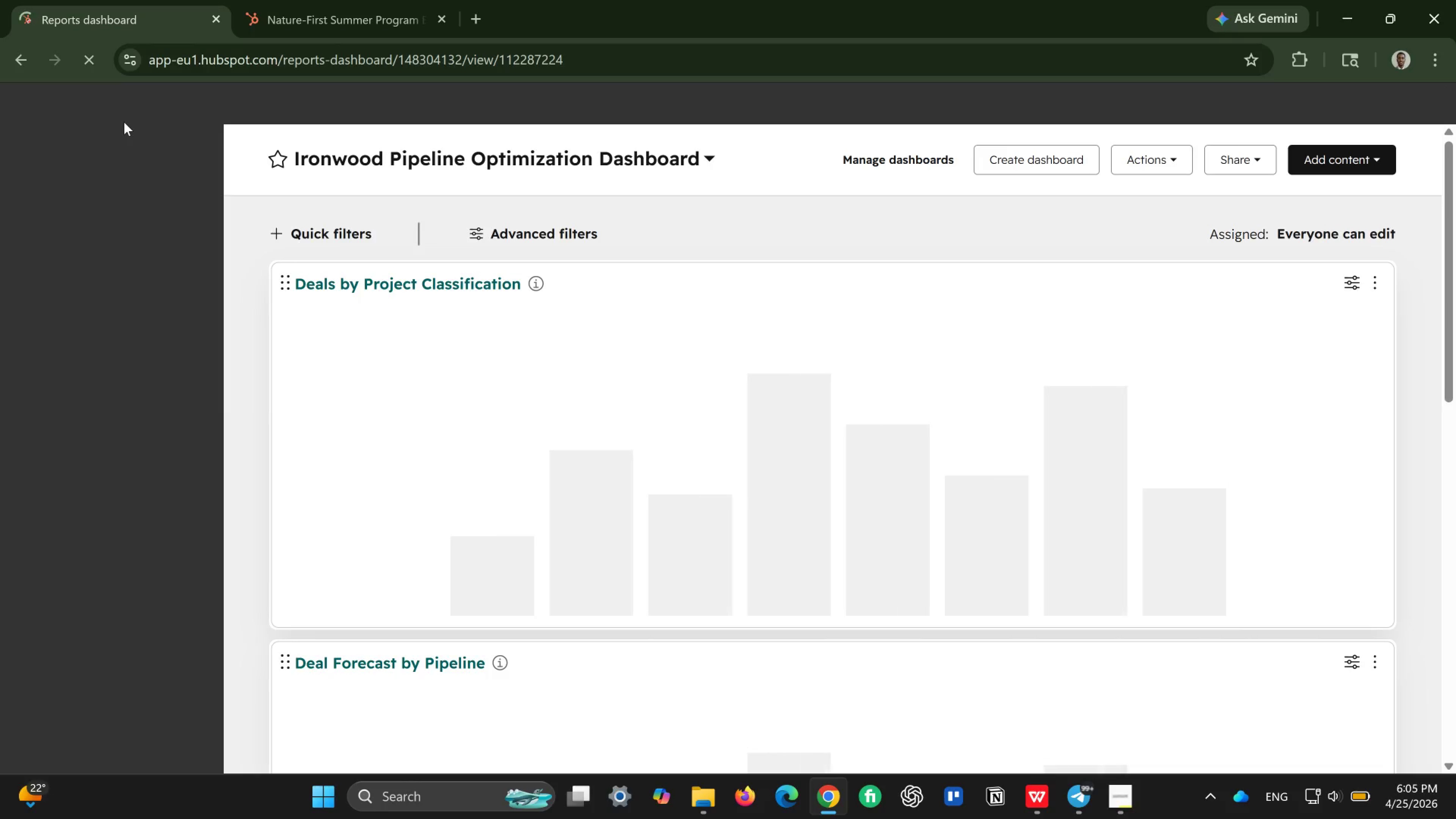 
wait(20.22)
 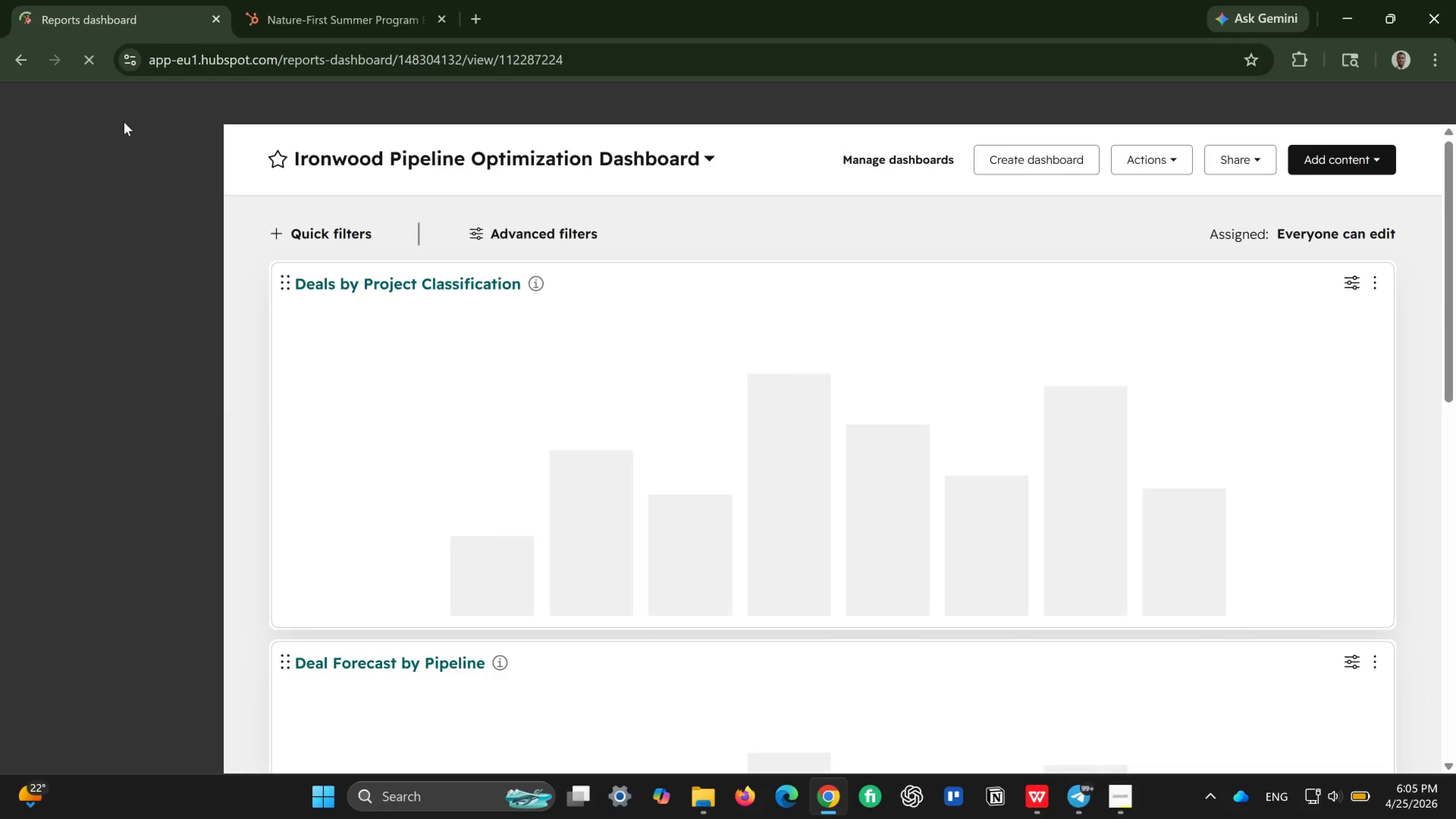 
left_click([104, 320])
 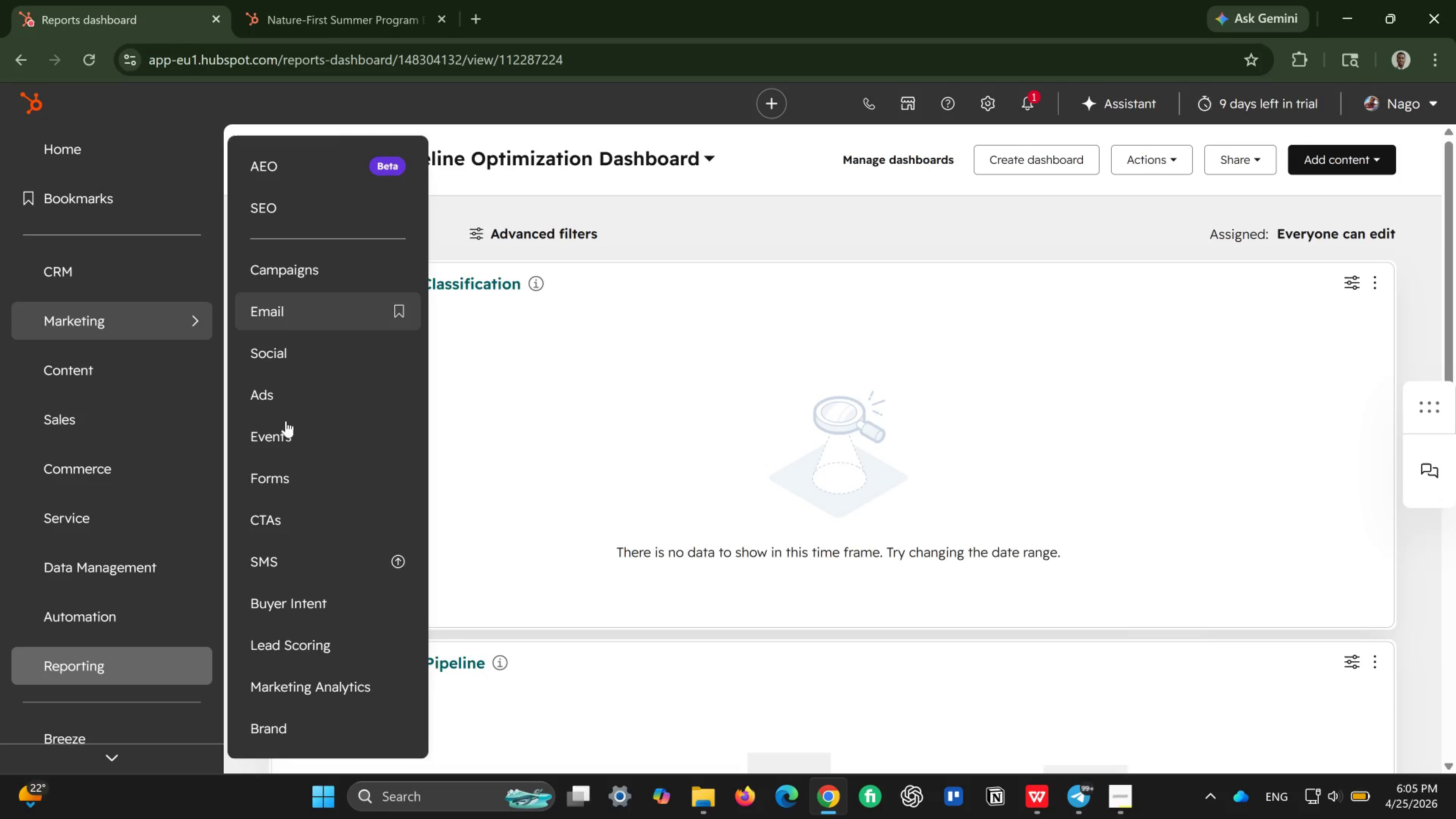 
left_click([289, 477])
 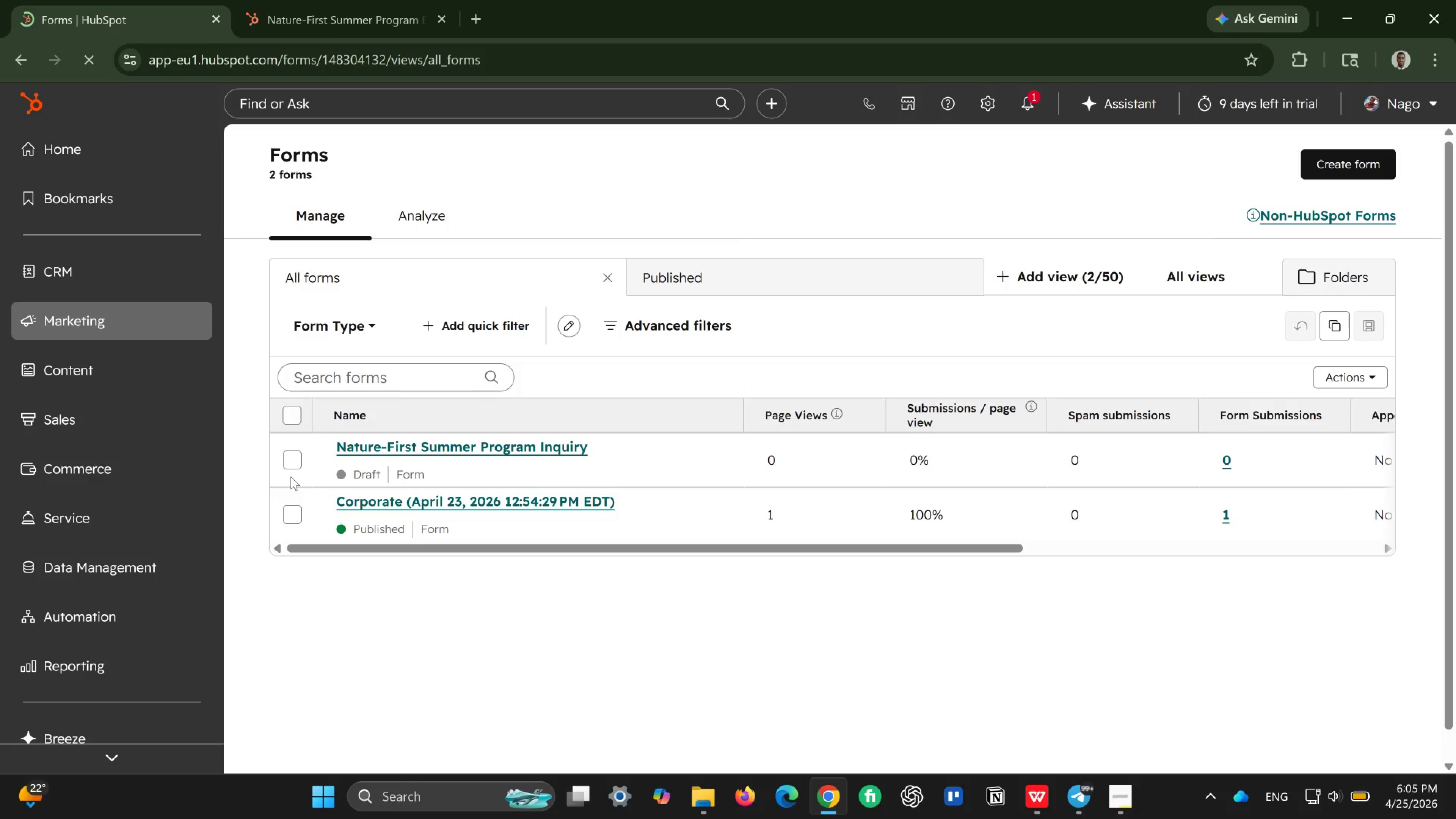 
wait(24.45)
 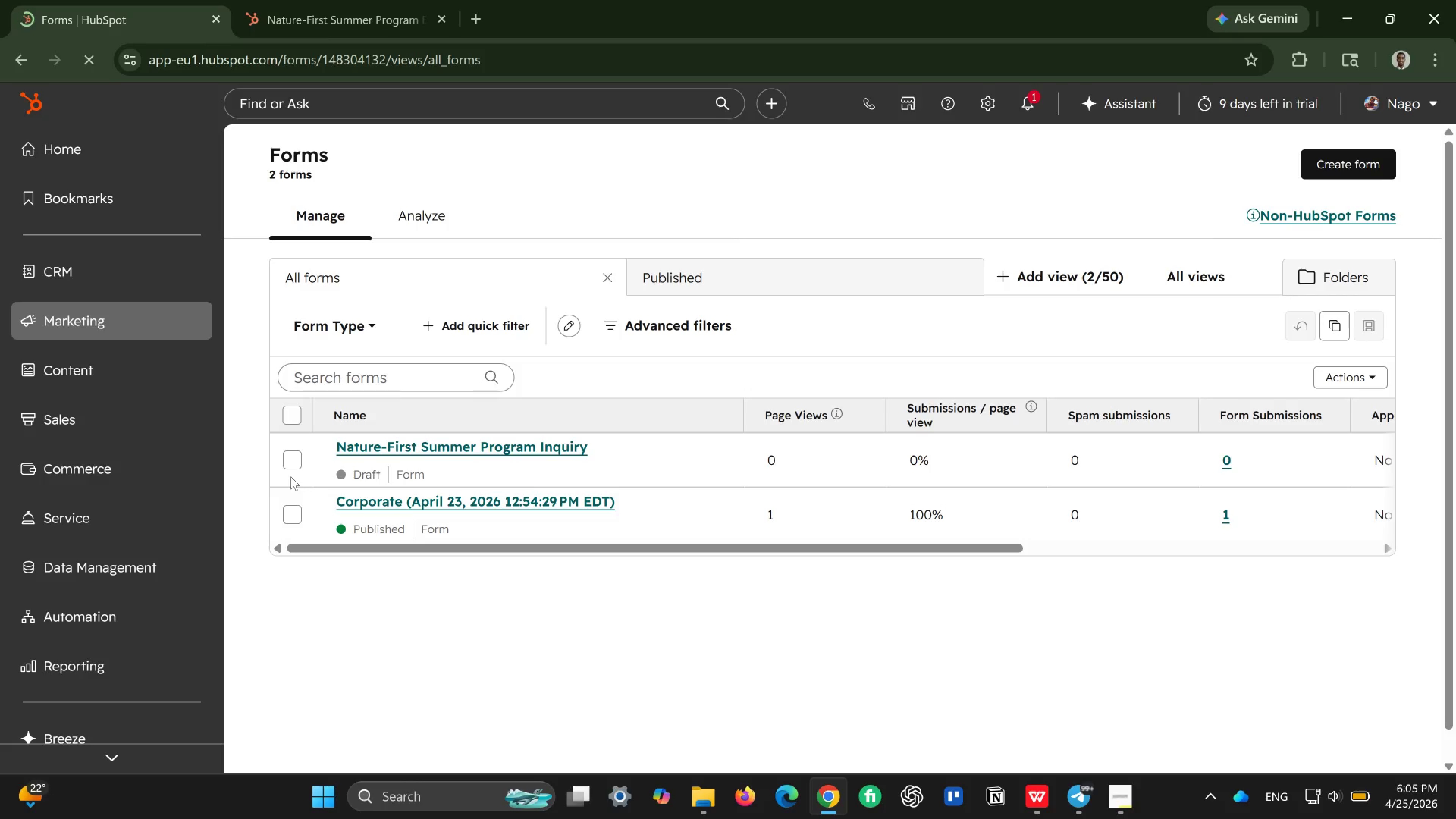 
left_click([439, 446])
 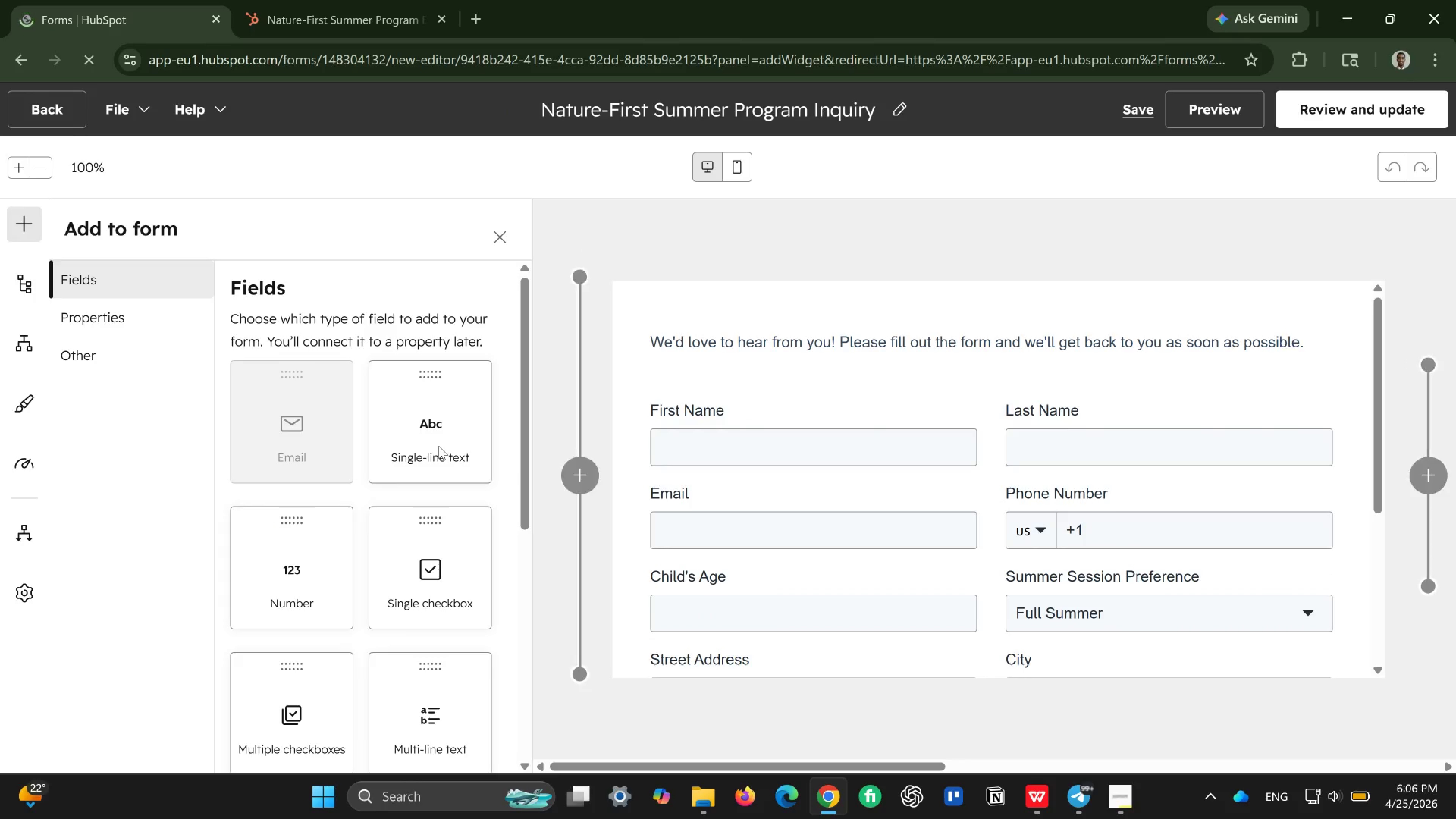 
wait(18.83)
 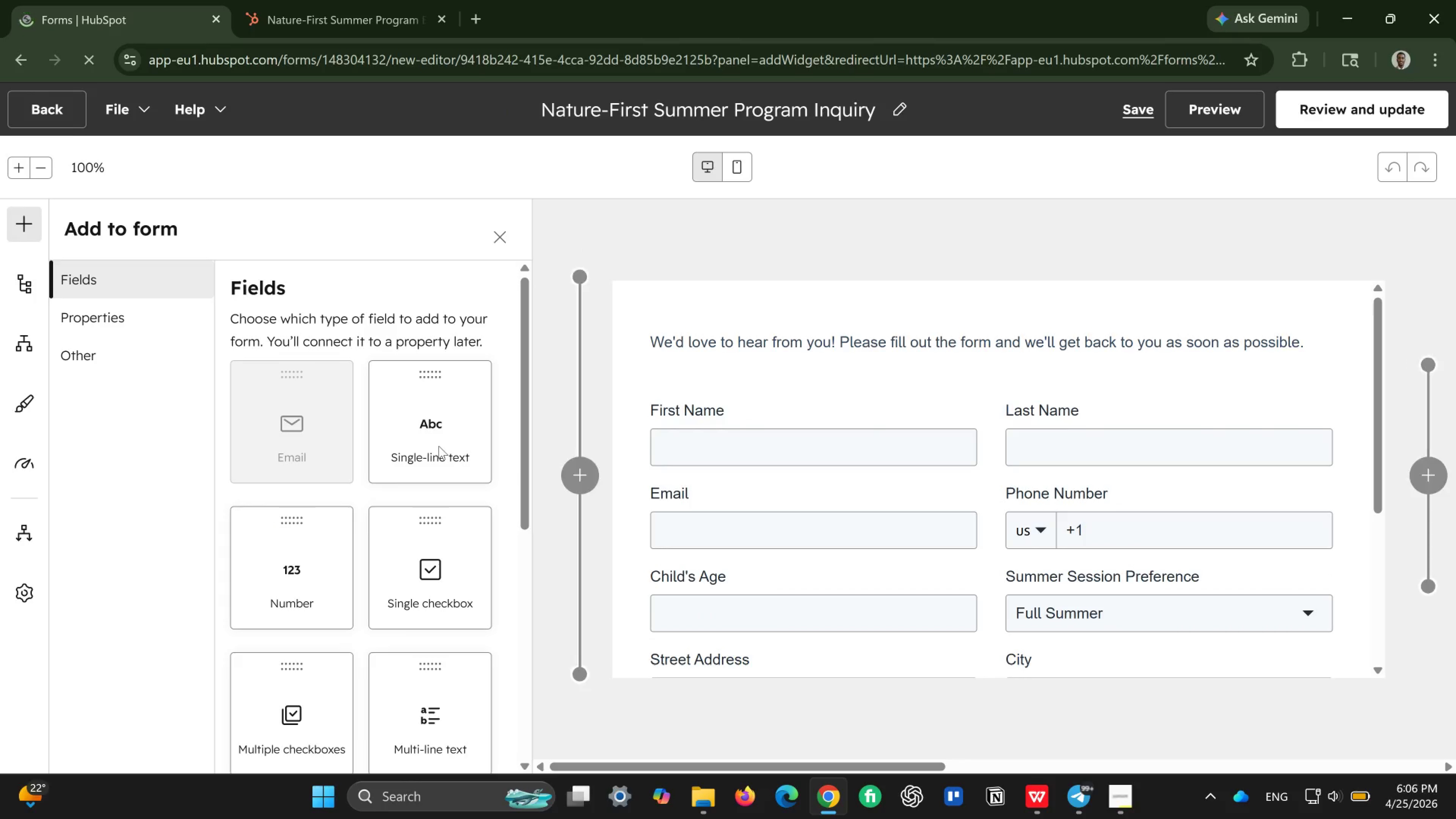 
left_click([1222, 99])
 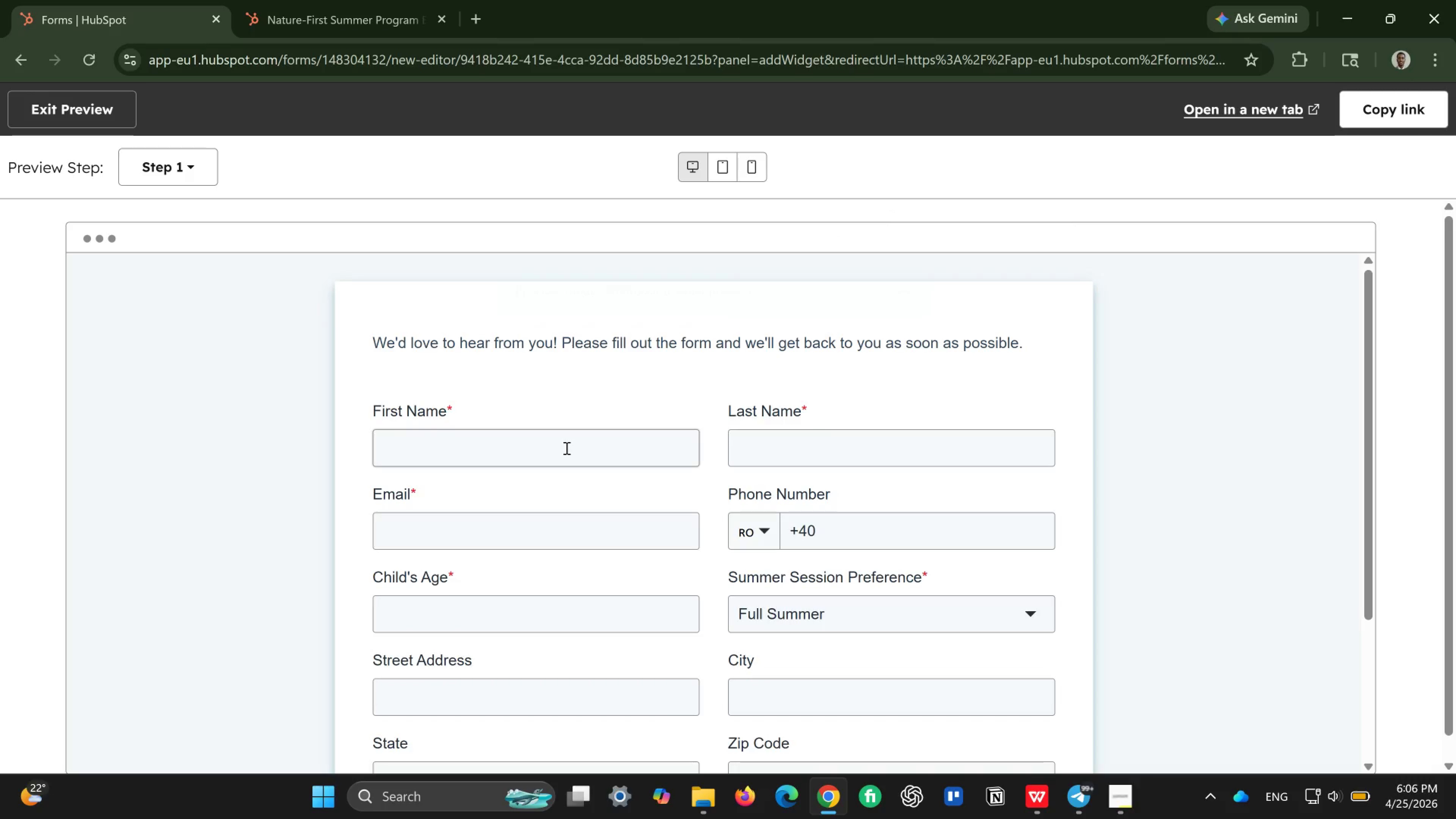 
wait(14.9)
 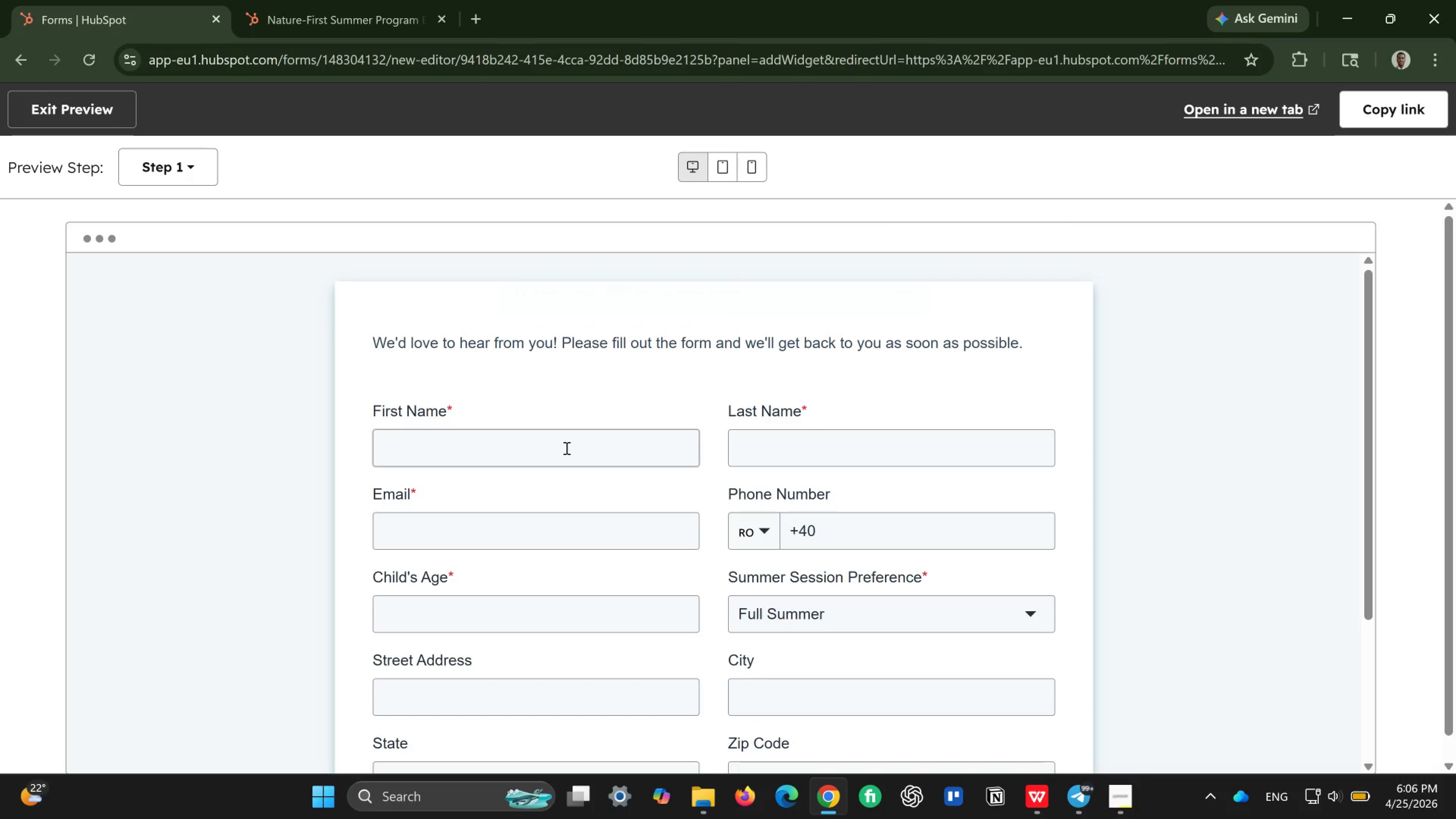 
left_click([580, 448])
 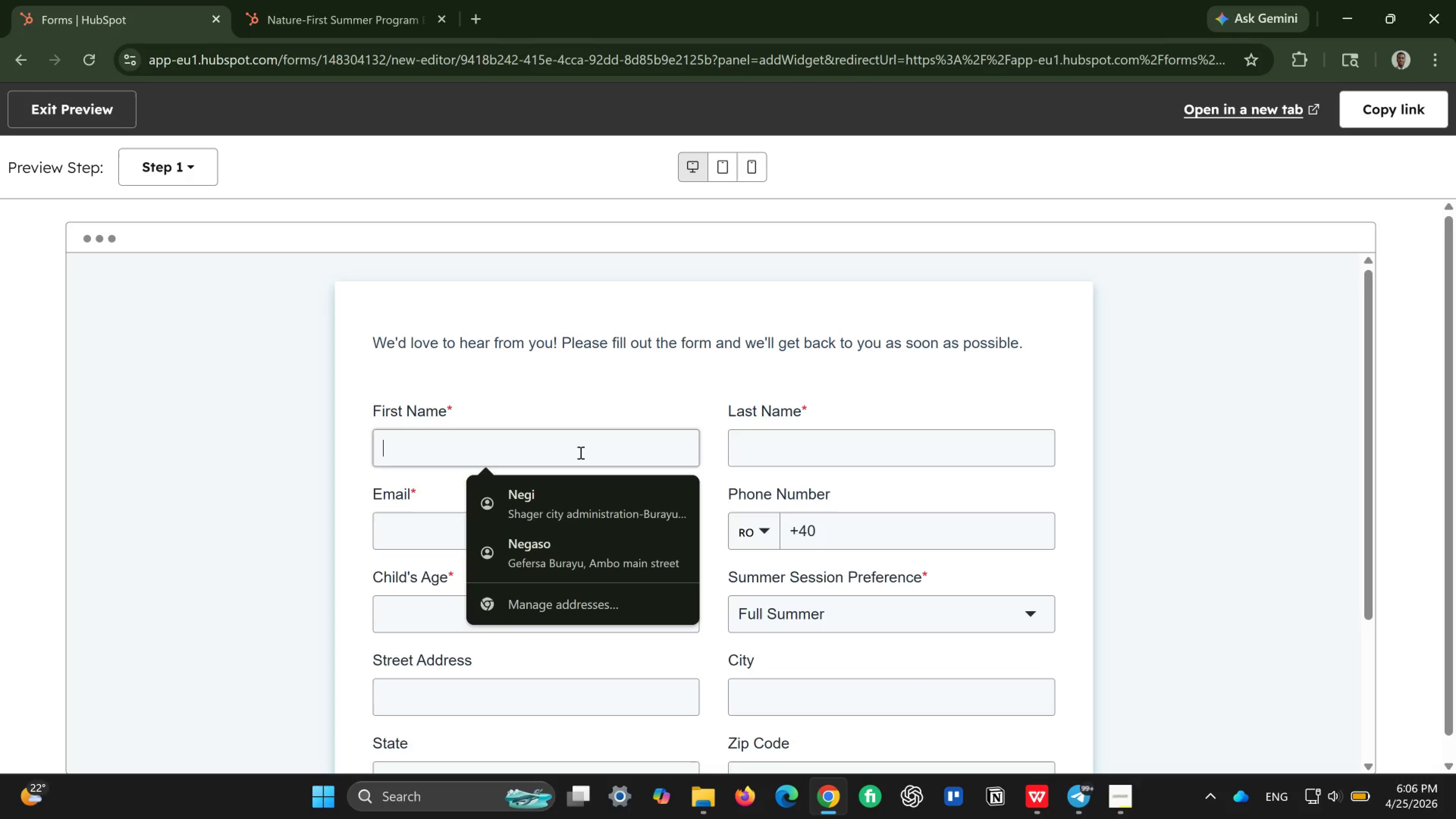 
wait(7.1)
 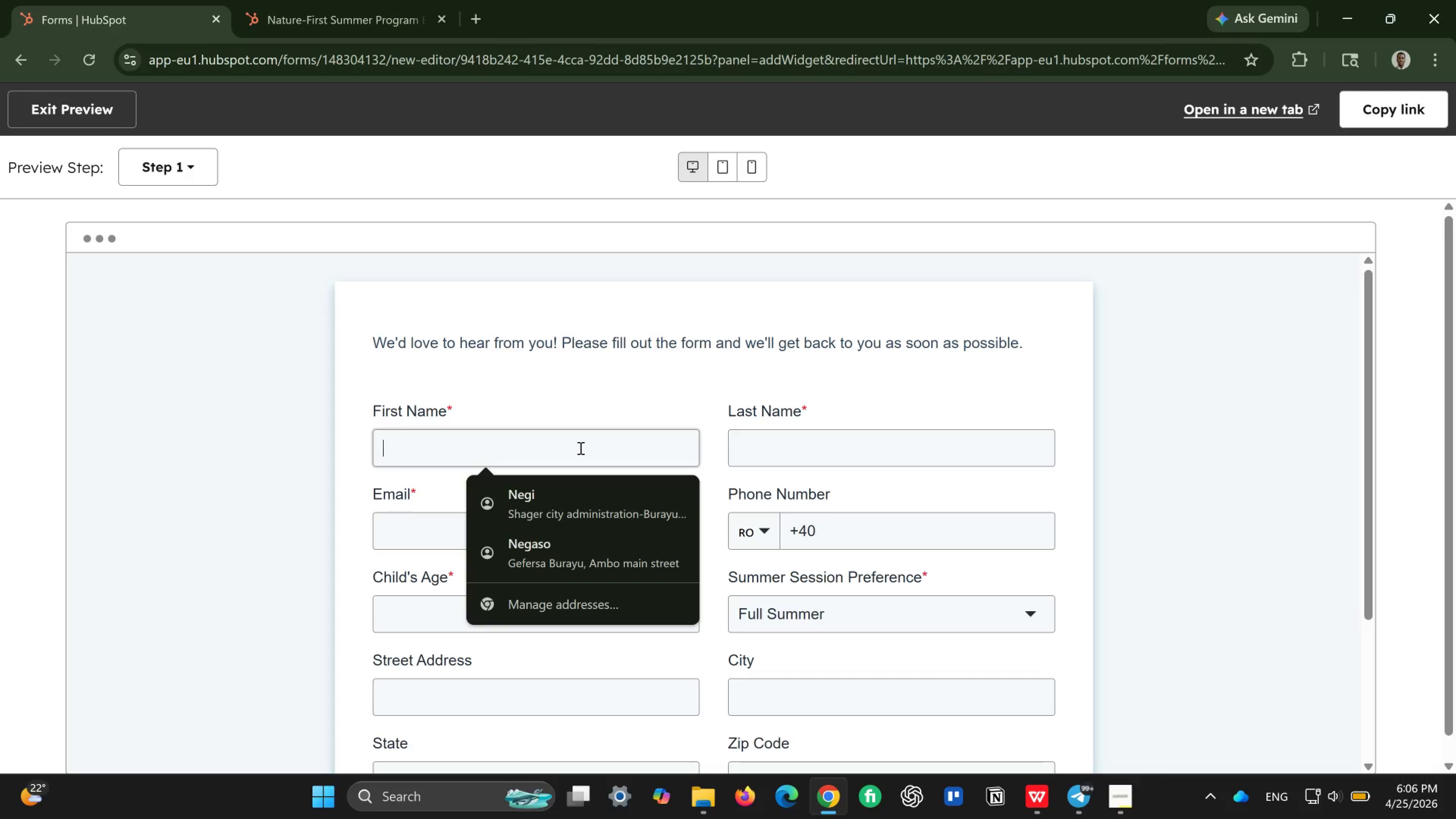 
type(negi)
 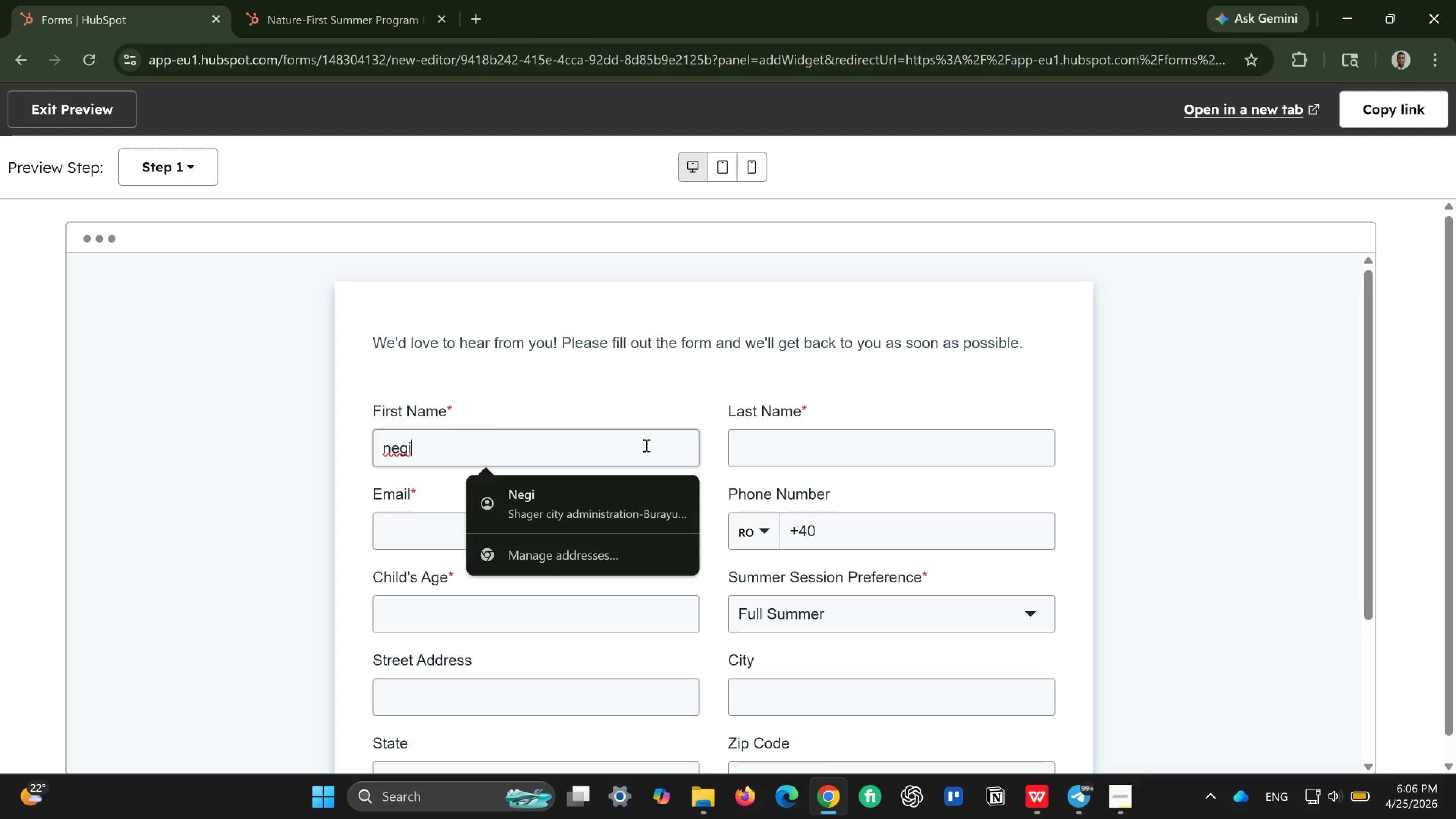 
left_click([836, 456])
 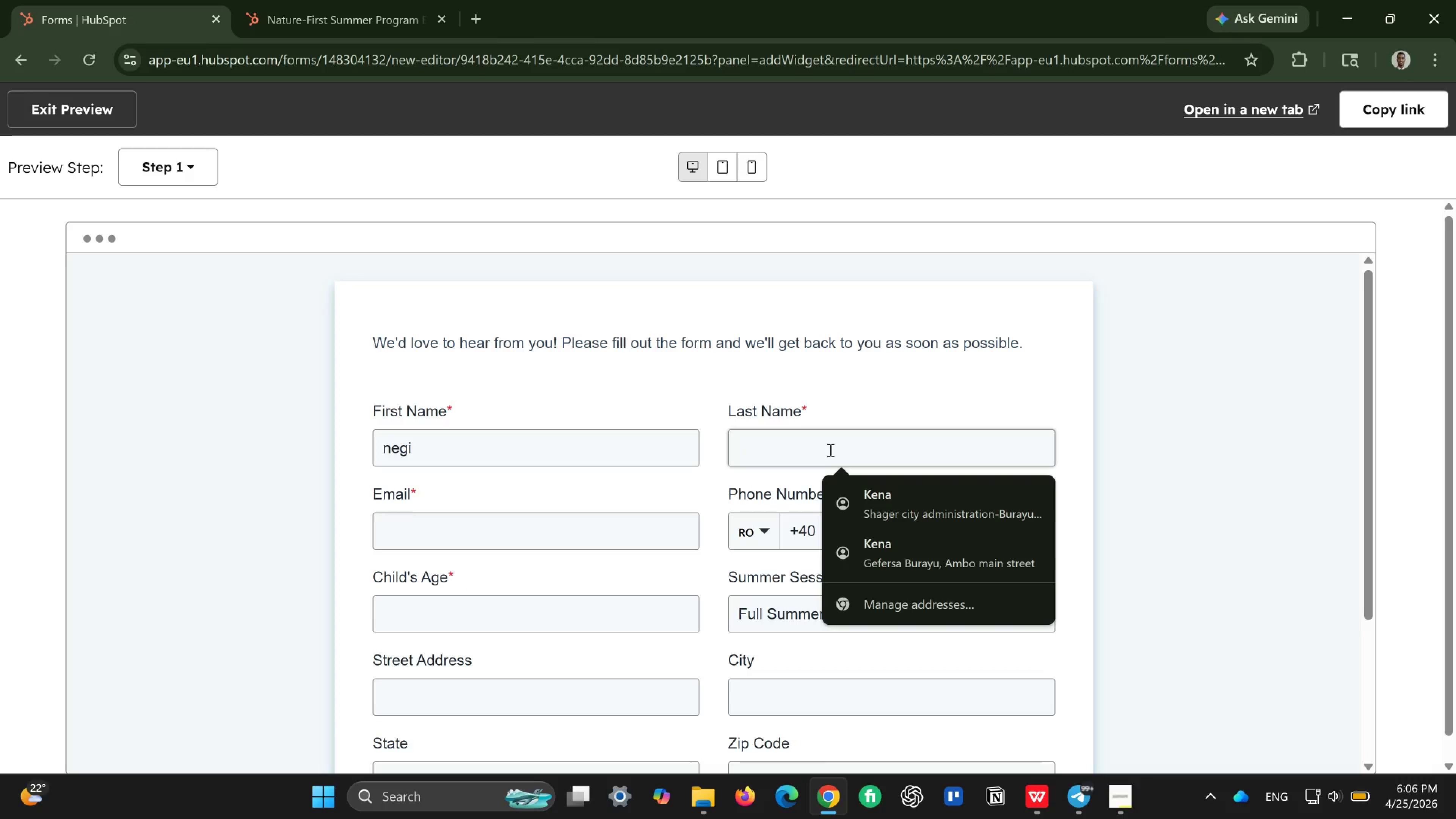 
type(koo)
 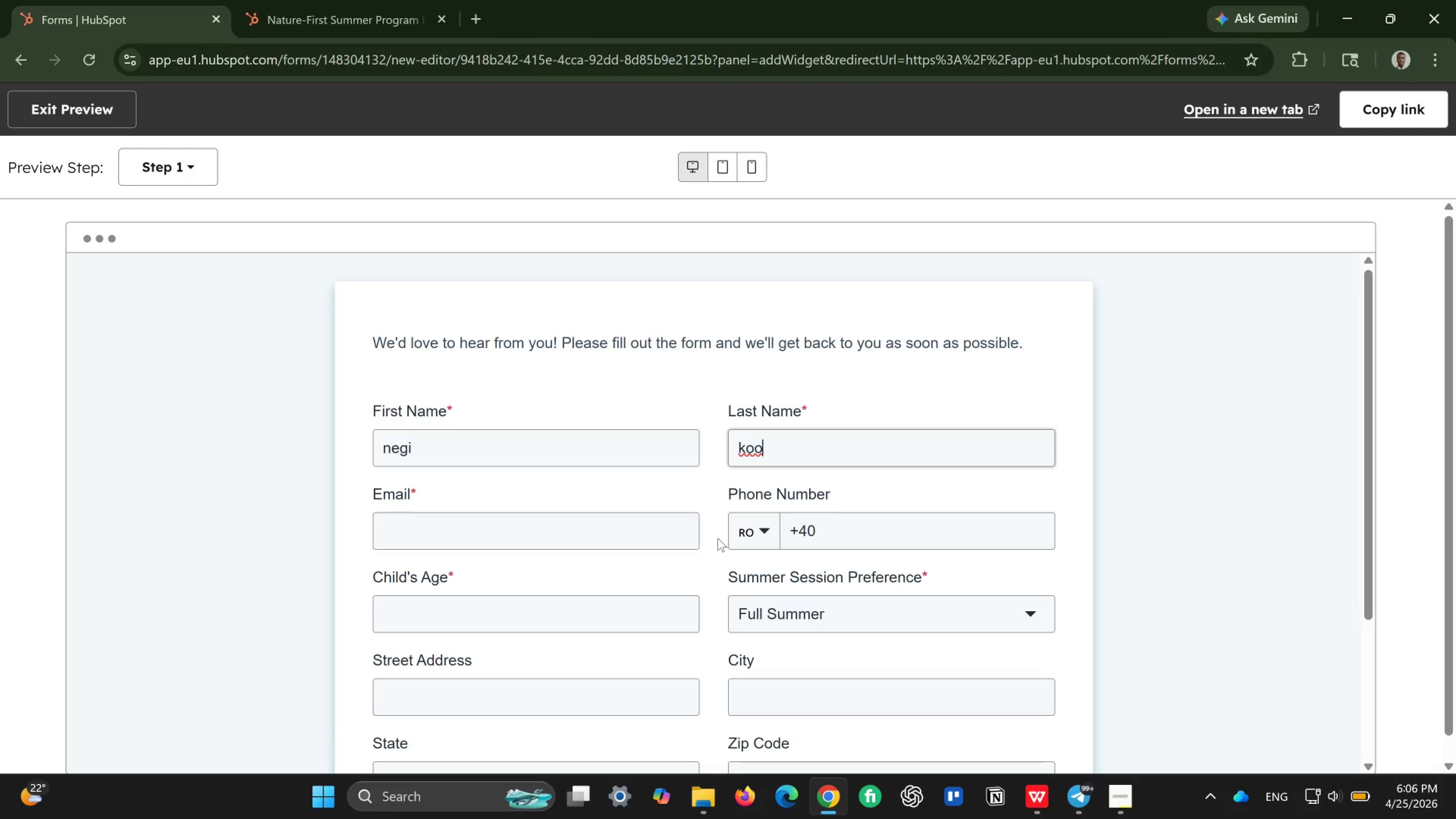 
left_click([626, 529])
 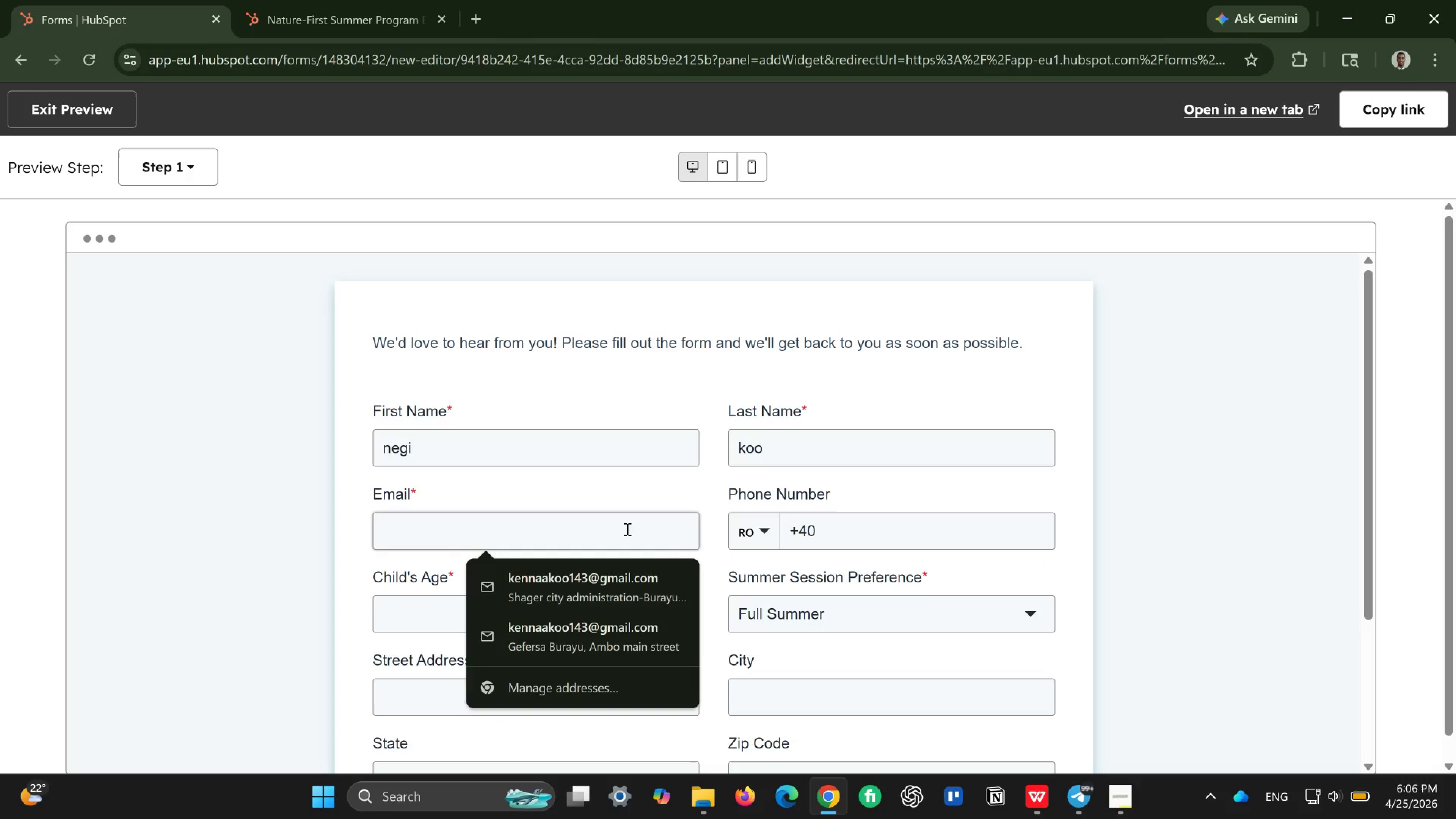 
type(negaso)
key(Backspace)
key(Backspace)
key(Backspace)
key(Backspace)
key(Backspace)
key(Backspace)
type(kemm)
key(Backspace)
key(Backspace)
type(nnaakoo143@gmail.com)
 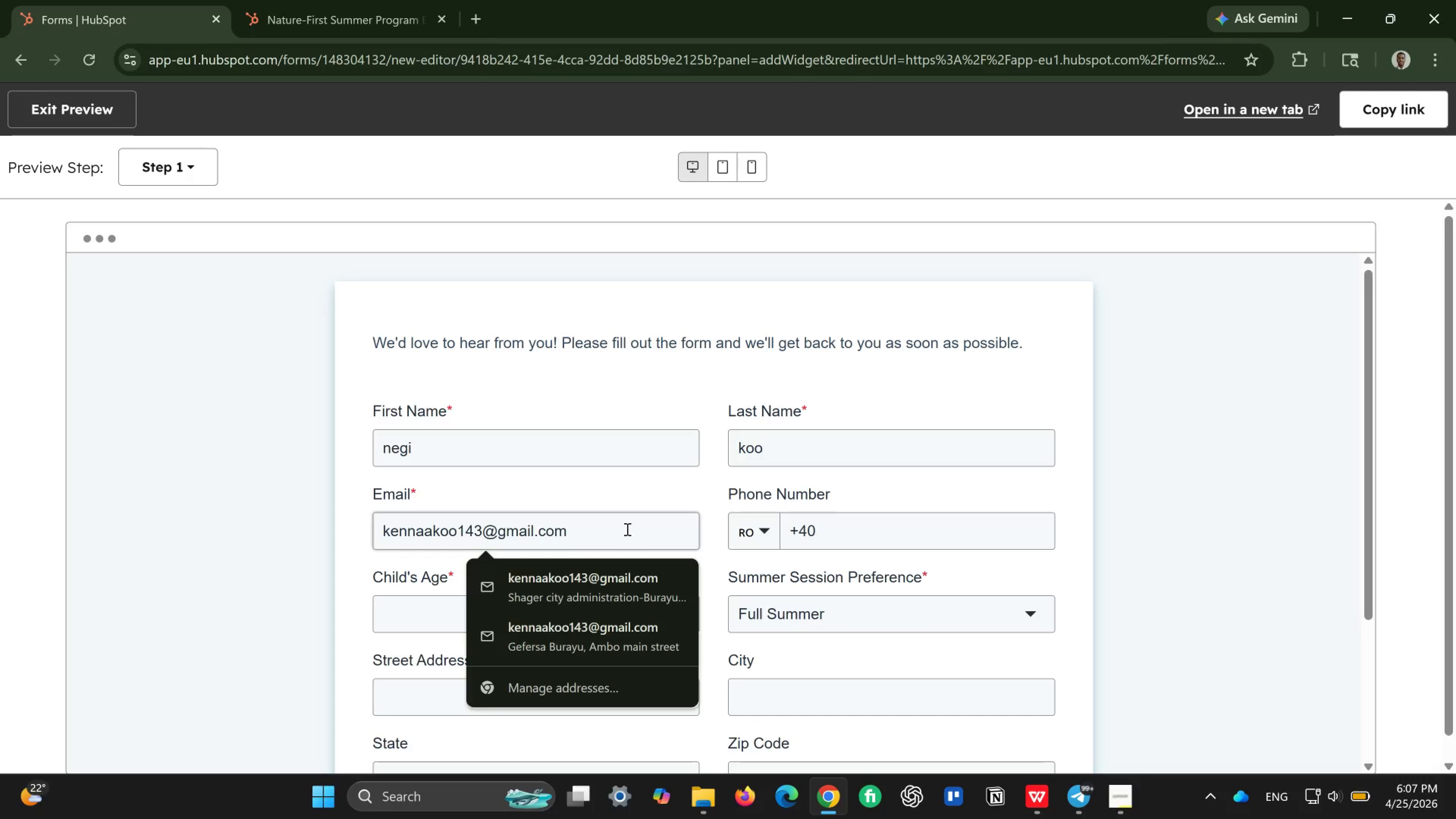 
hold_key(key=ControlLeft, duration=0.85)
 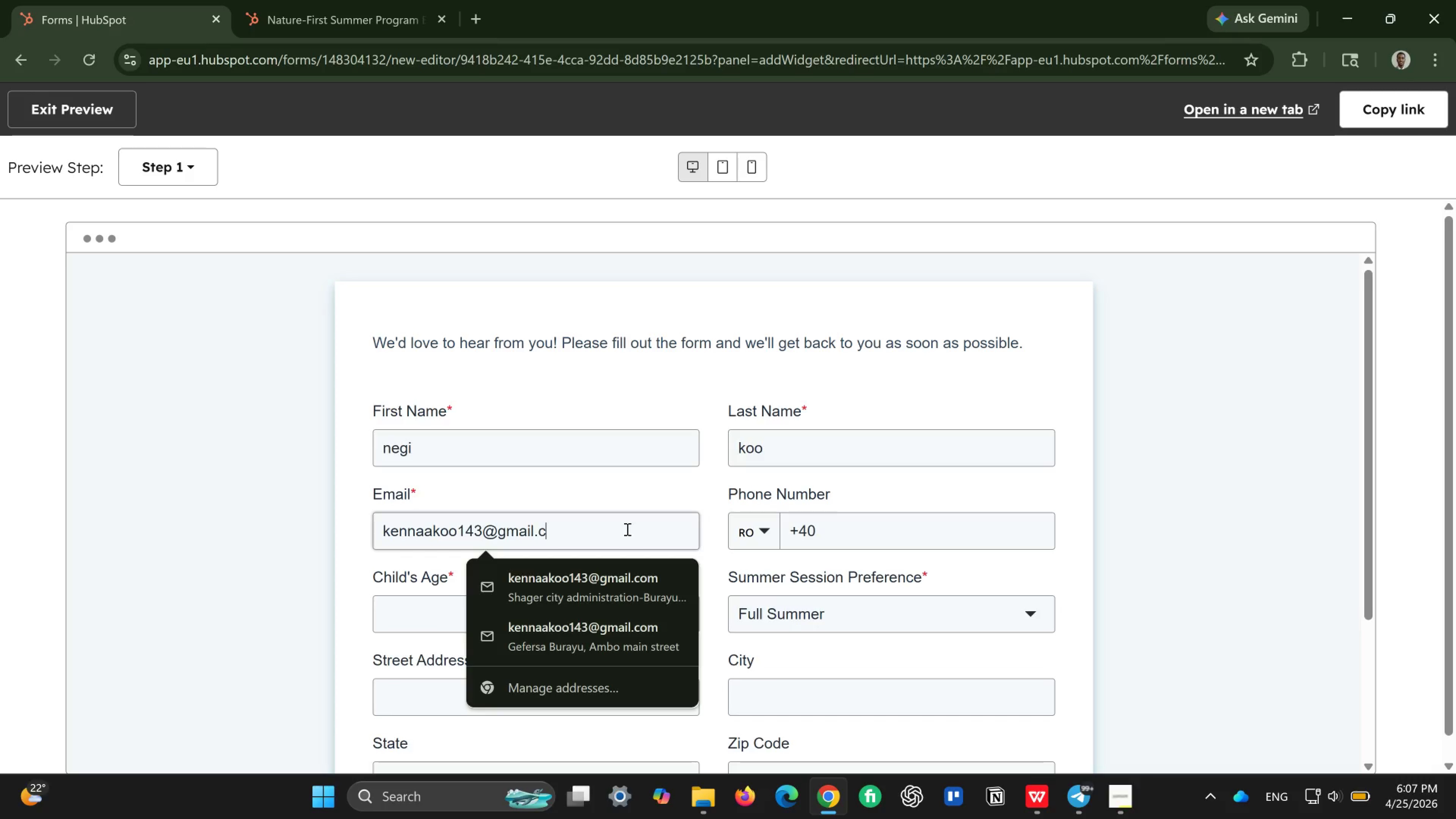 
left_click([889, 539])
 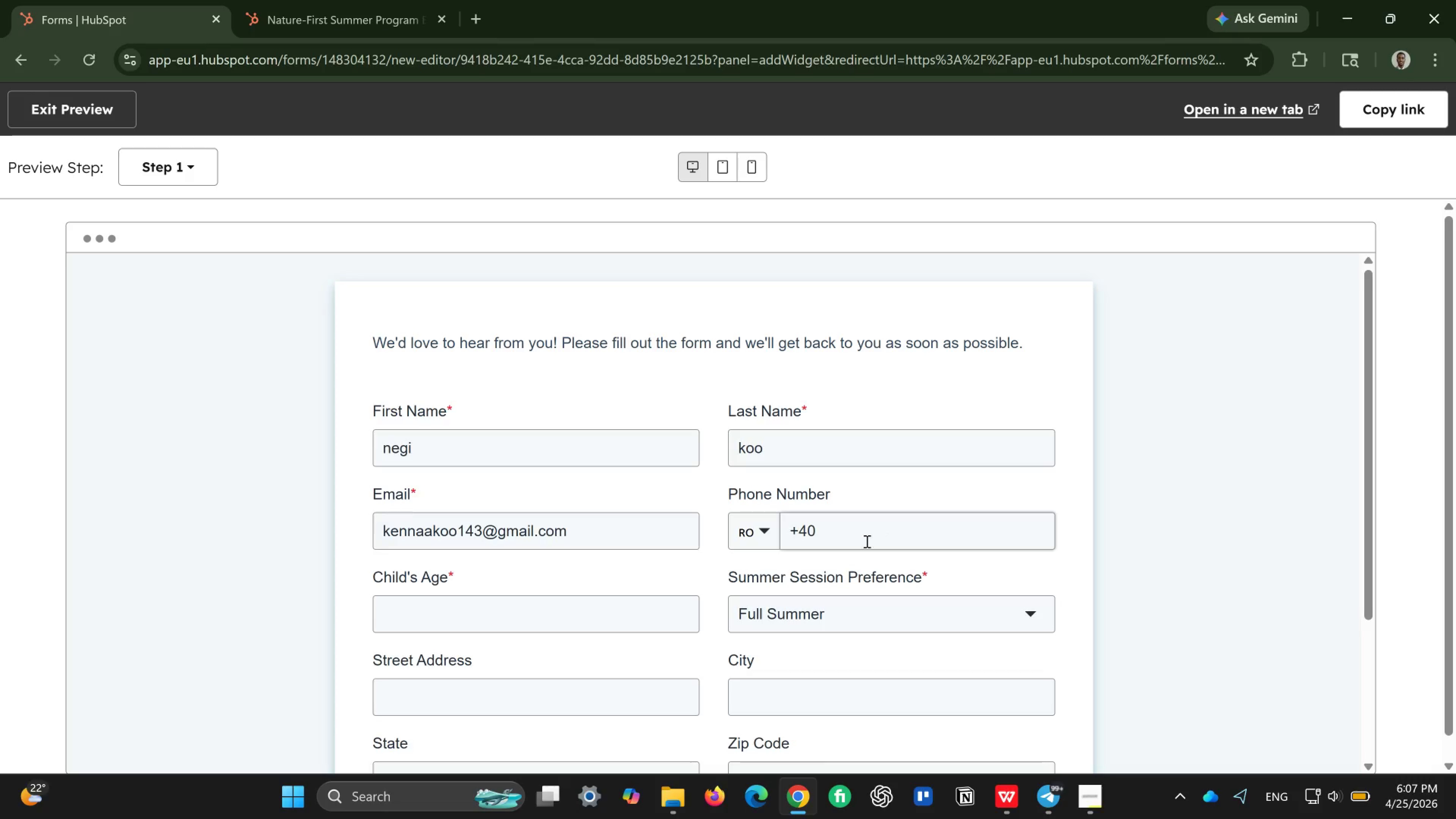 
wait(5.37)
 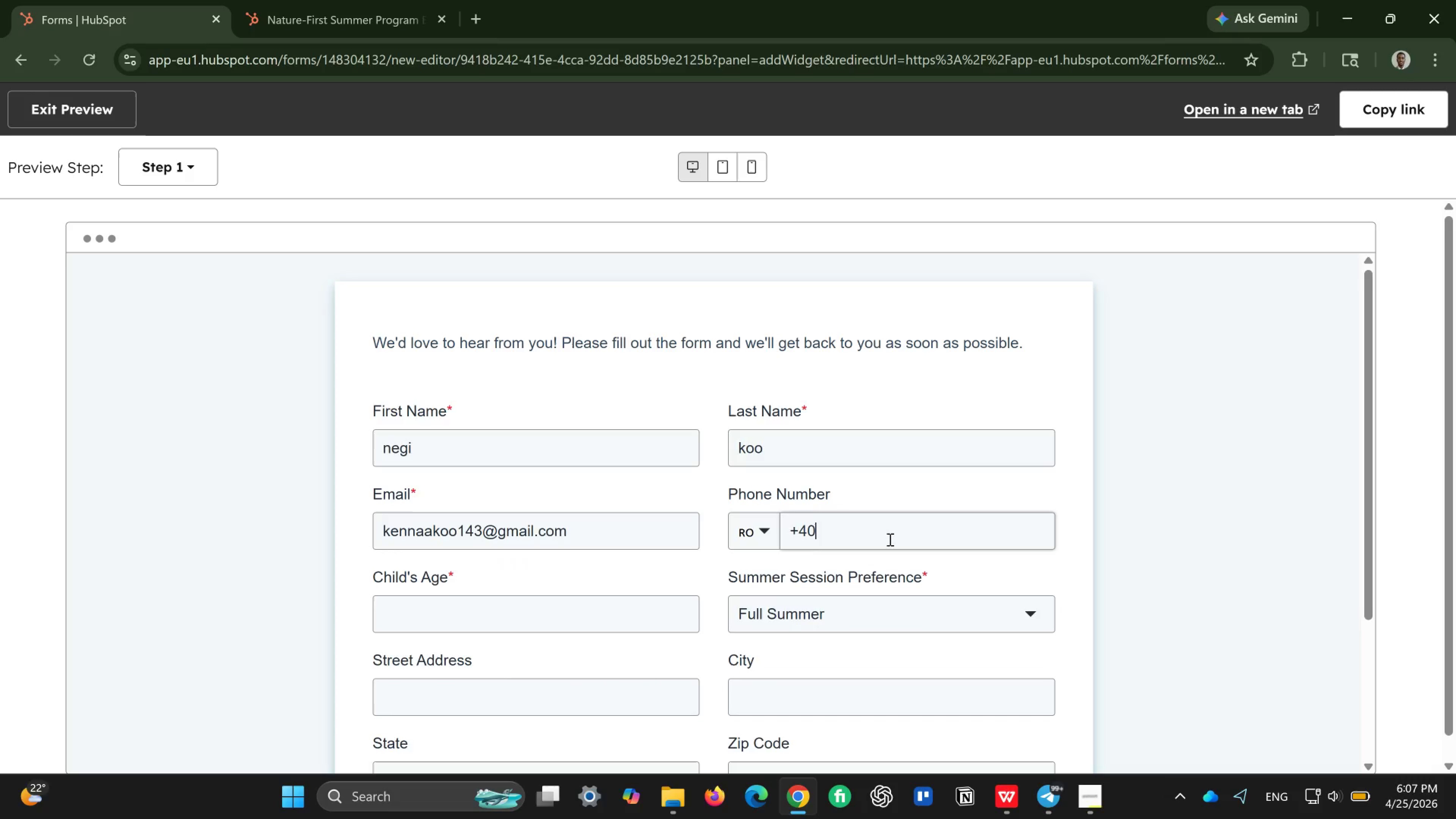 
left_click([769, 539])
 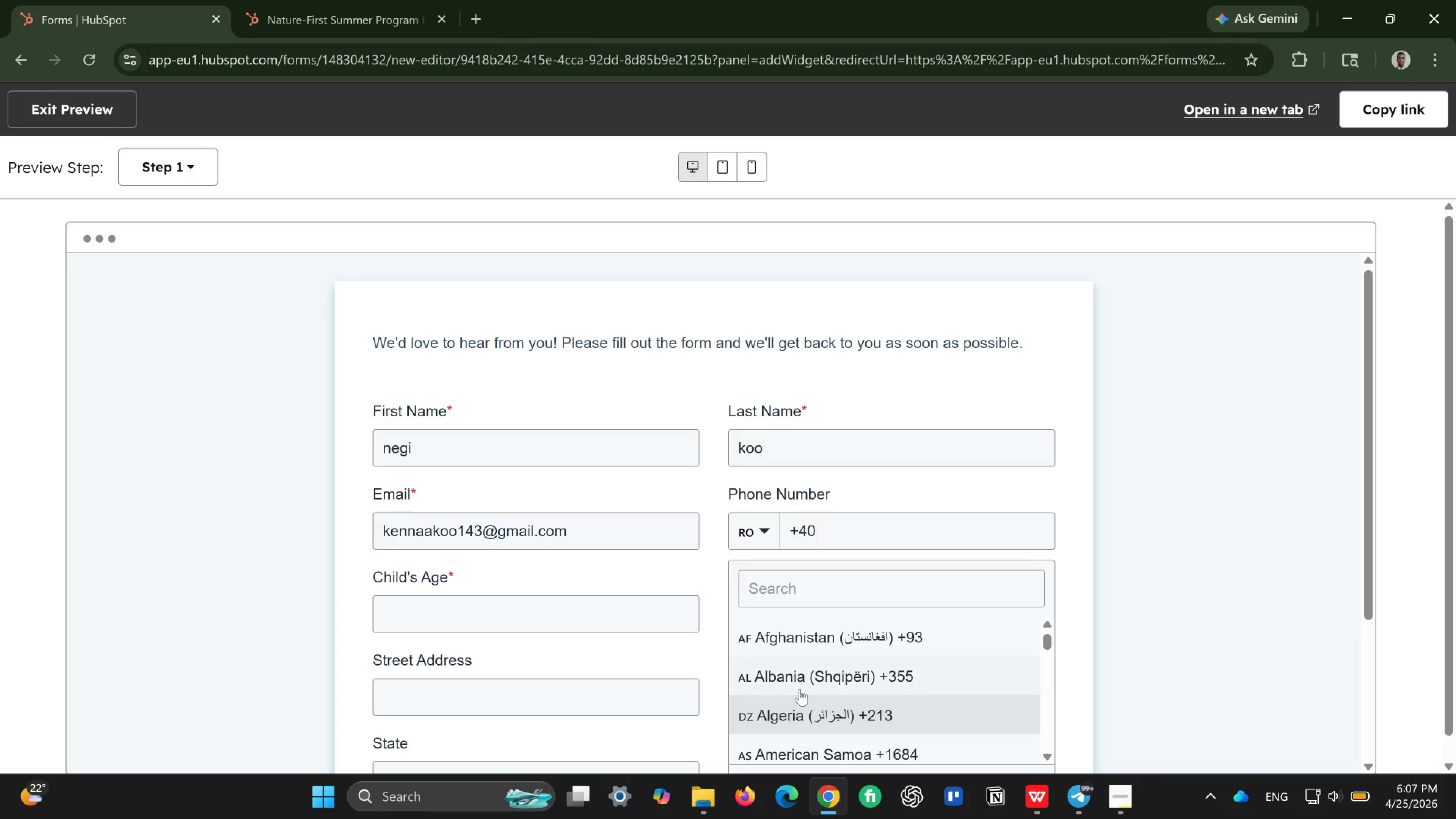 
left_click([590, 607])
 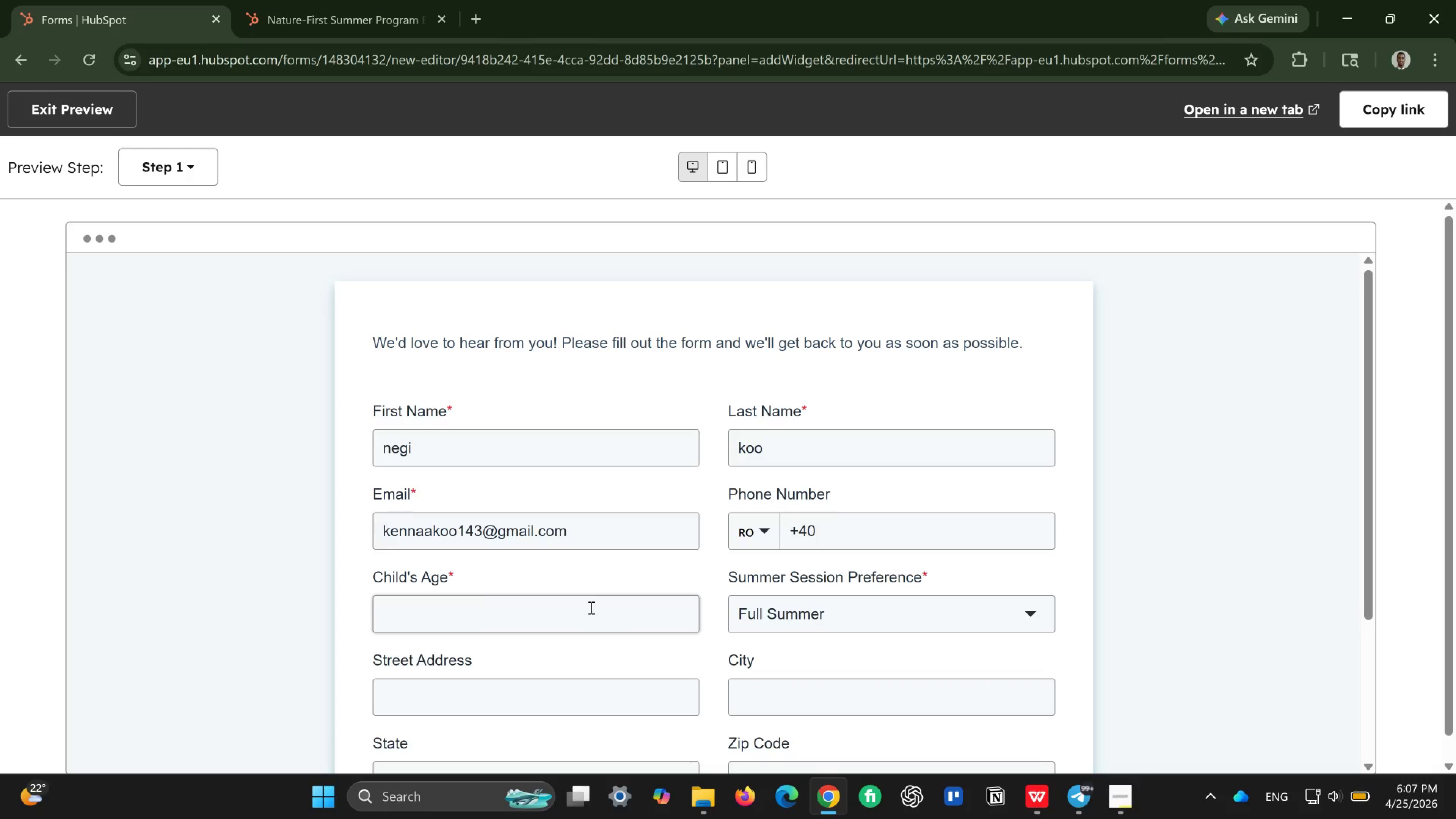 
key(2)
 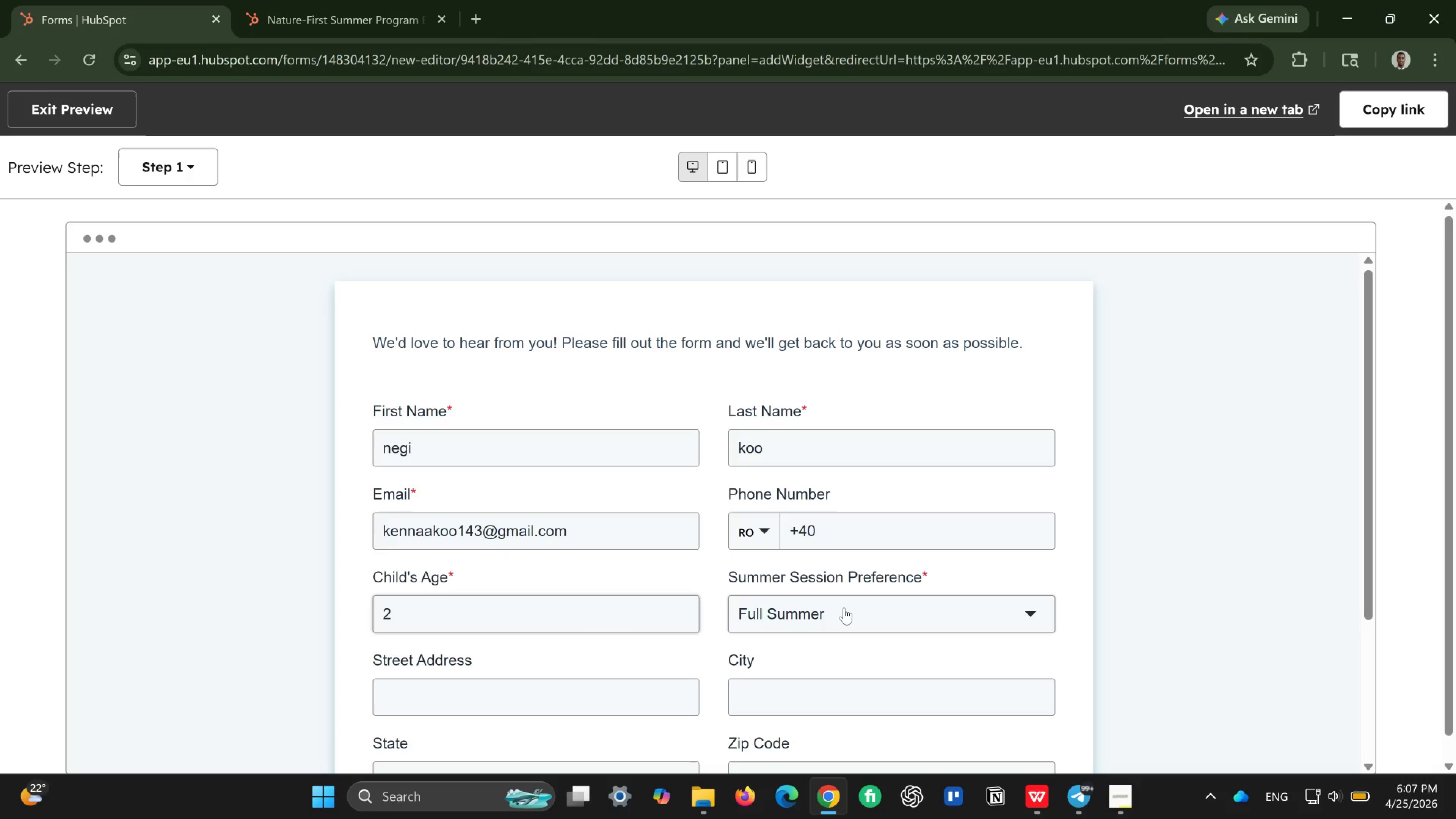 
scroll: coordinate [598, 641], scroll_direction: down, amount: 2.0
 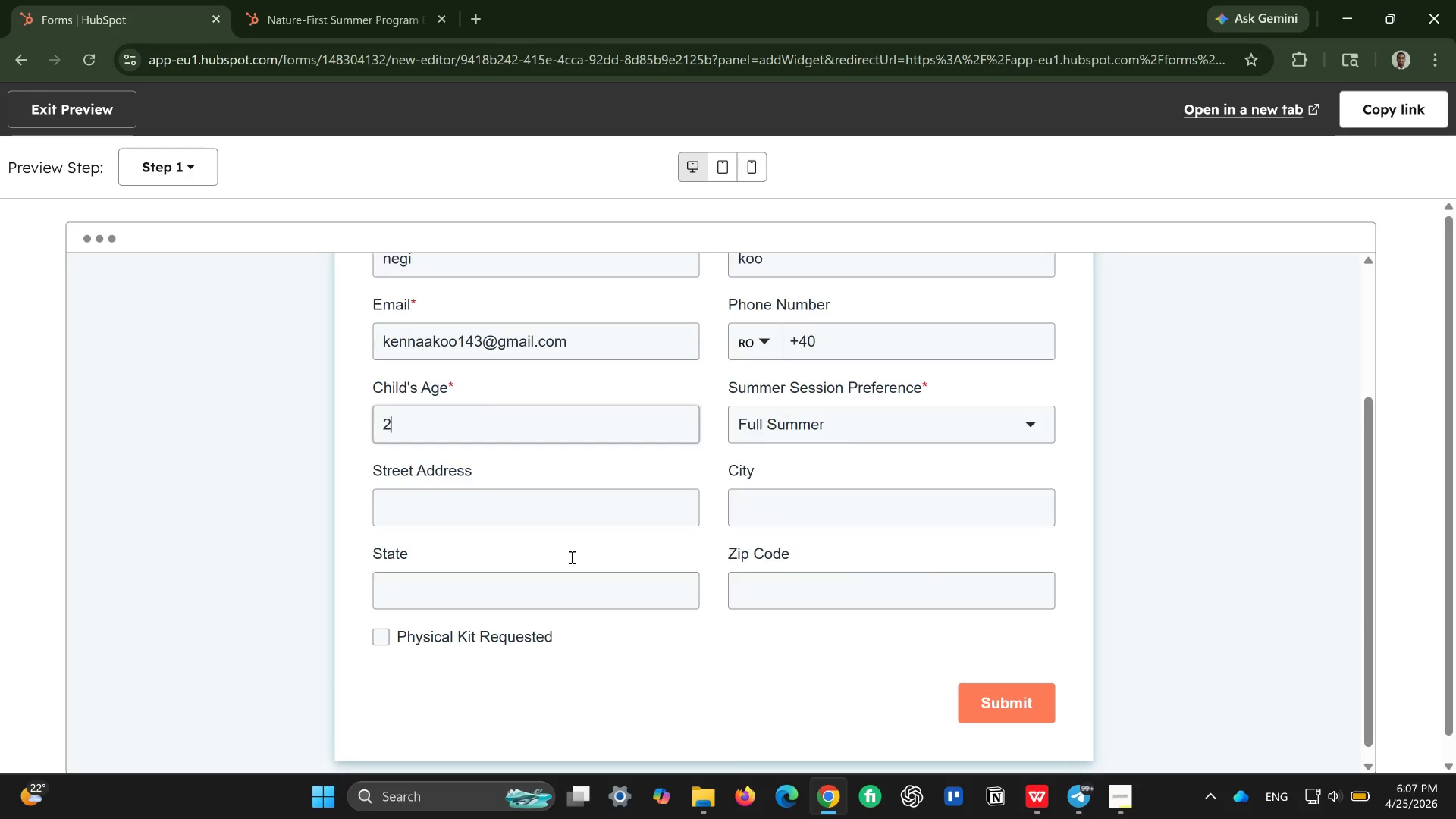 
left_click([580, 511])
 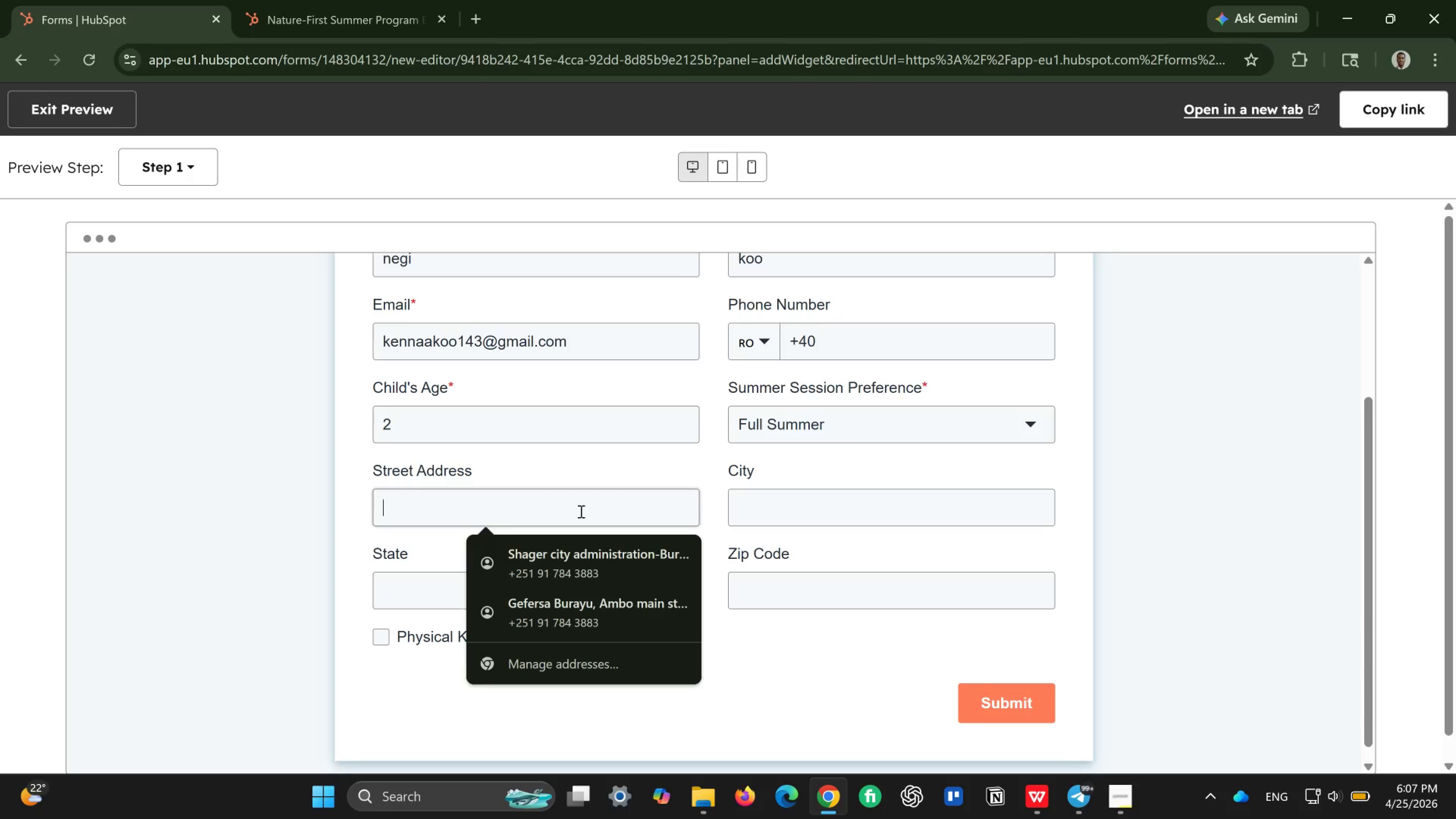 
type(door)
 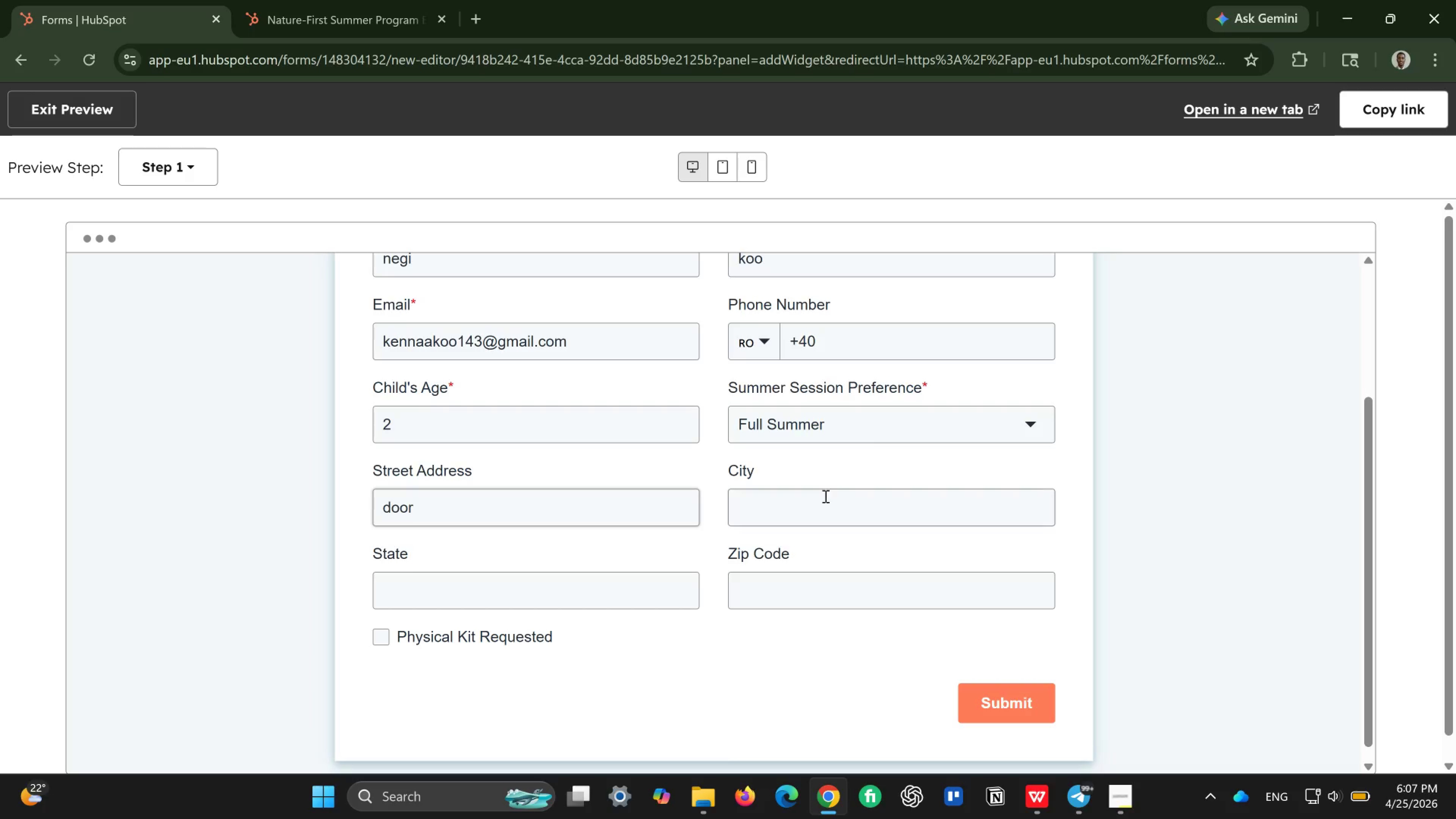 
left_click([825, 499])
 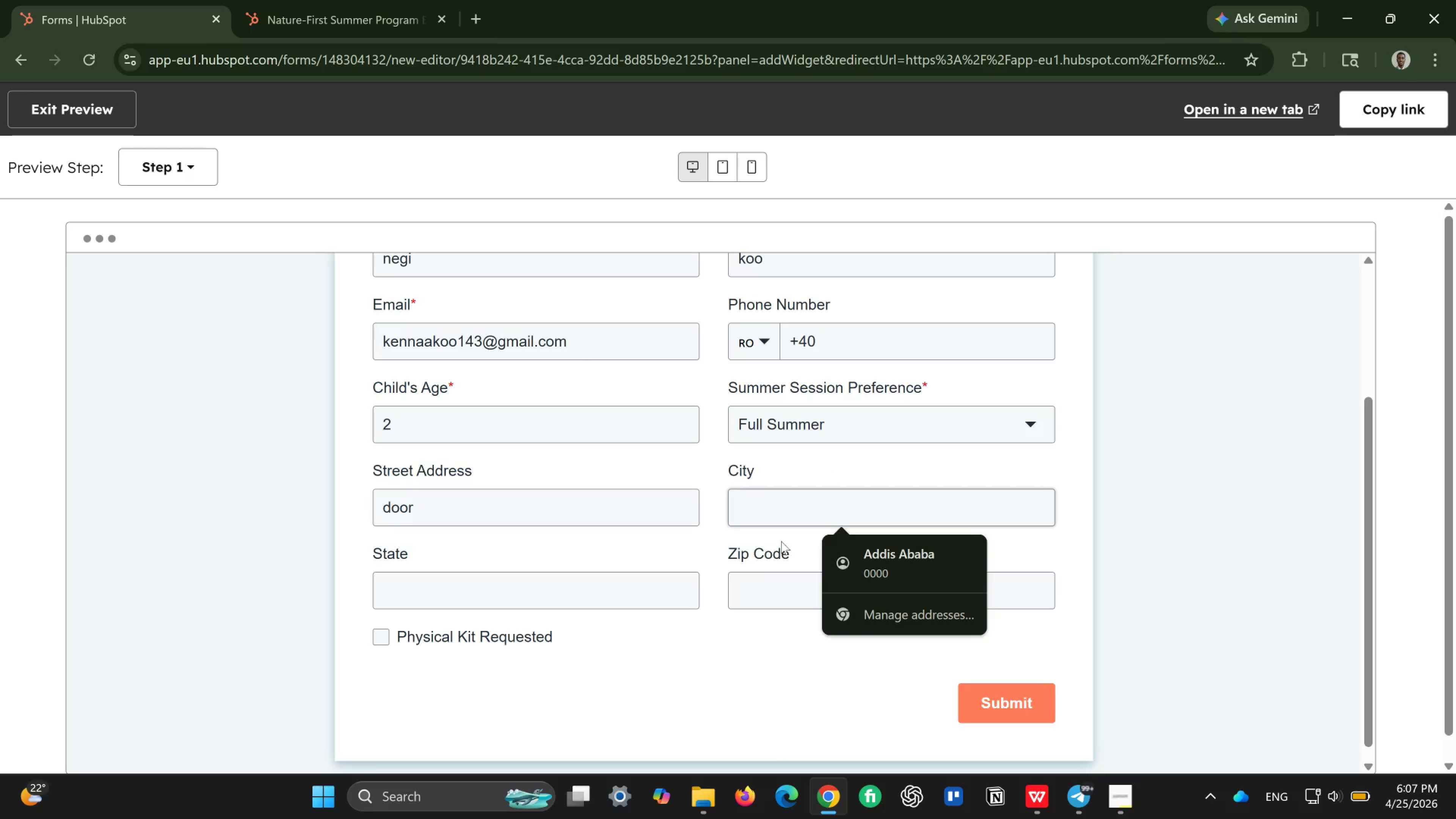 
wait(5.68)
 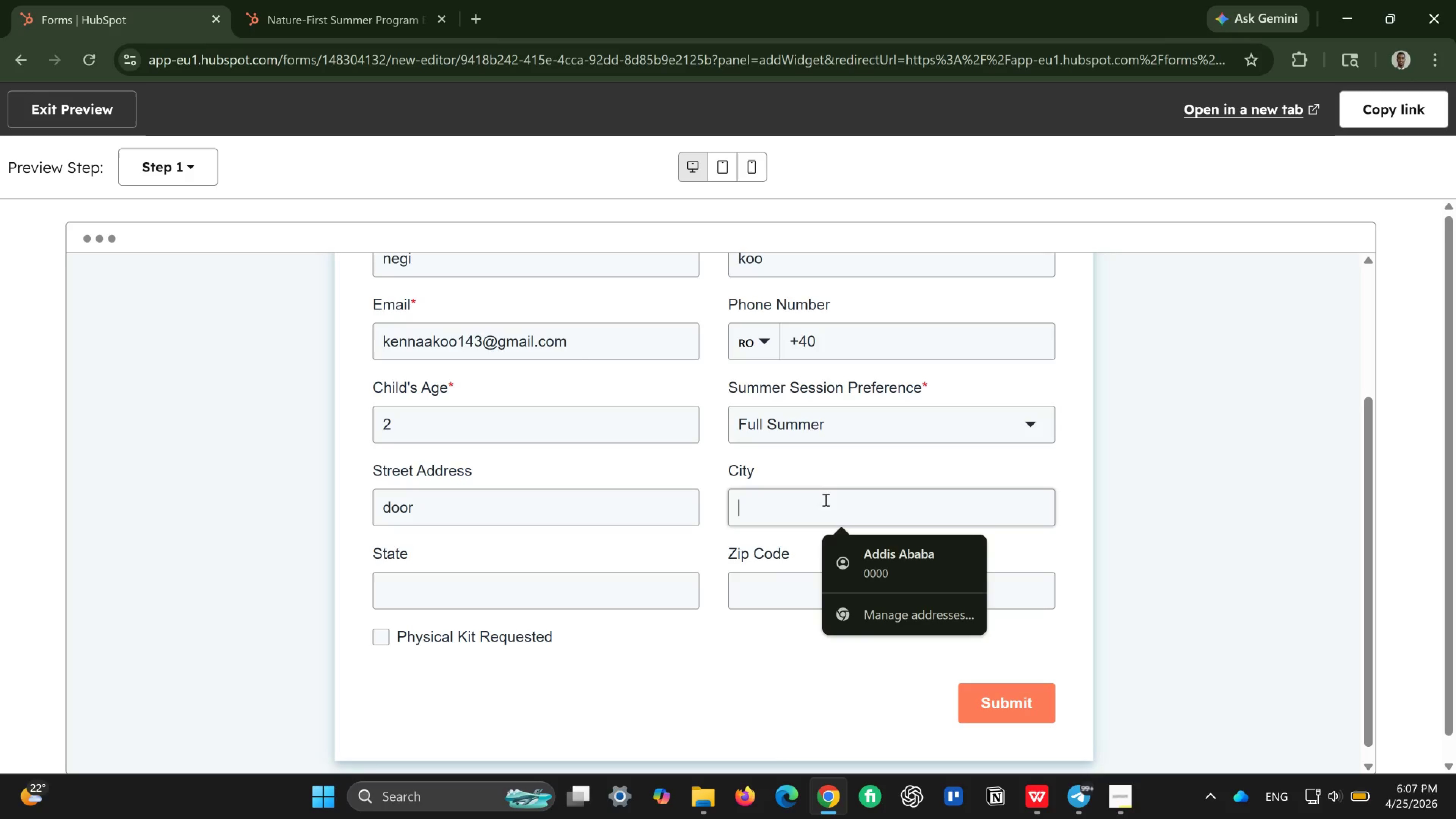 
type(addis)
 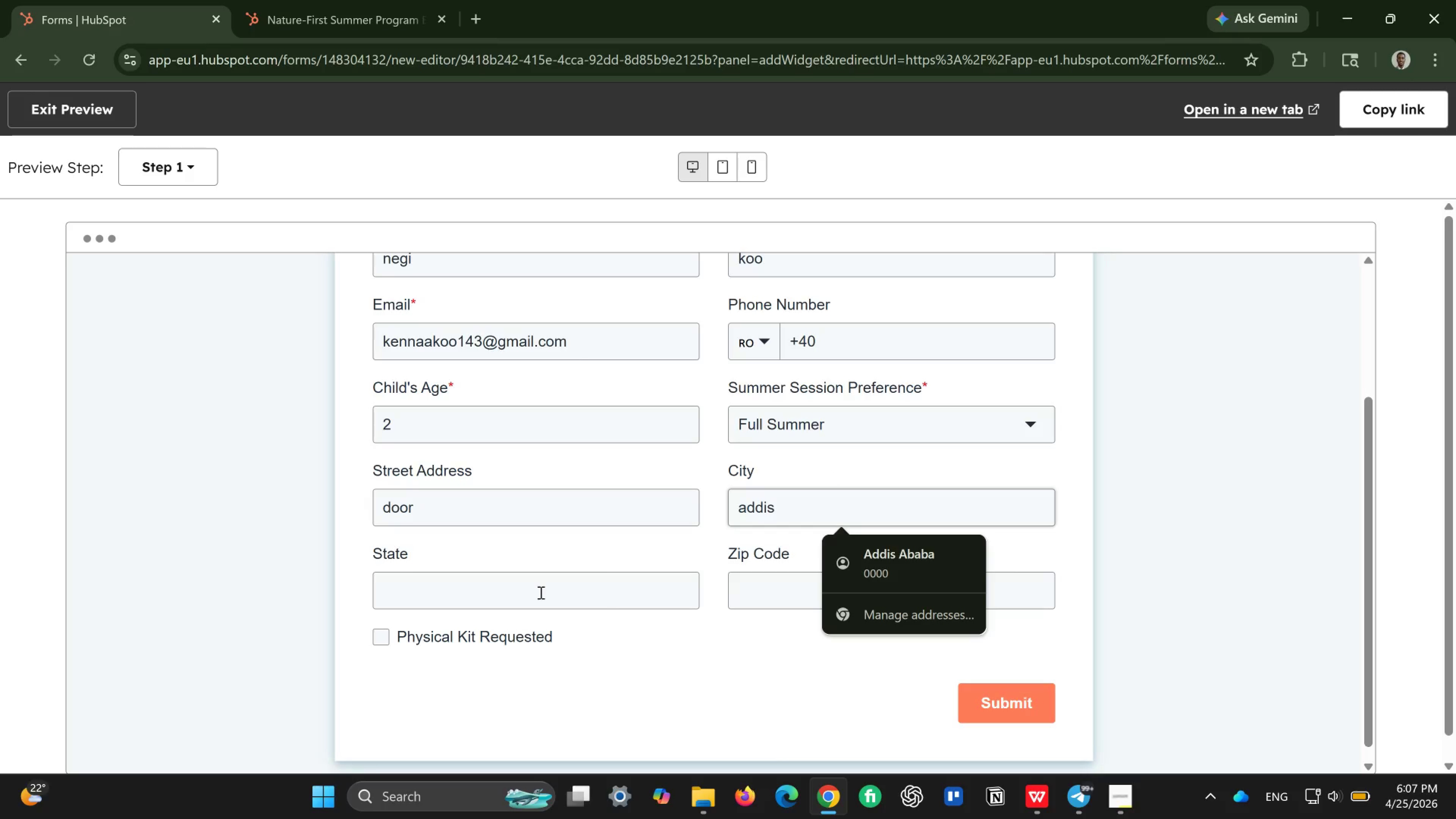 
left_click([540, 592])
 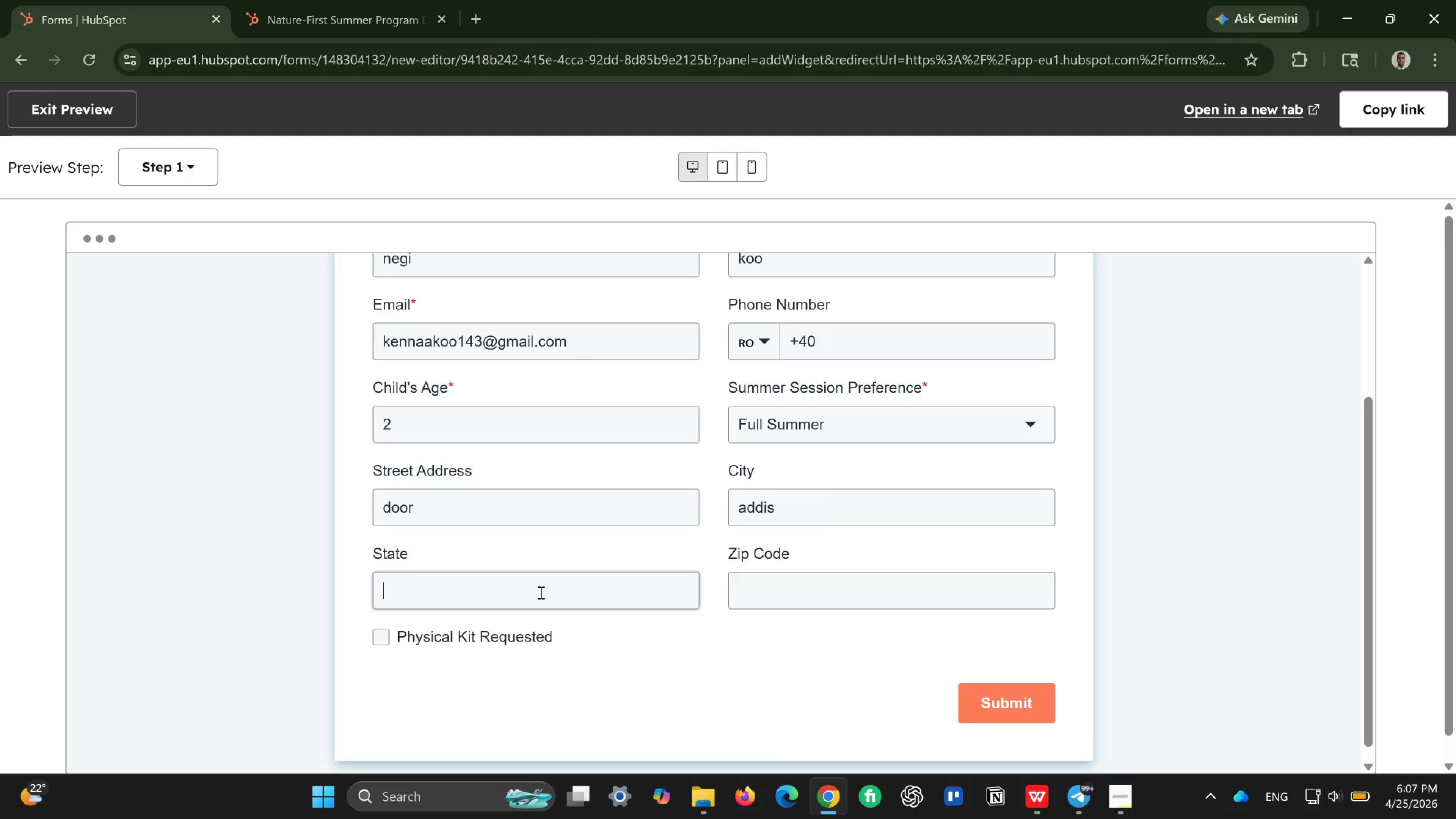 
type(USA)
 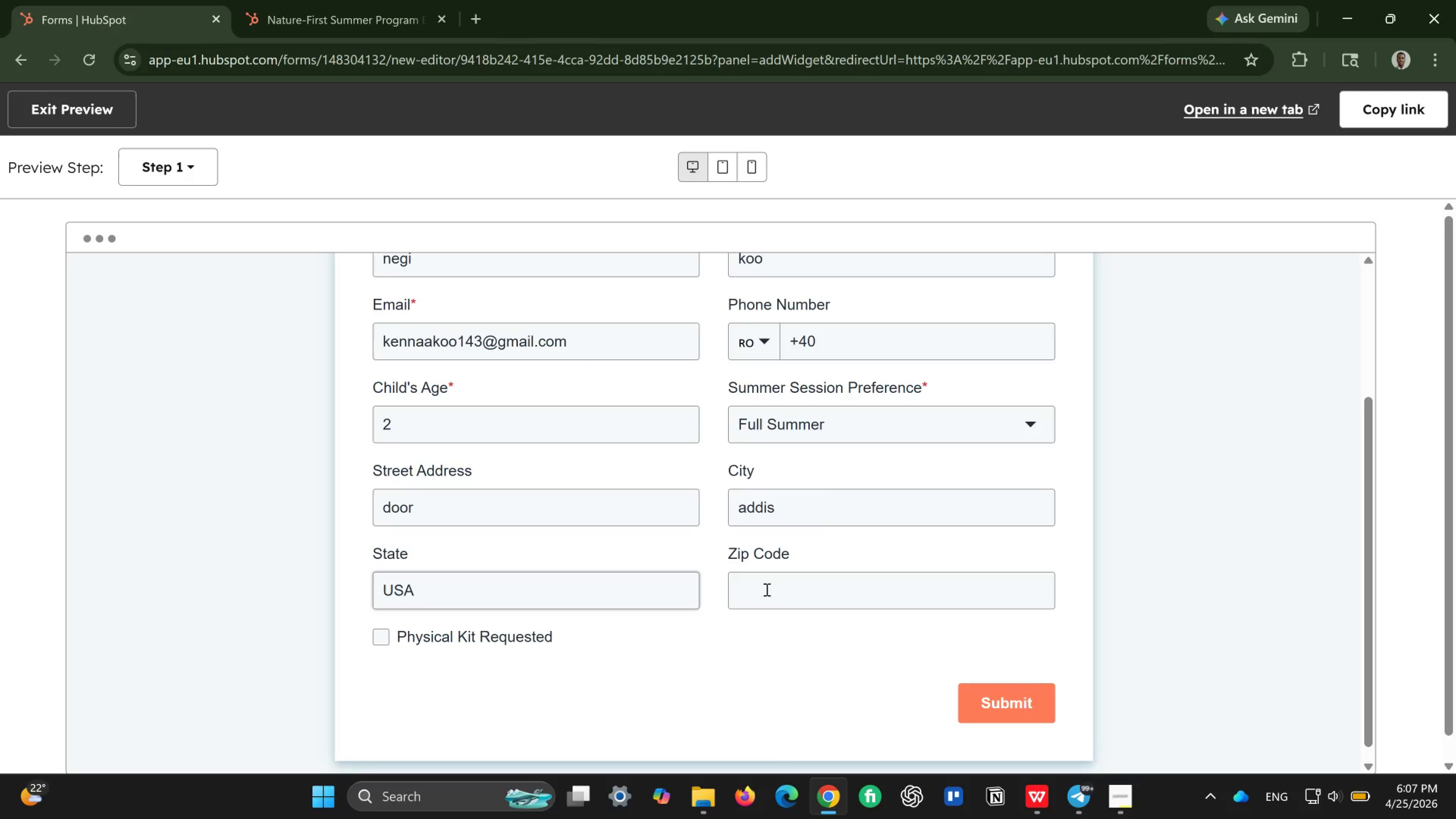 
left_click([786, 588])
 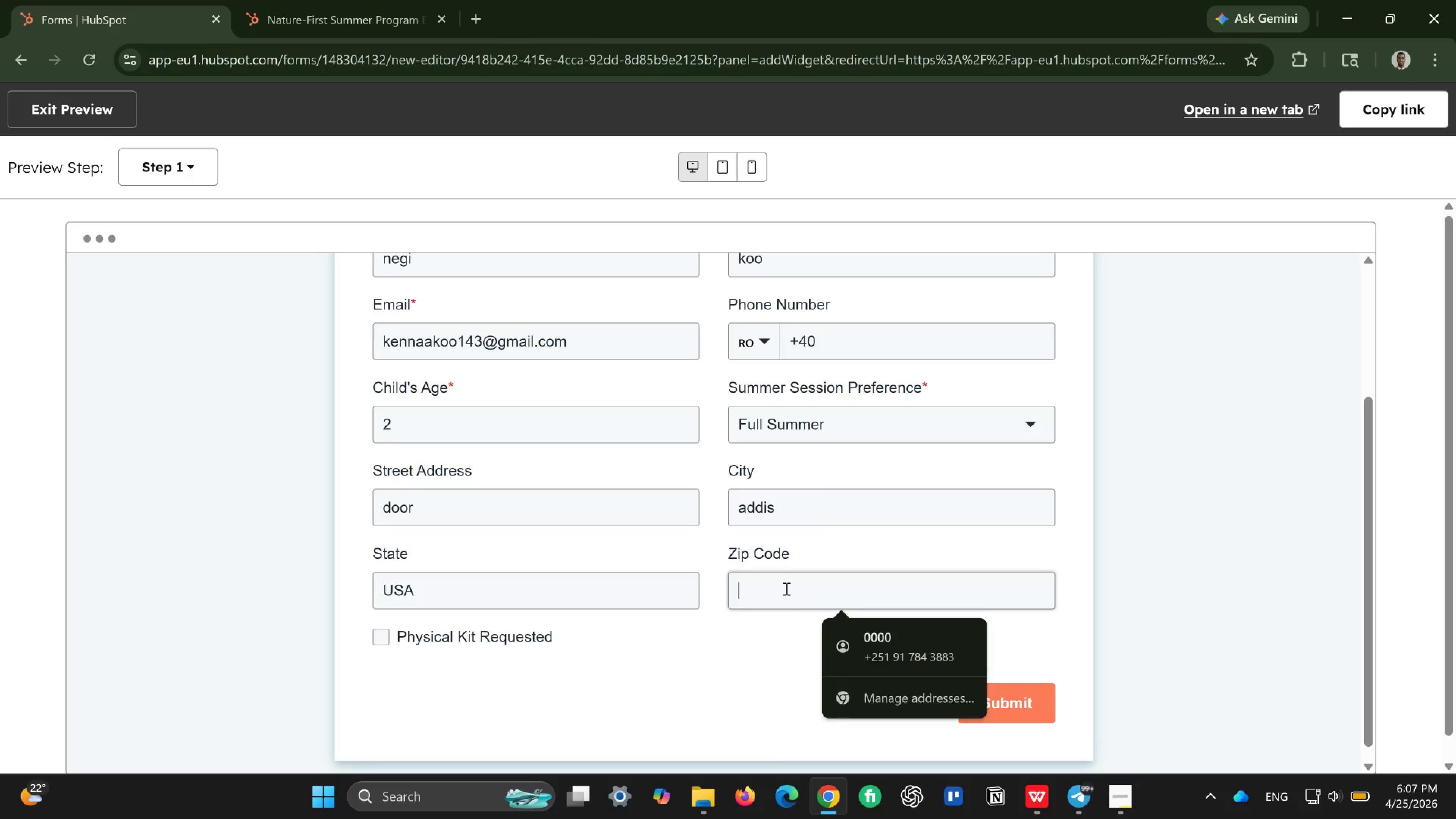 
type(0000)
 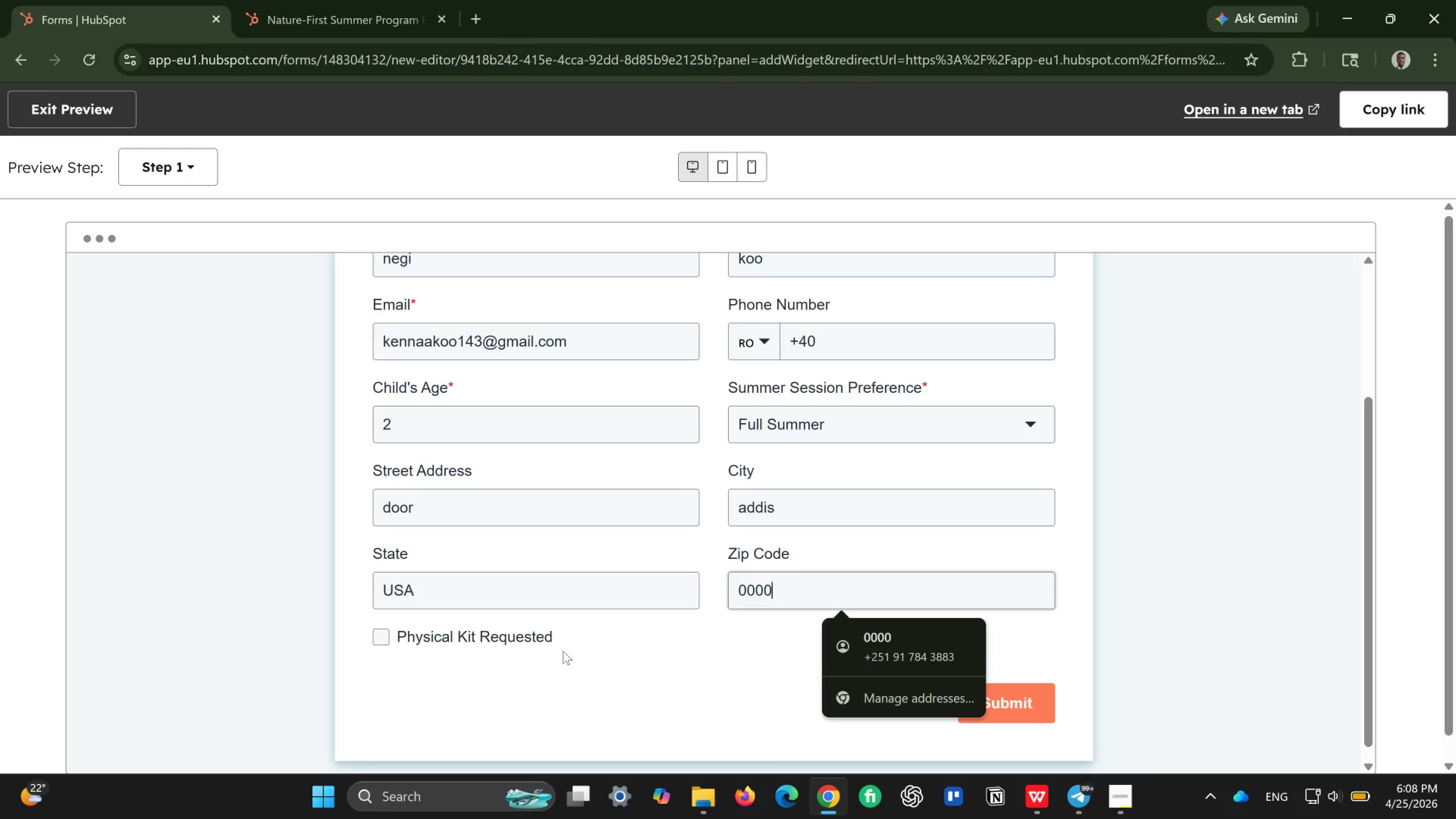 
scroll: coordinate [737, 698], scroll_direction: down, amount: 2.0
 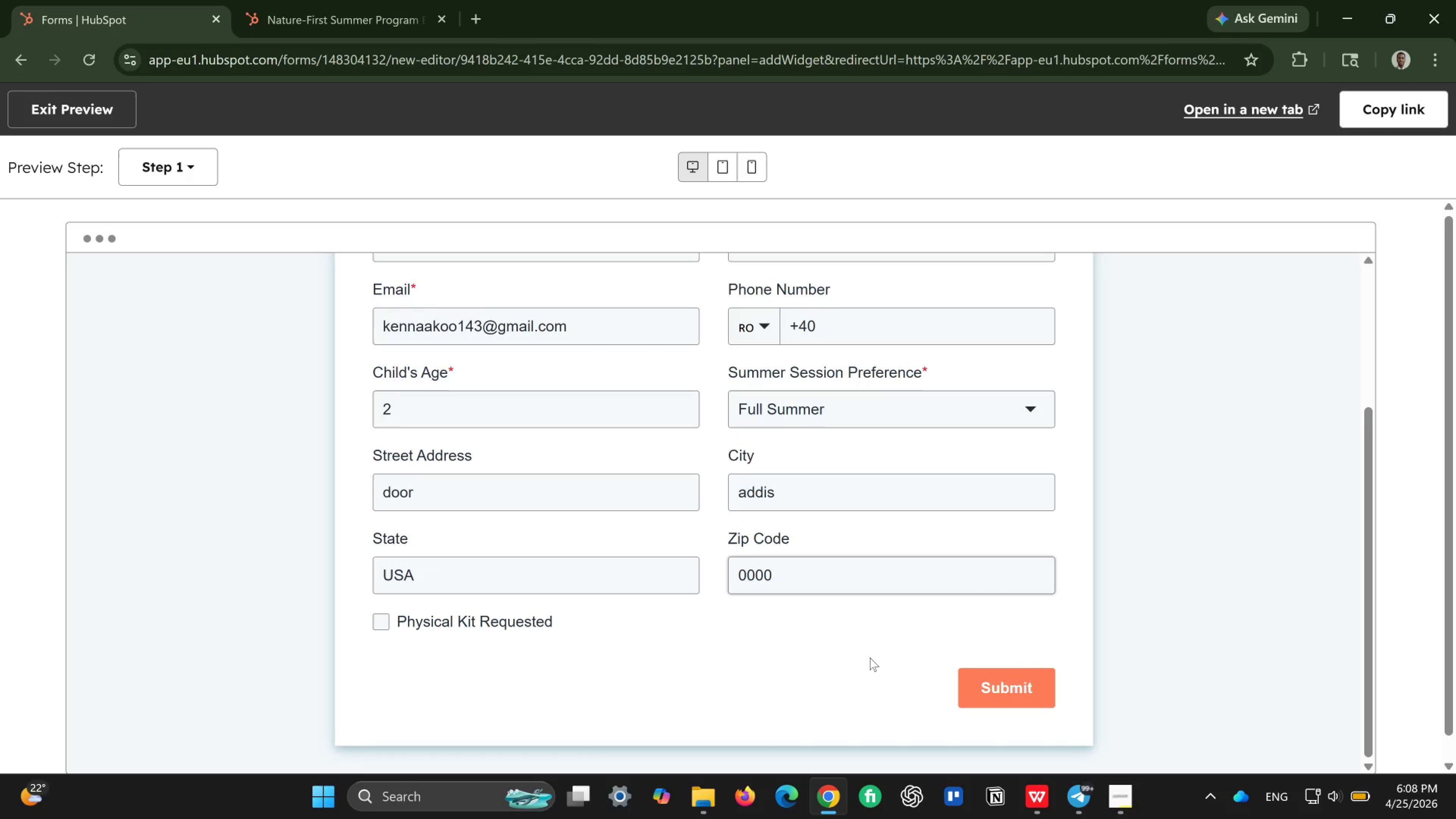 
scroll: coordinate [870, 657], scroll_direction: up, amount: 8.0
 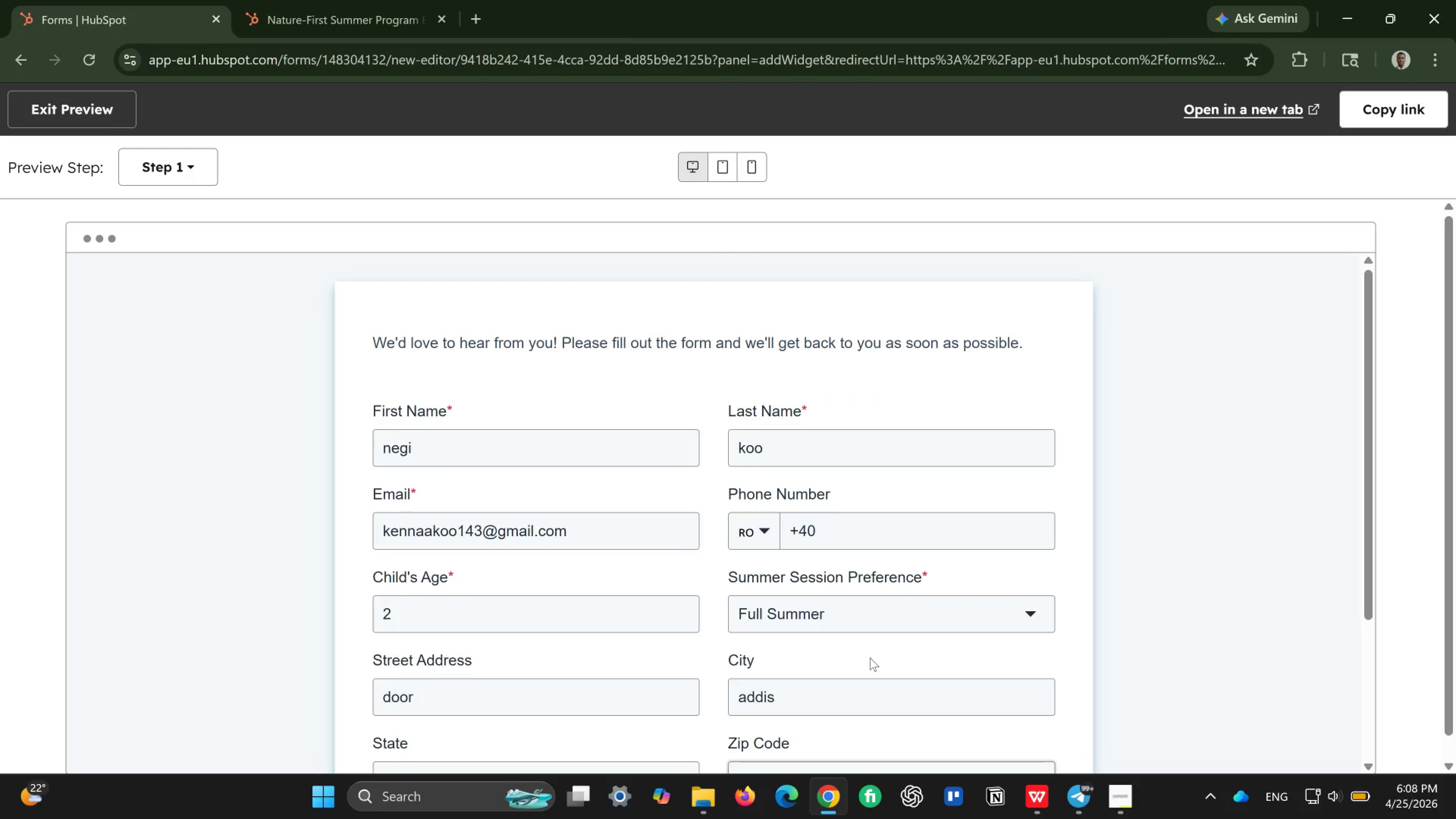 
scroll: coordinate [870, 657], scroll_direction: down, amount: 9.0
 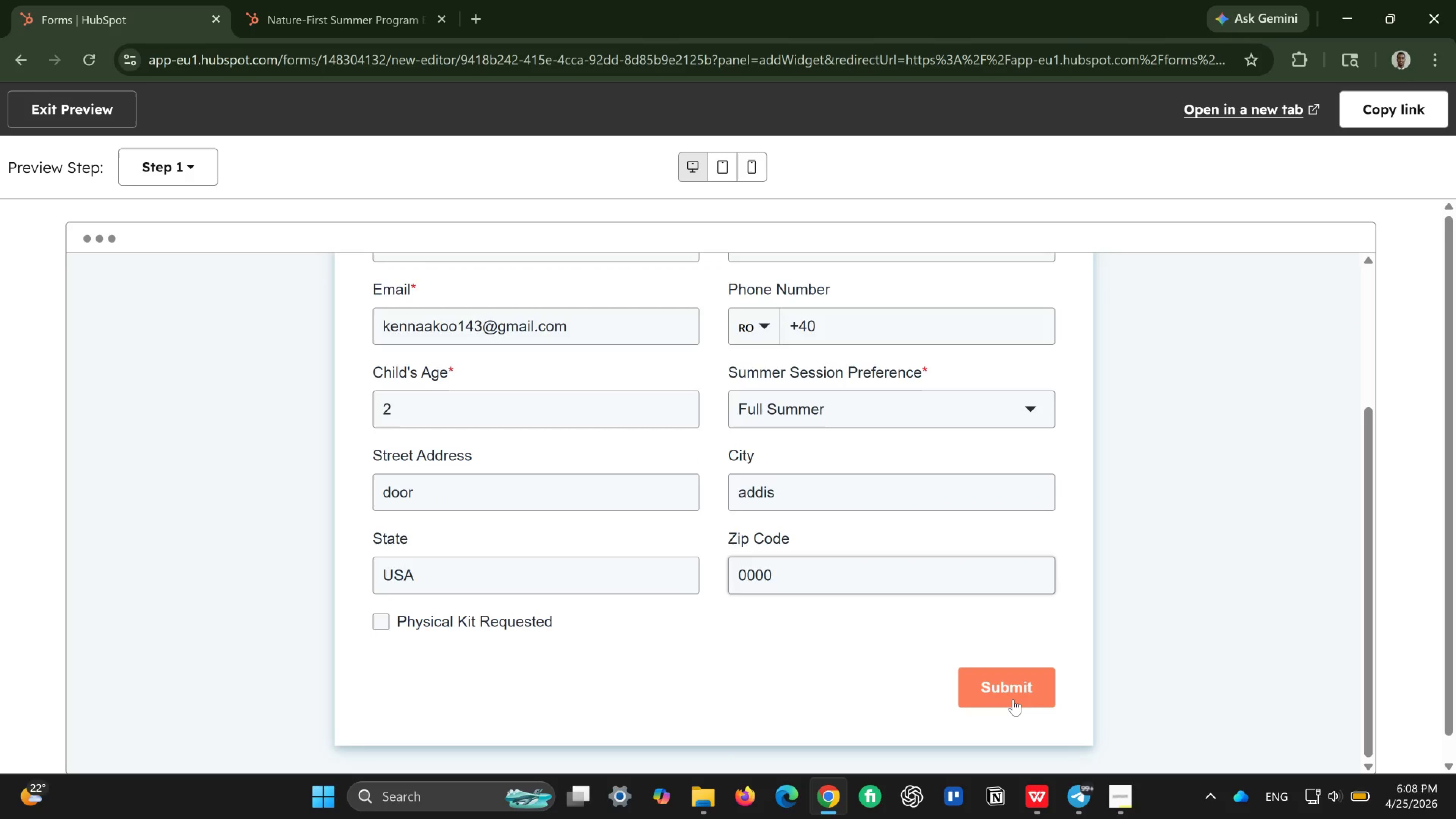 
left_click([1013, 699])
 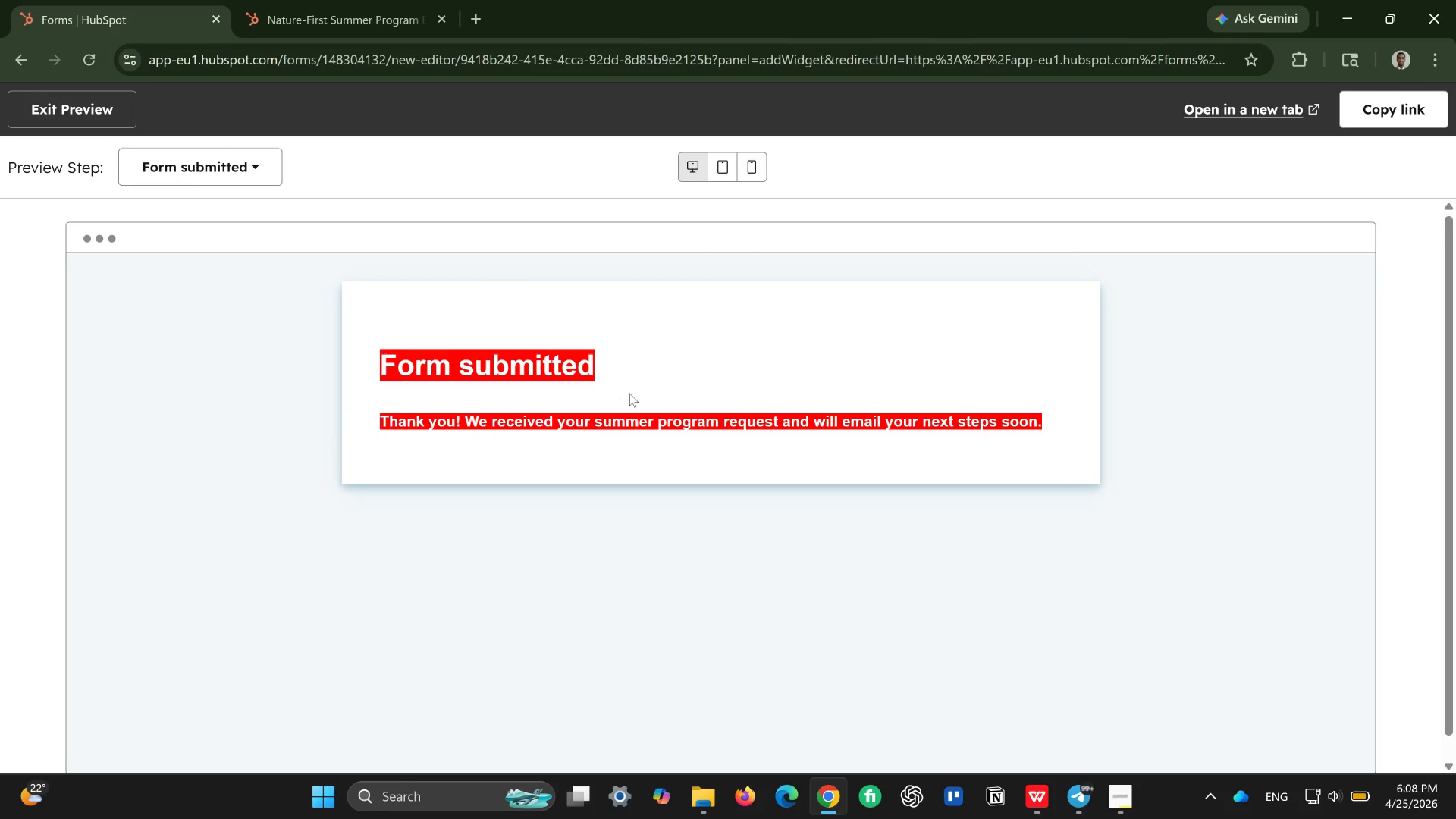 
wait(7.56)
 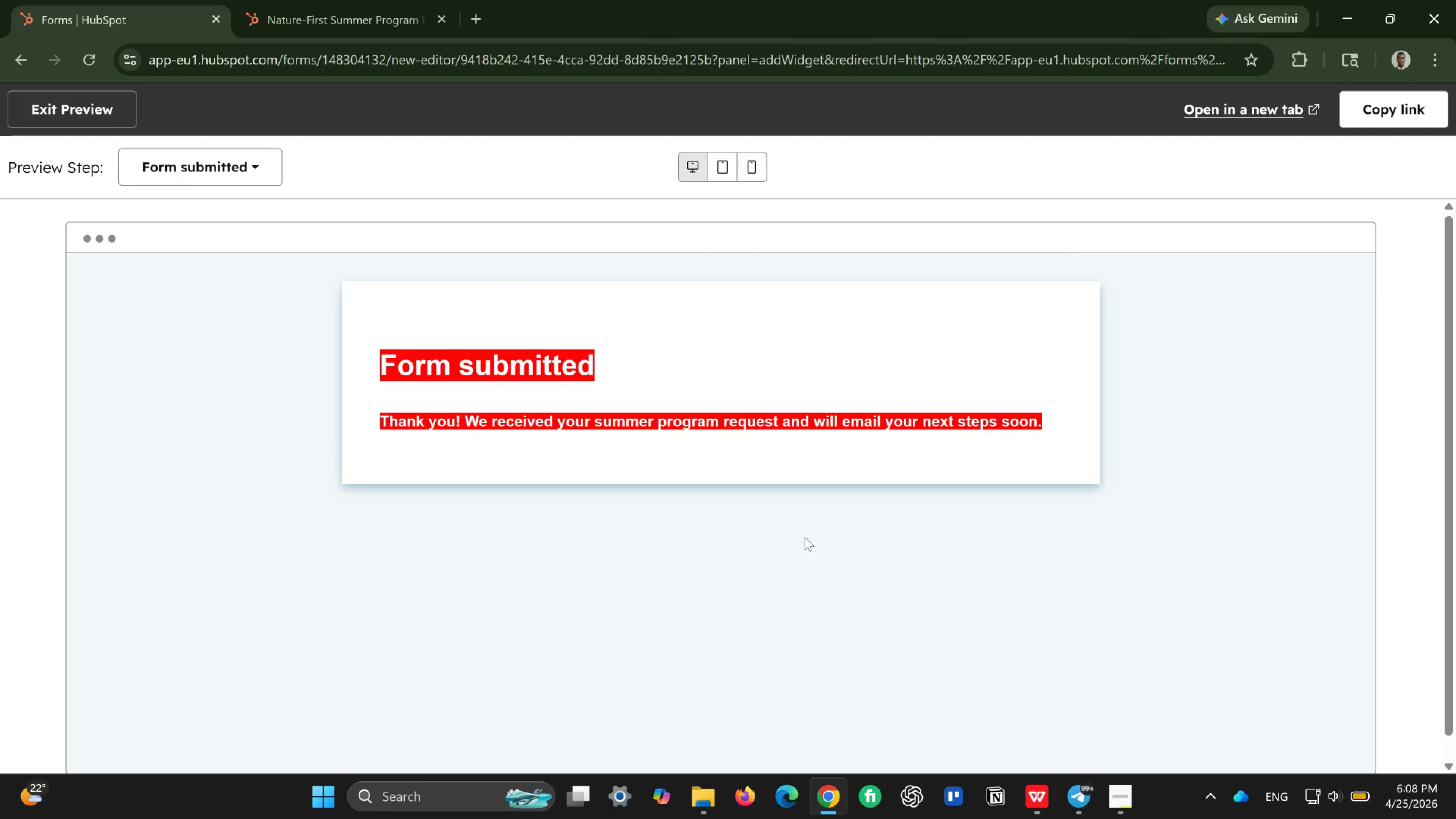 
scroll: coordinate [598, 426], scroll_direction: down, amount: 4.0
 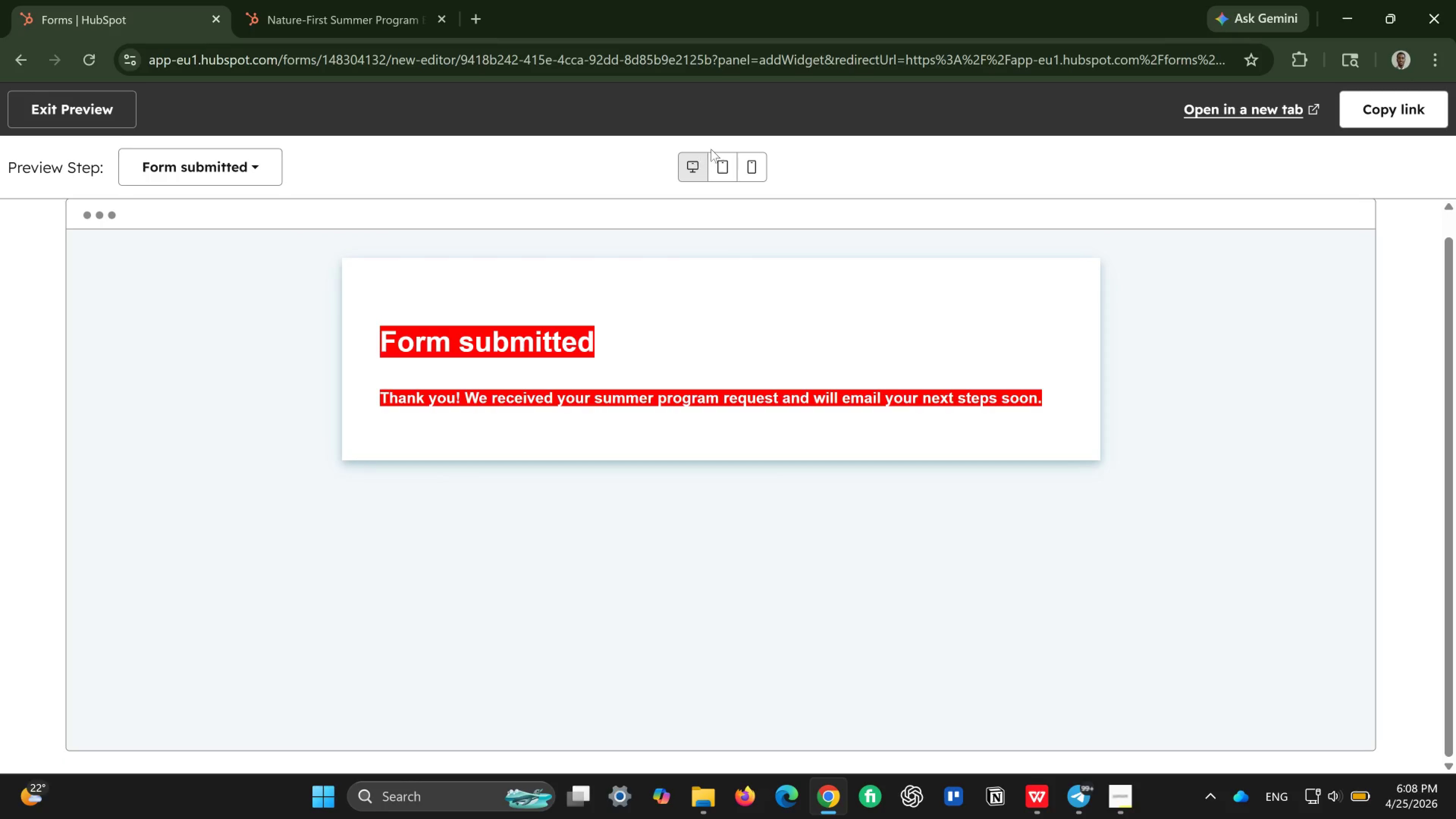 
left_click([716, 161])
 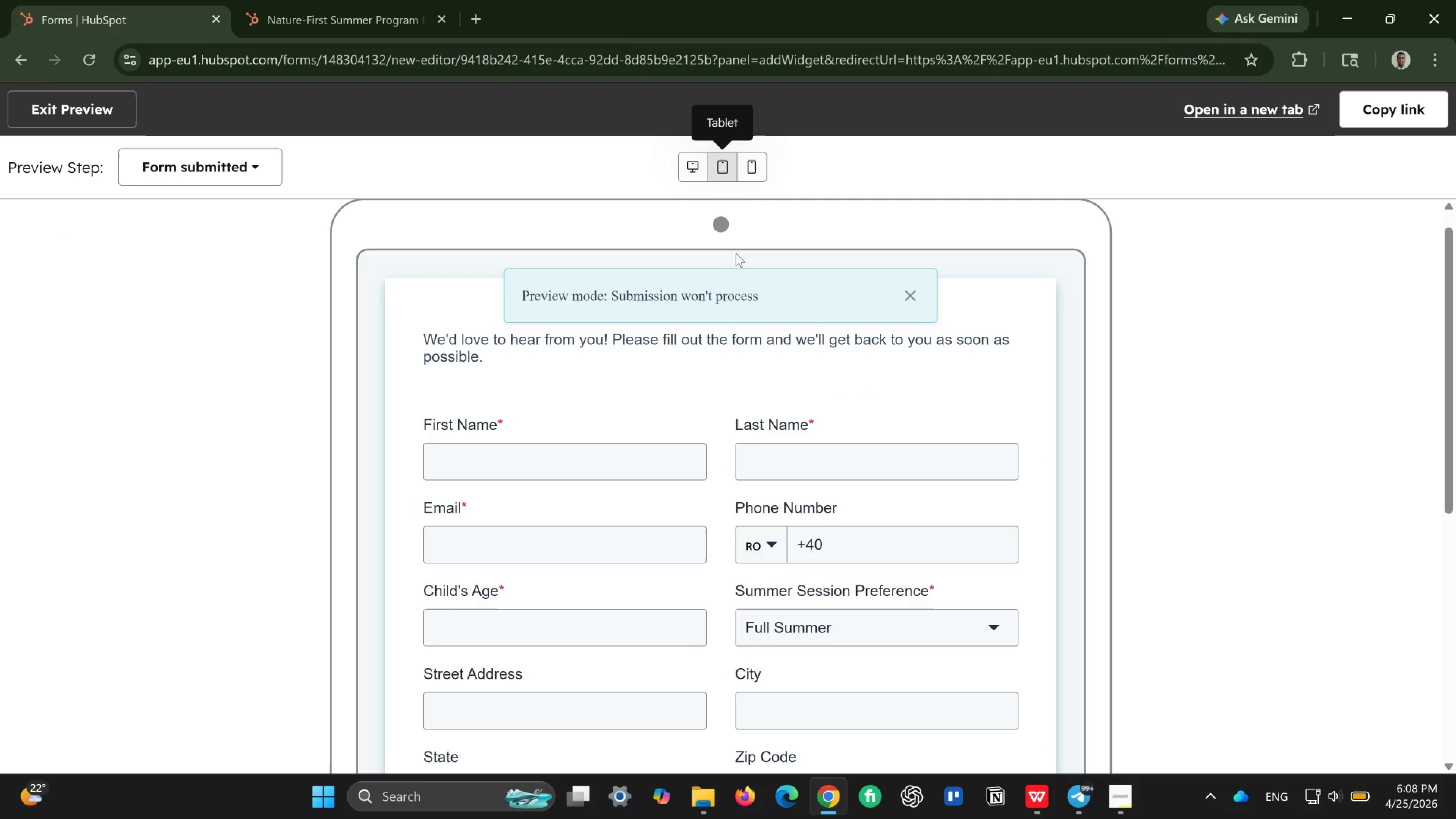 
scroll: coordinate [733, 301], scroll_direction: down, amount: 4.0
 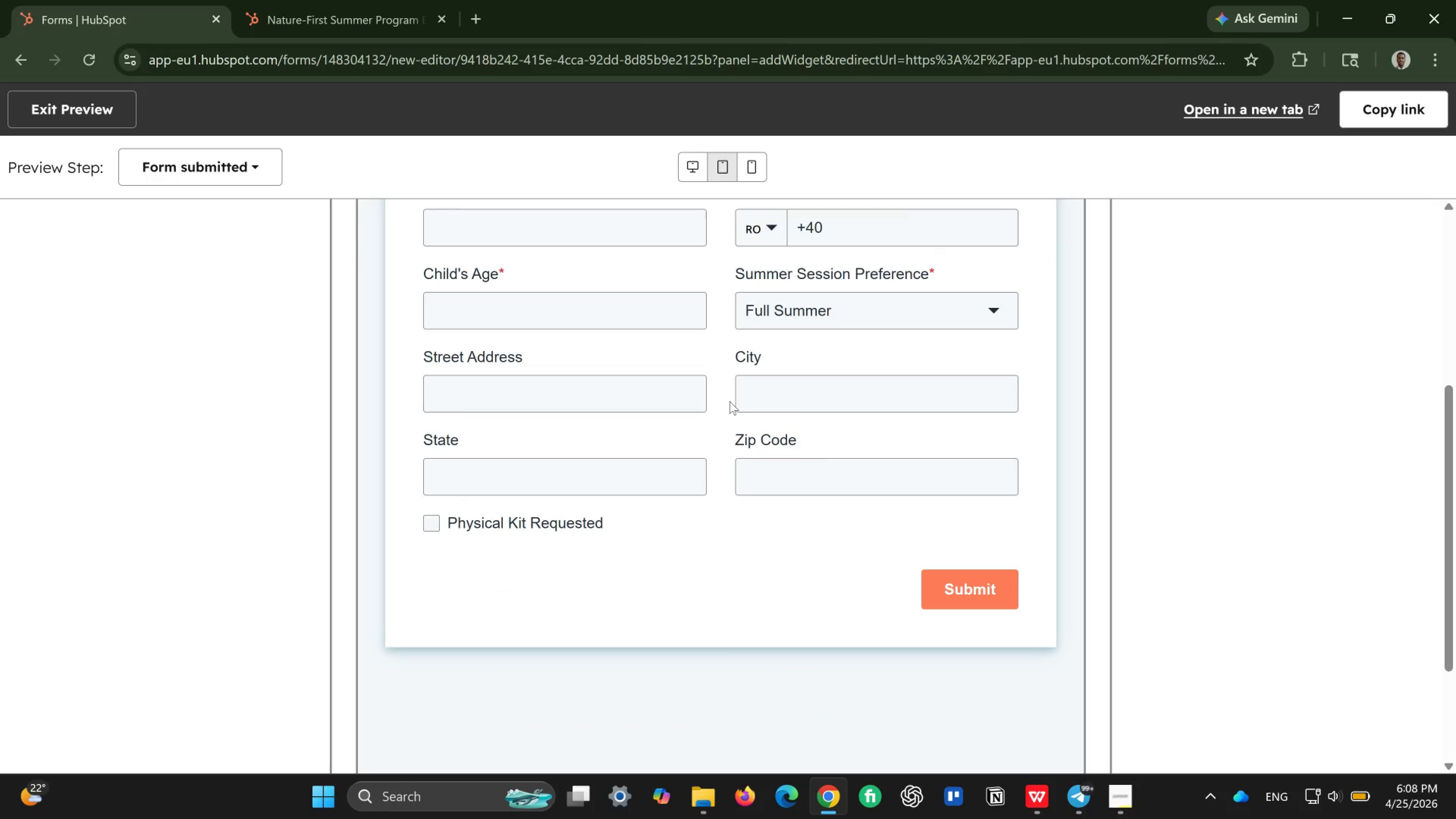 
scroll: coordinate [730, 401], scroll_direction: up, amount: 3.0
 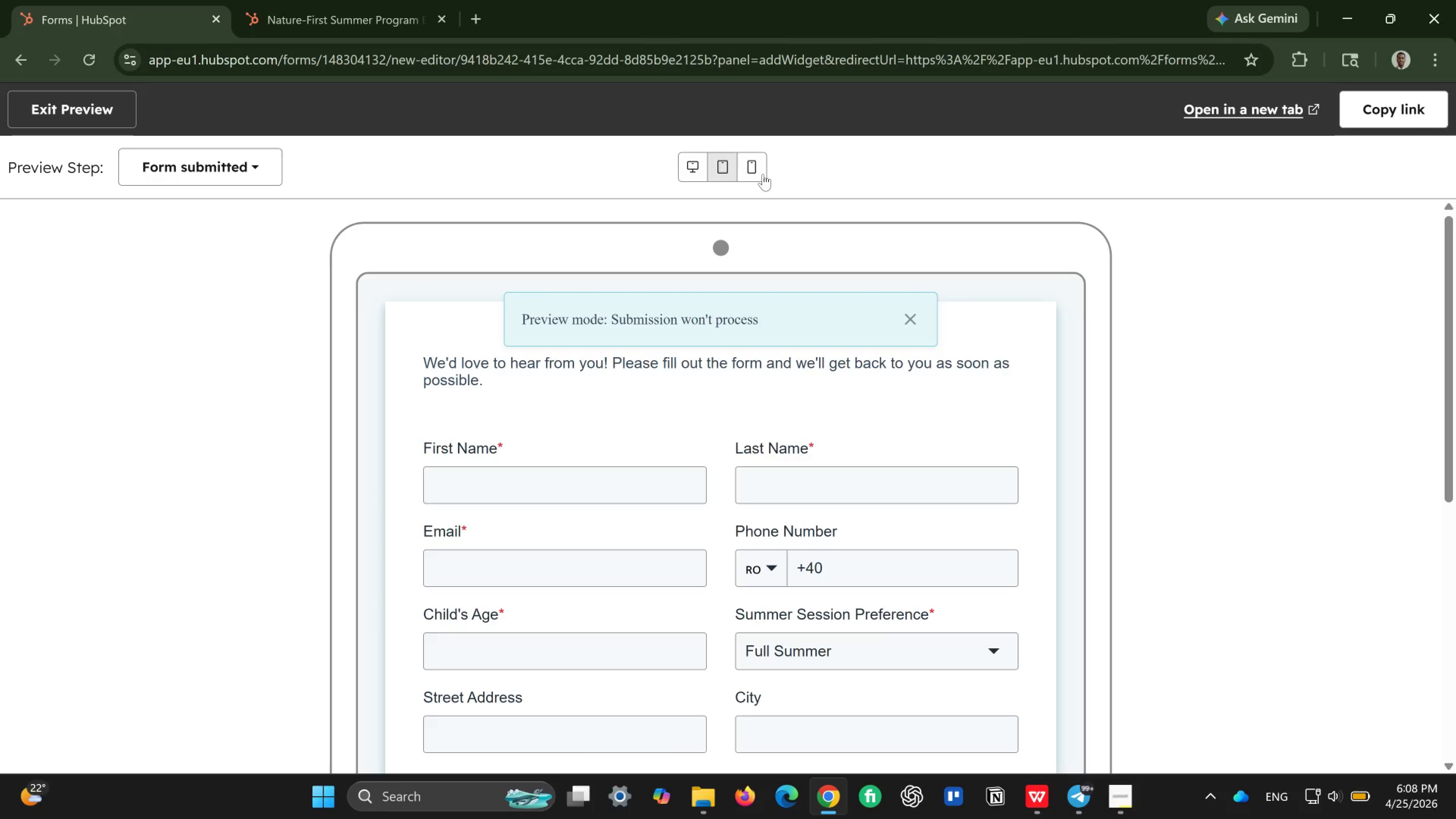 
left_click([763, 174])
 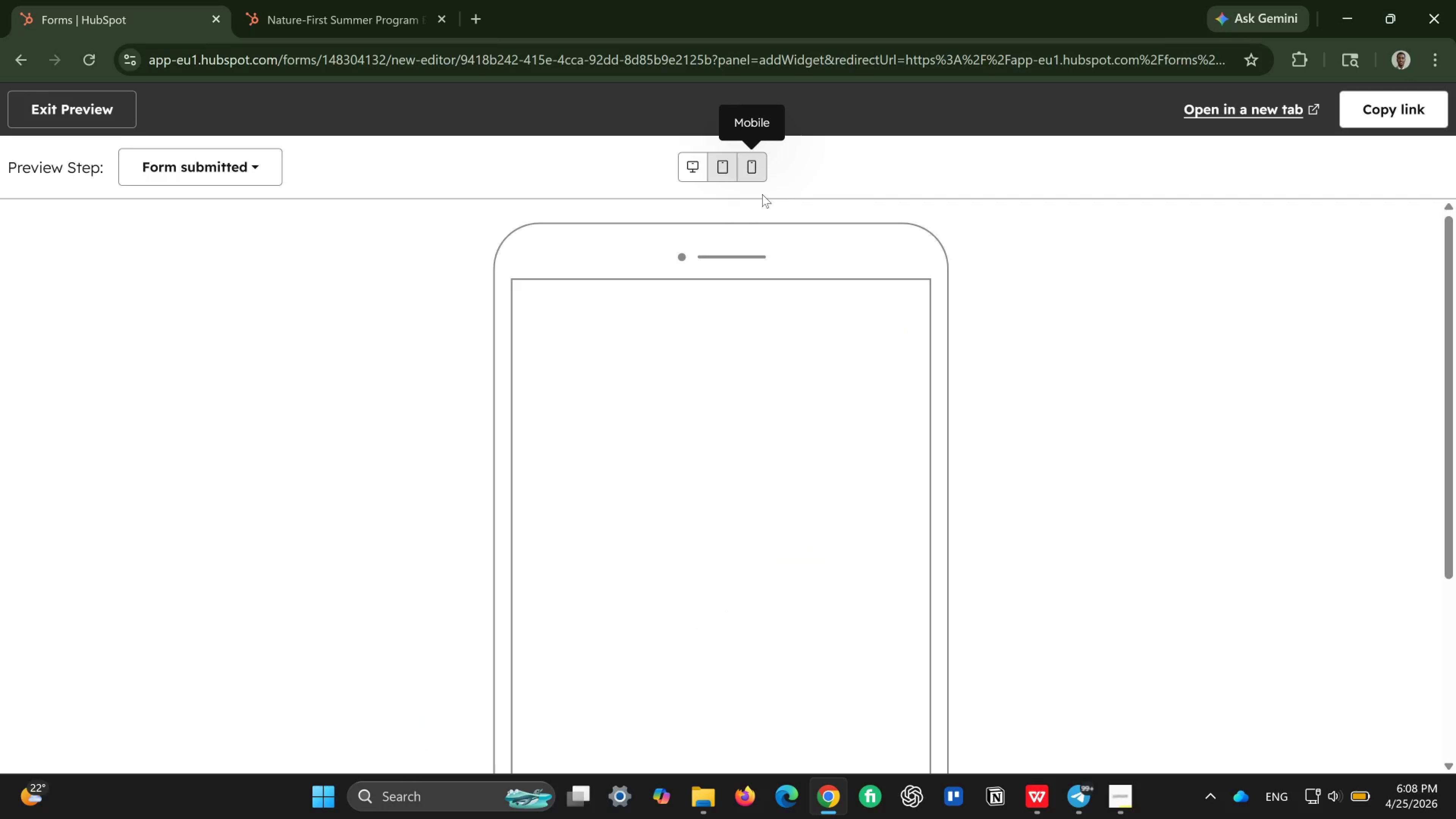 
scroll: coordinate [755, 366], scroll_direction: down, amount: 5.0
 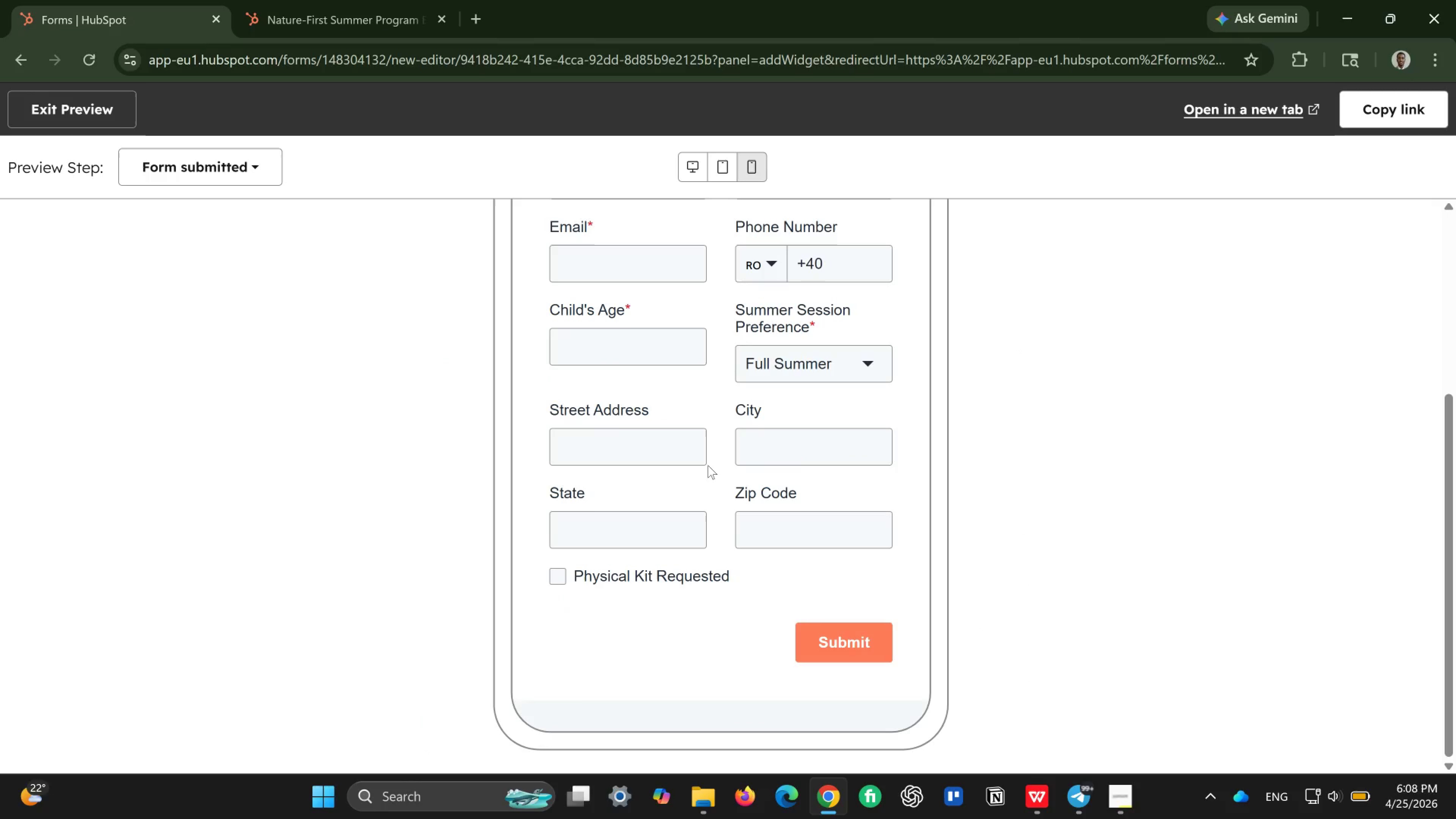 
scroll: coordinate [708, 465], scroll_direction: up, amount: 2.0
 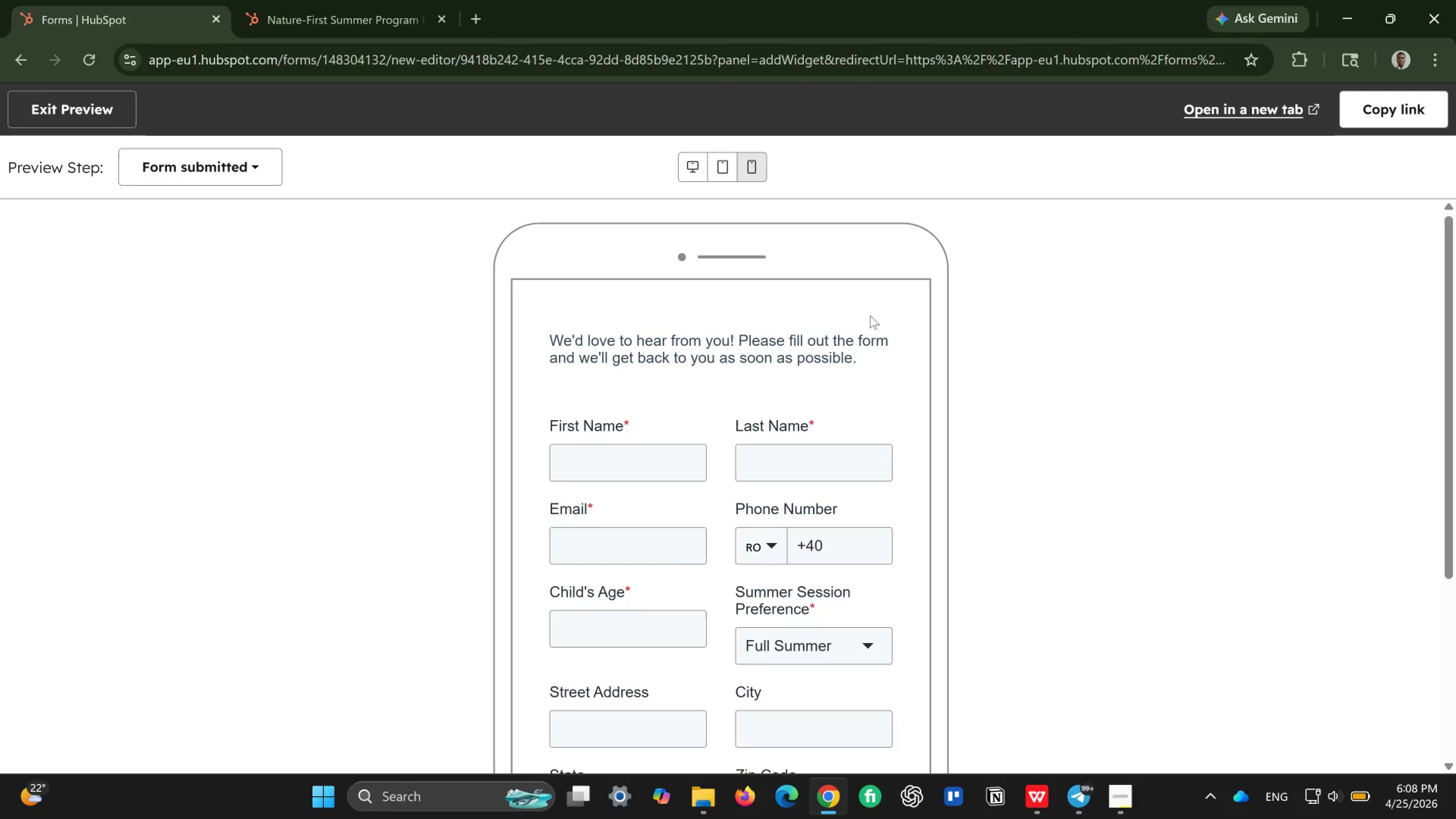 
scroll: coordinate [789, 351], scroll_direction: down, amount: 5.0
 